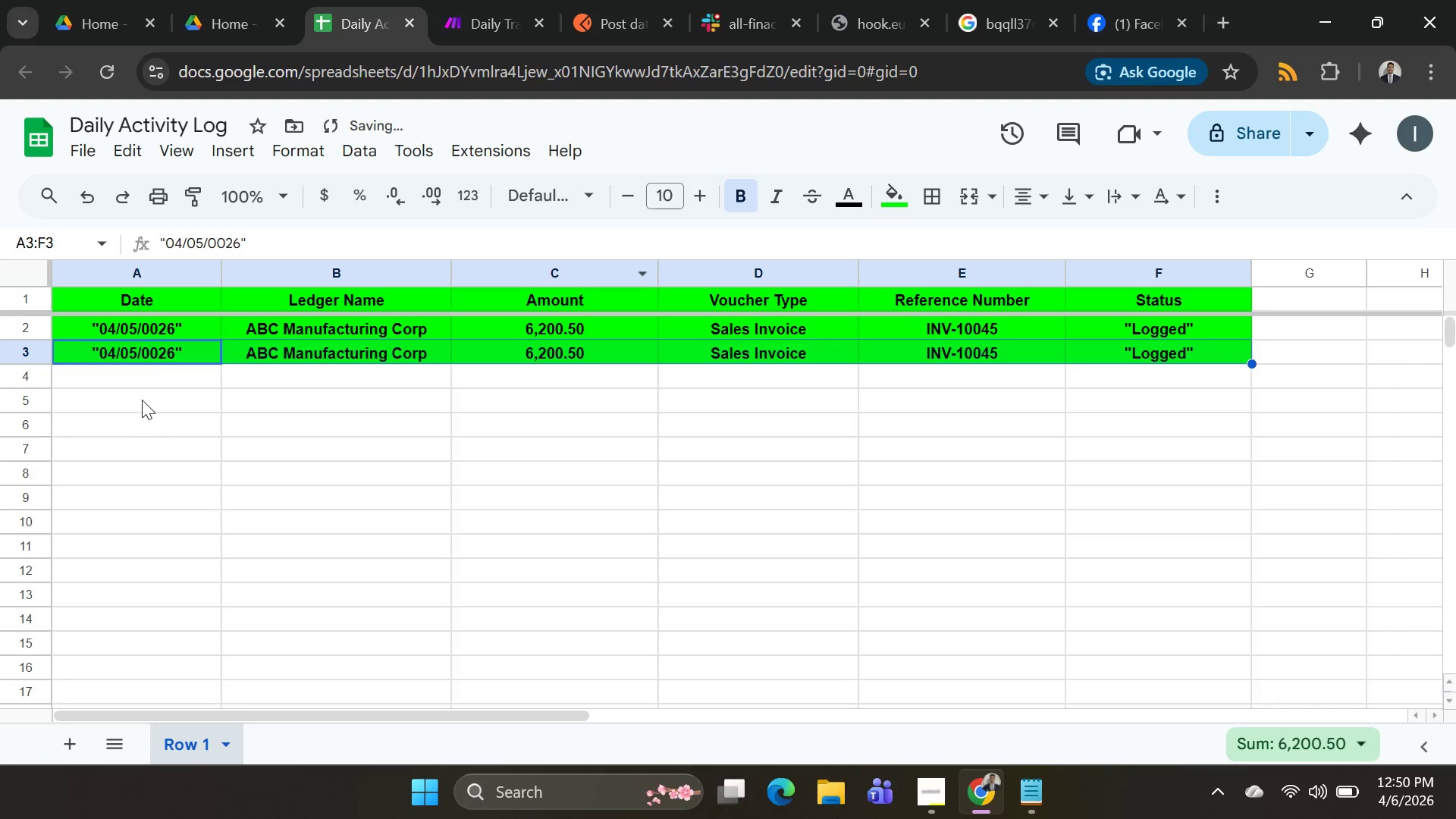 
left_click([162, 331])
 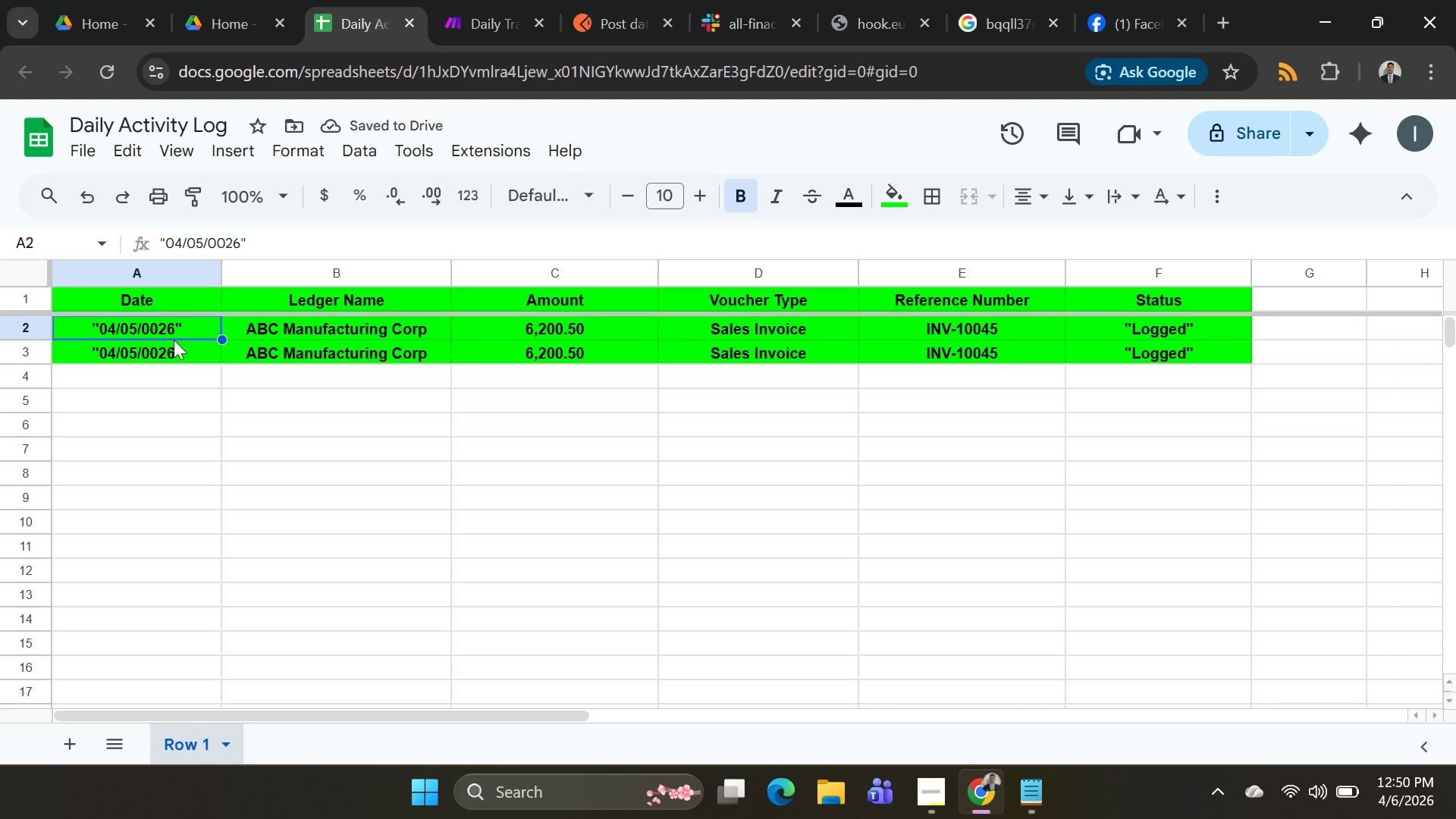 
key(Shift+ArrowDown)
 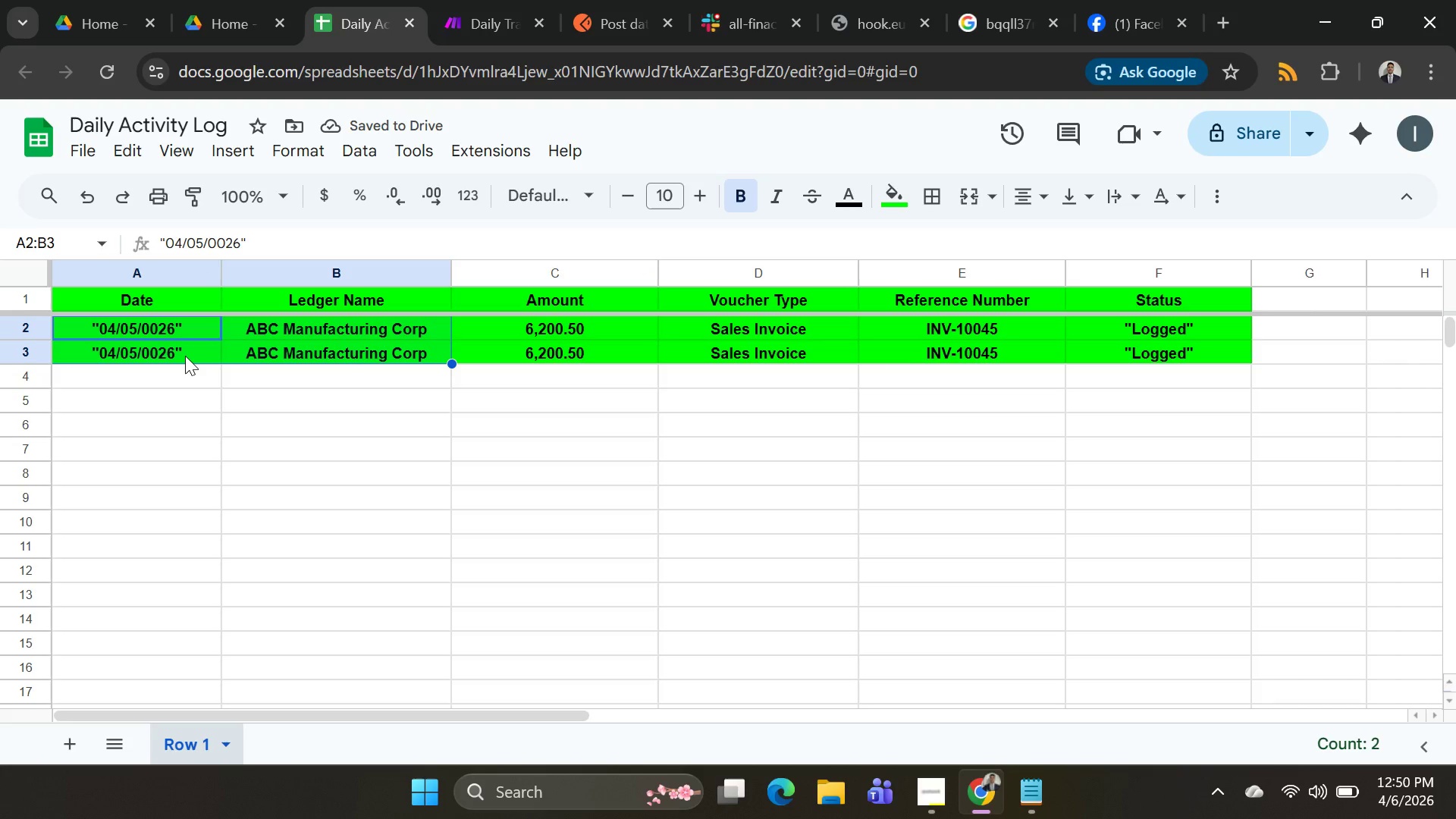 
key(Shift+ArrowRight)
 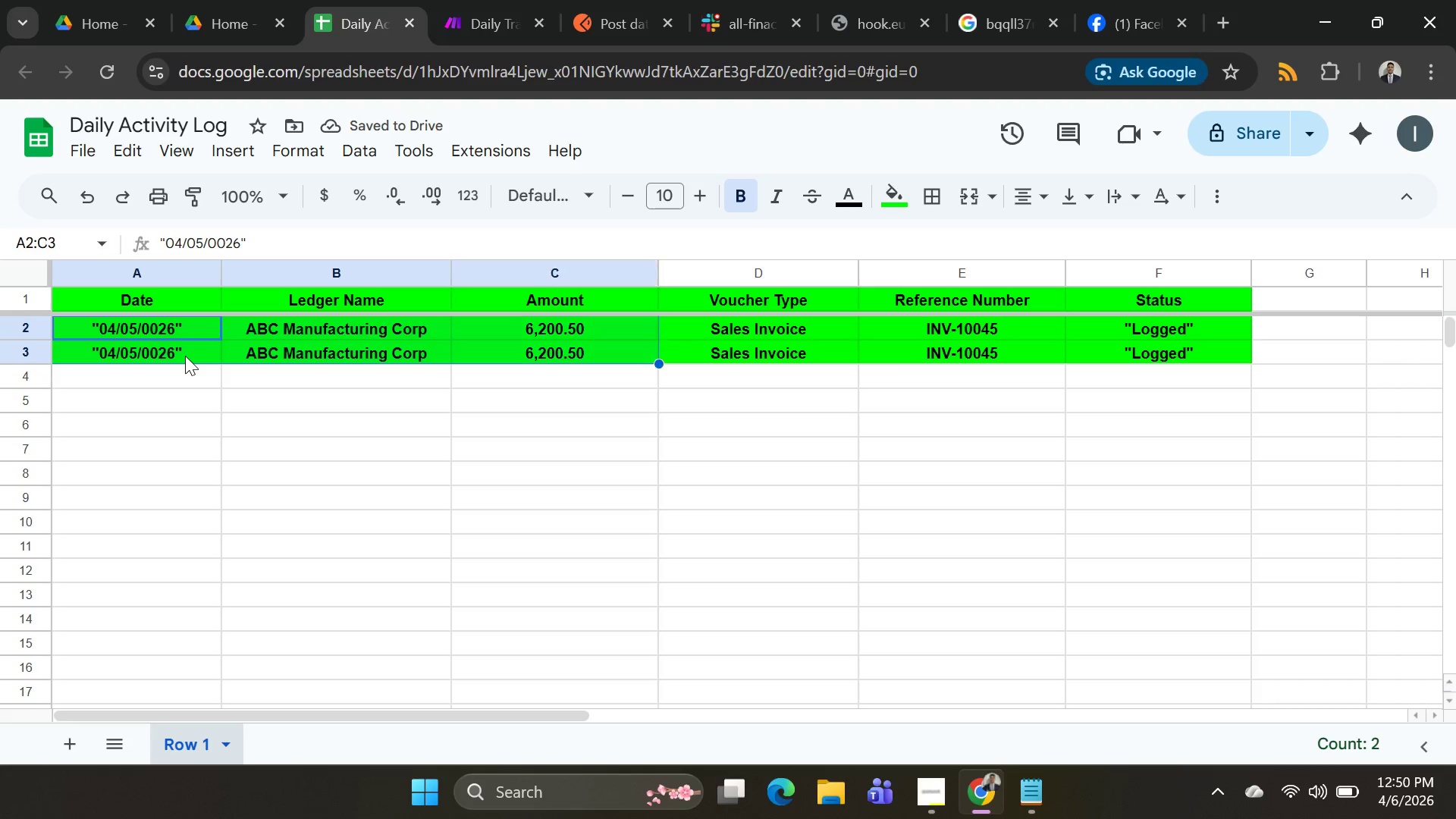 
key(Shift+ArrowRight)
 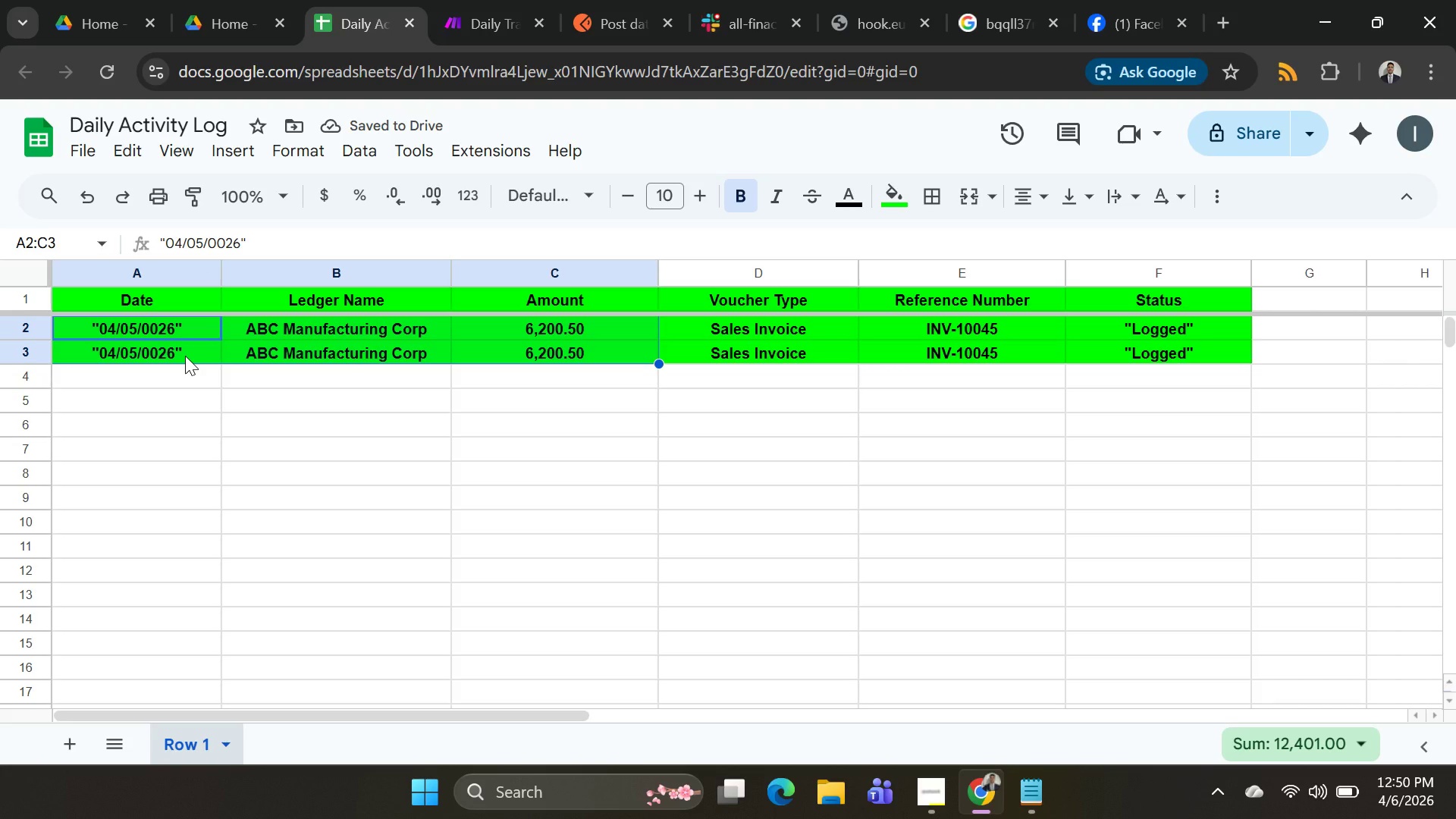 
key(Shift+ArrowRight)
 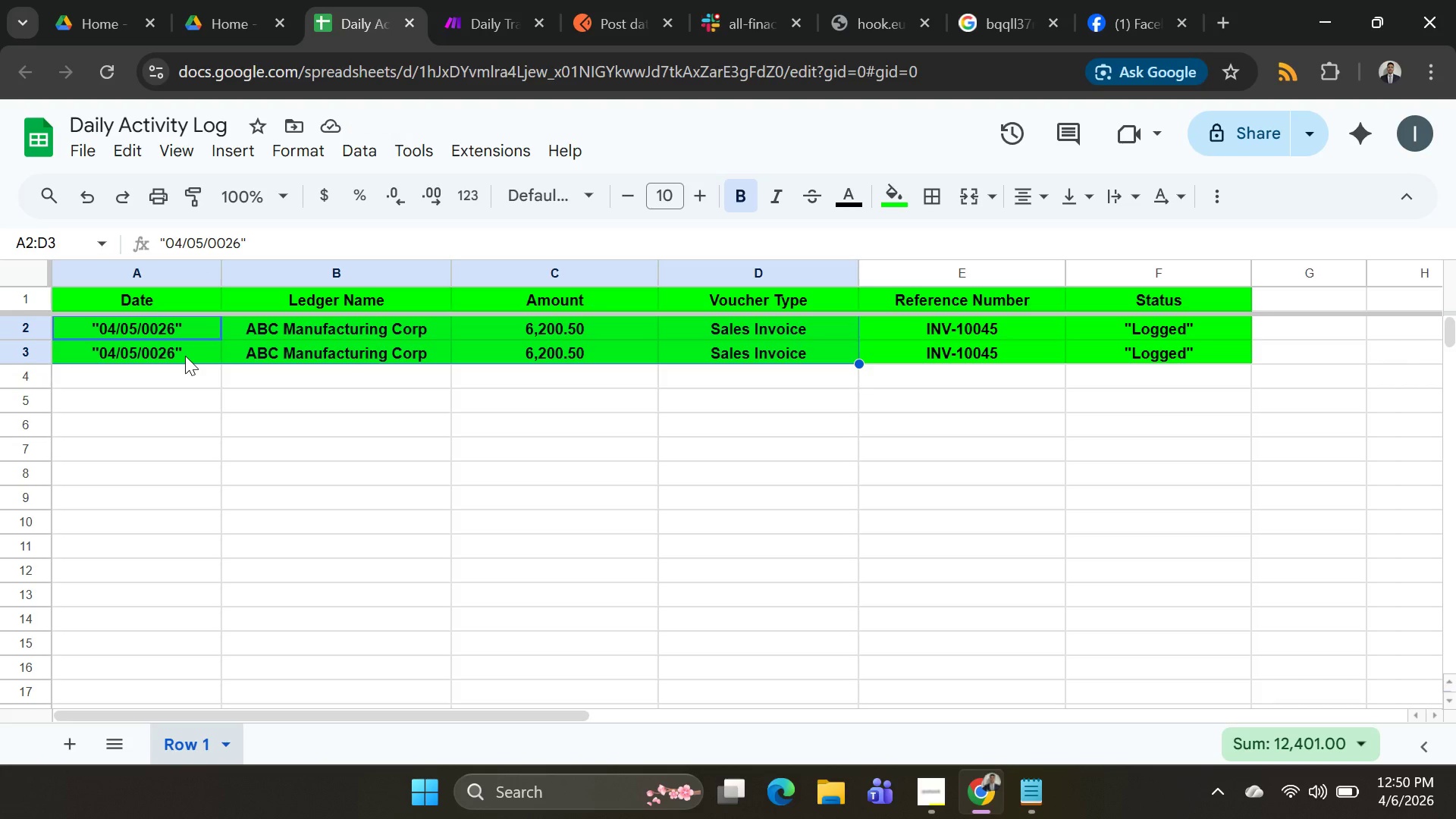 
key(Shift+ArrowRight)
 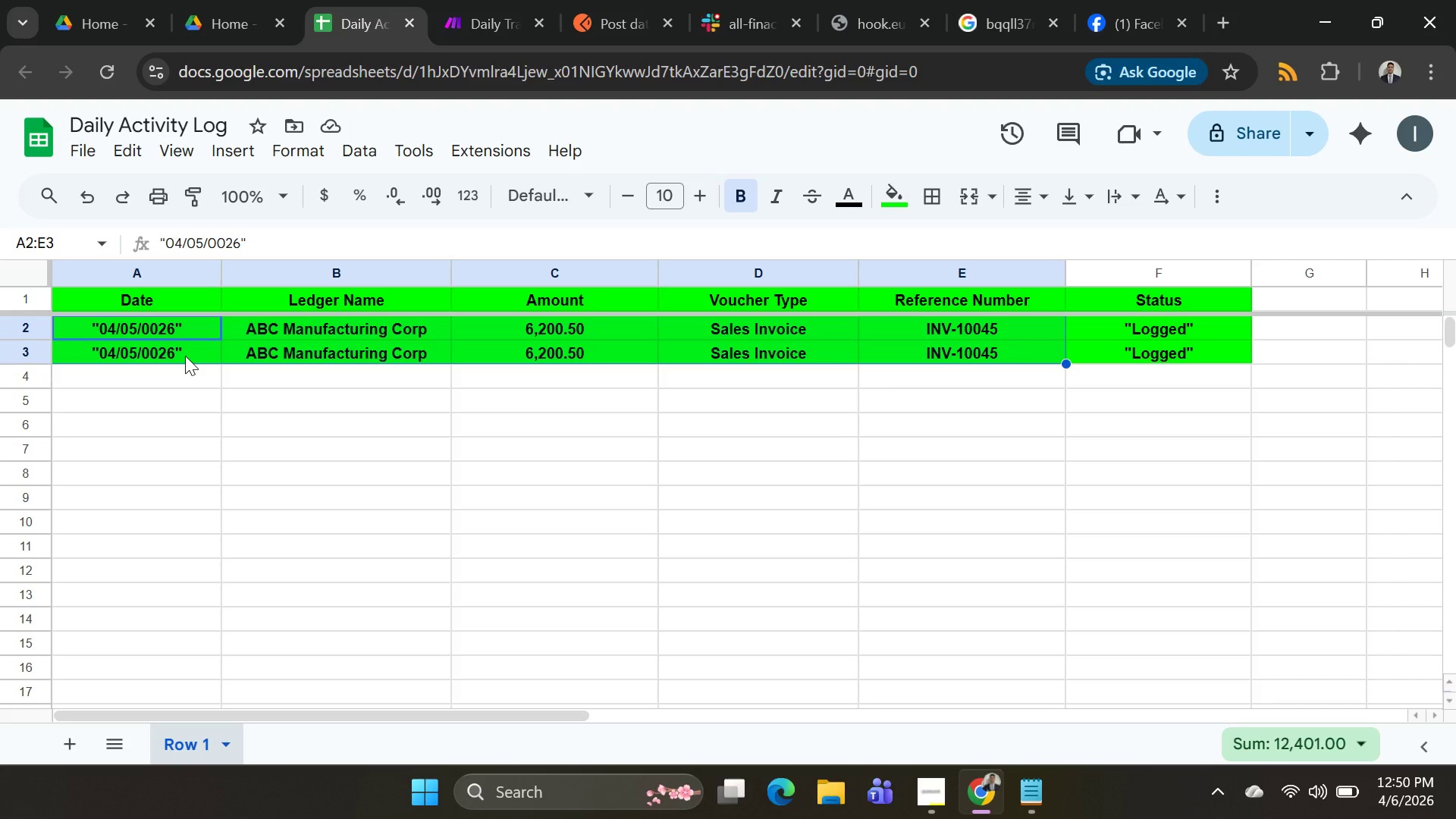 
key(Shift+ArrowRight)
 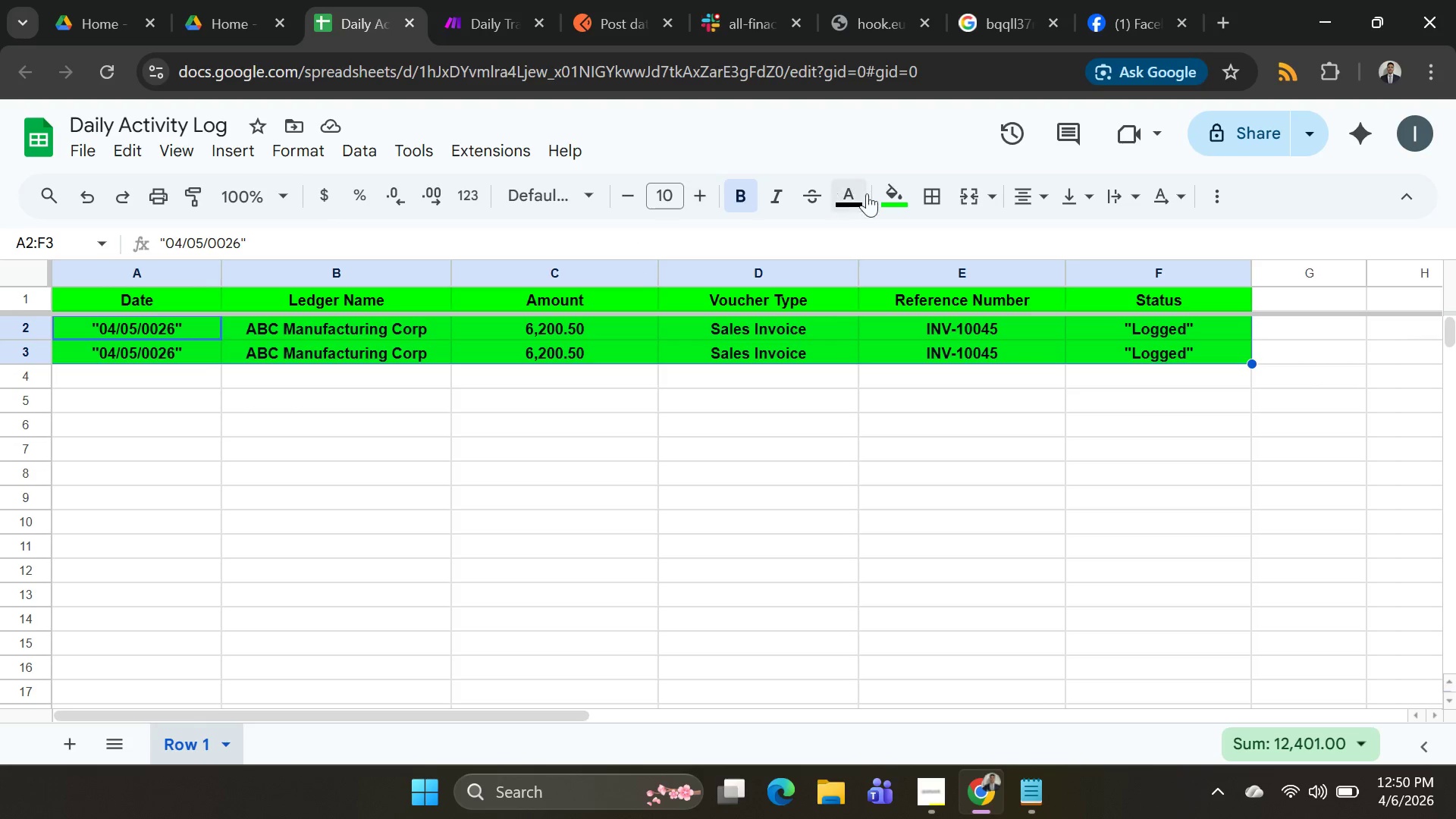 
wait(5.08)
 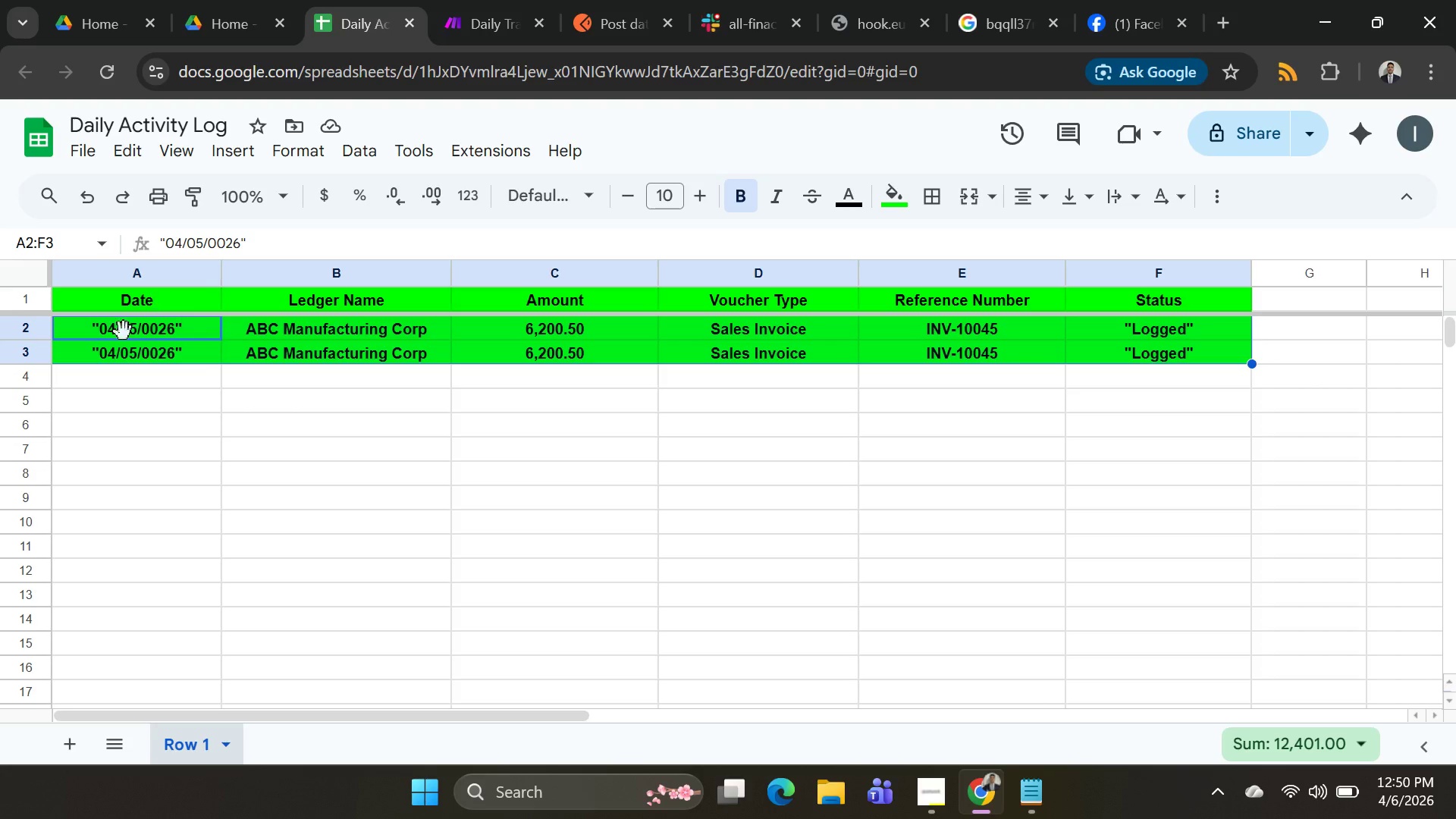 
left_click([905, 197])
 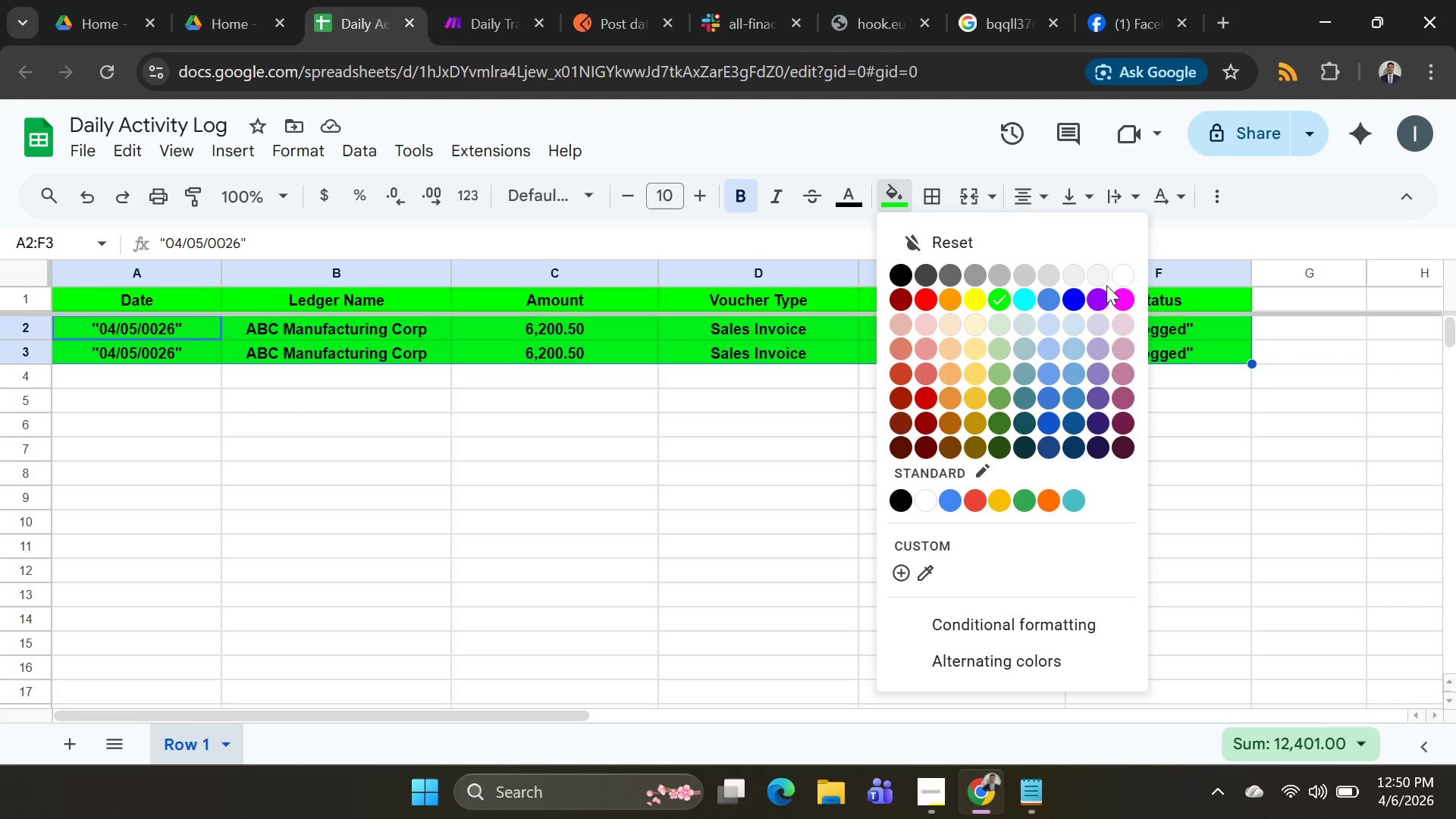 
left_click([1131, 275])
 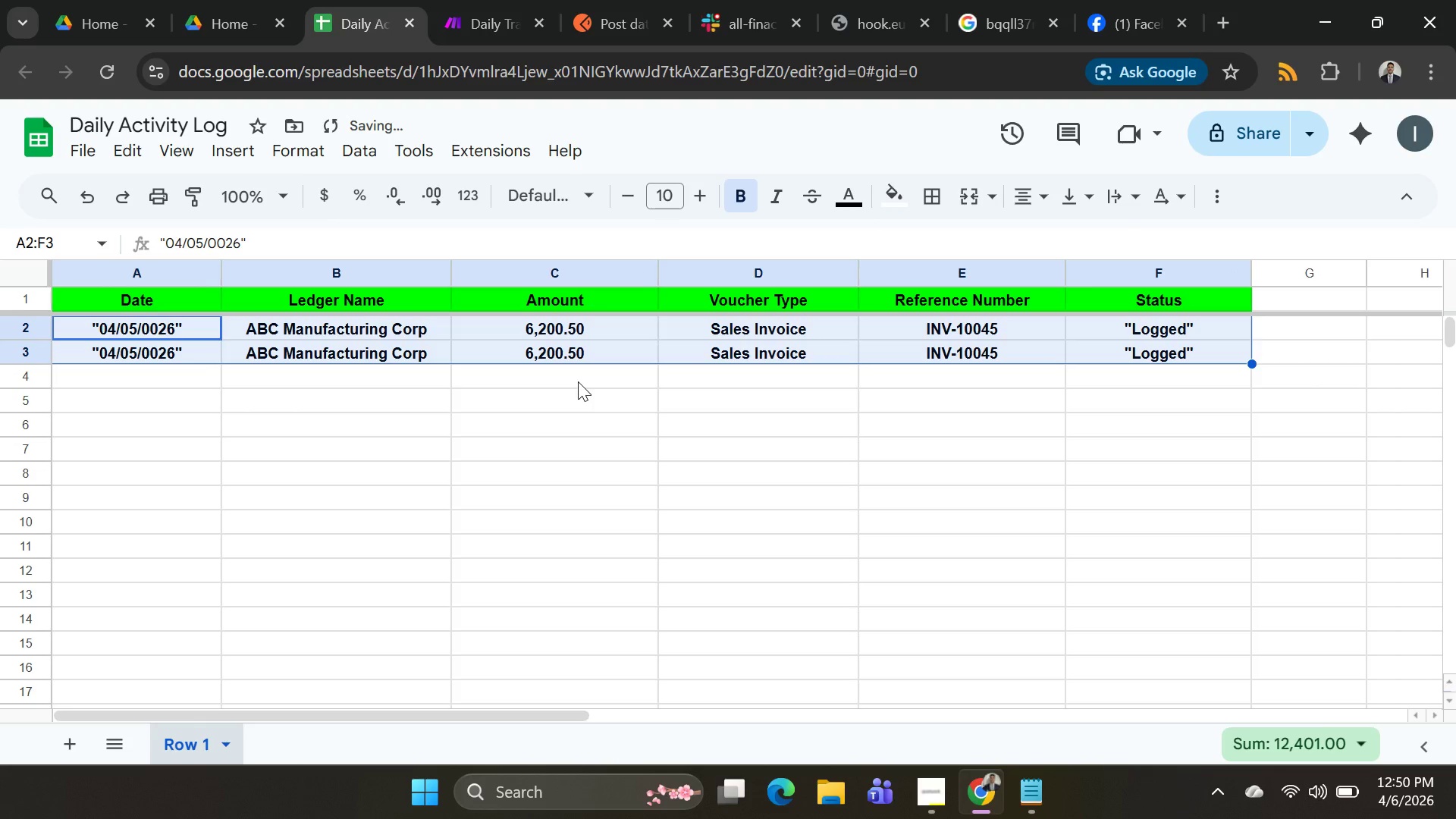 
key(Shift+ArrowRight)
 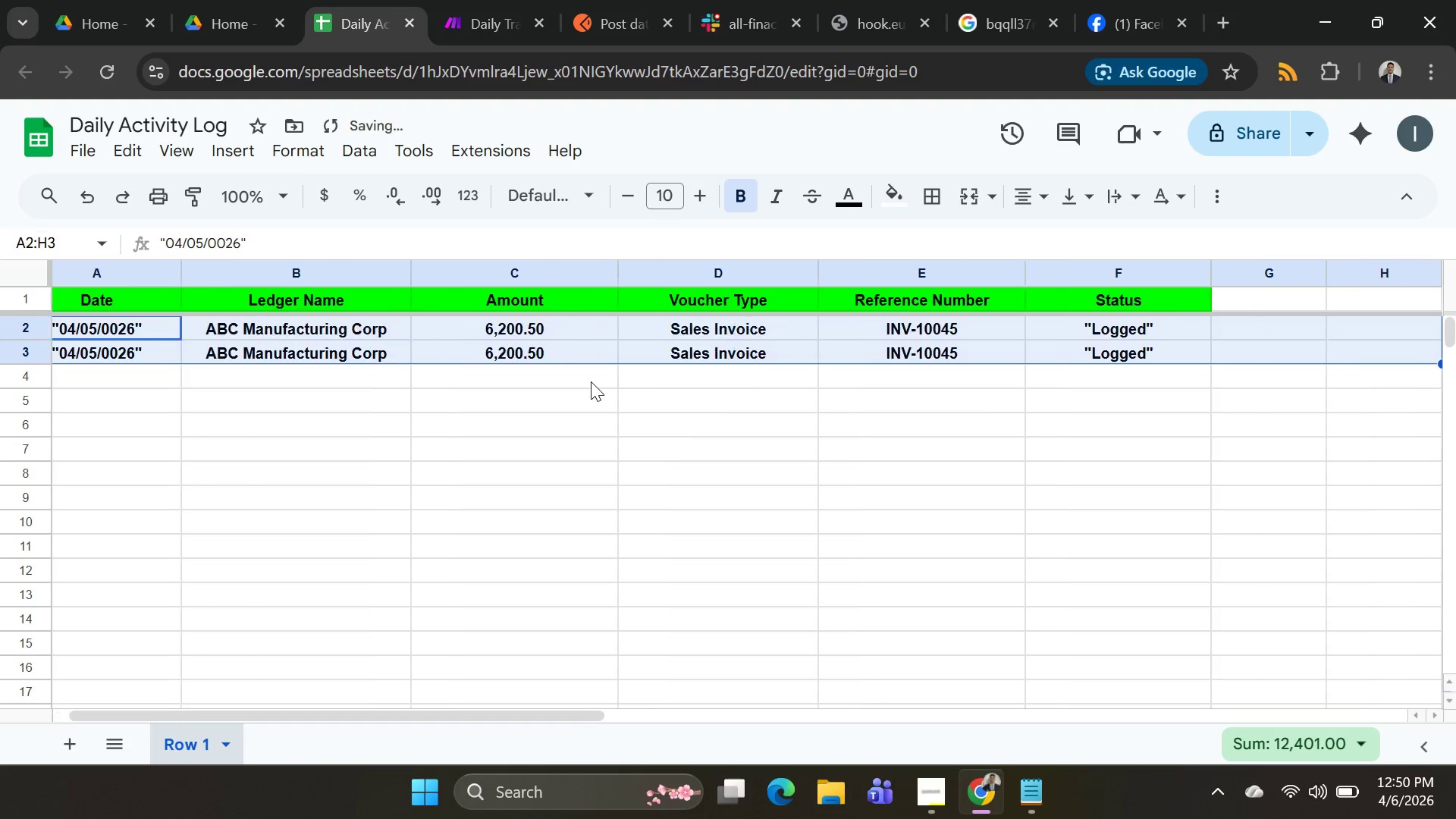 
key(Shift+ArrowRight)
 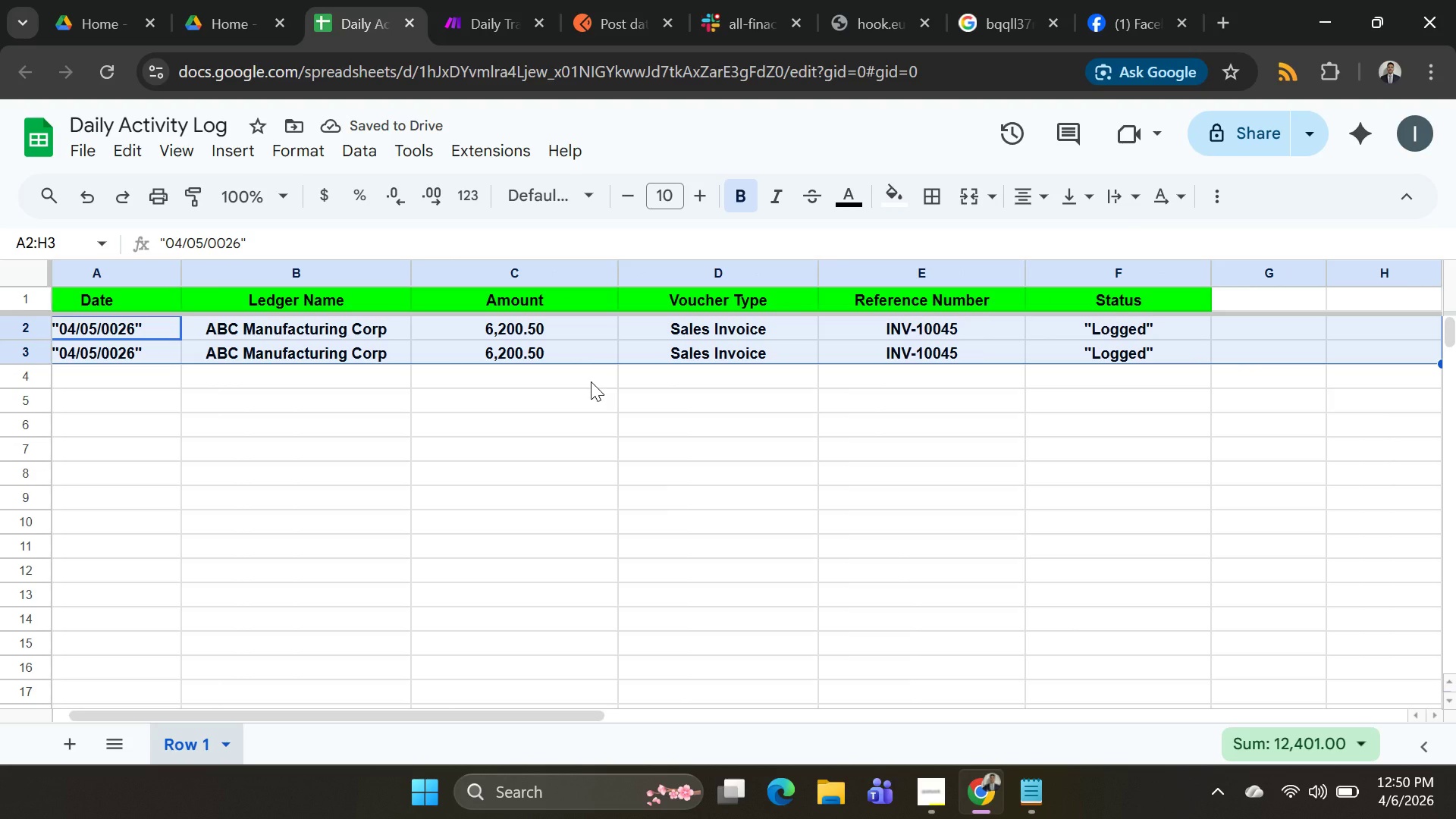 
key(Shift+ArrowLeft)
 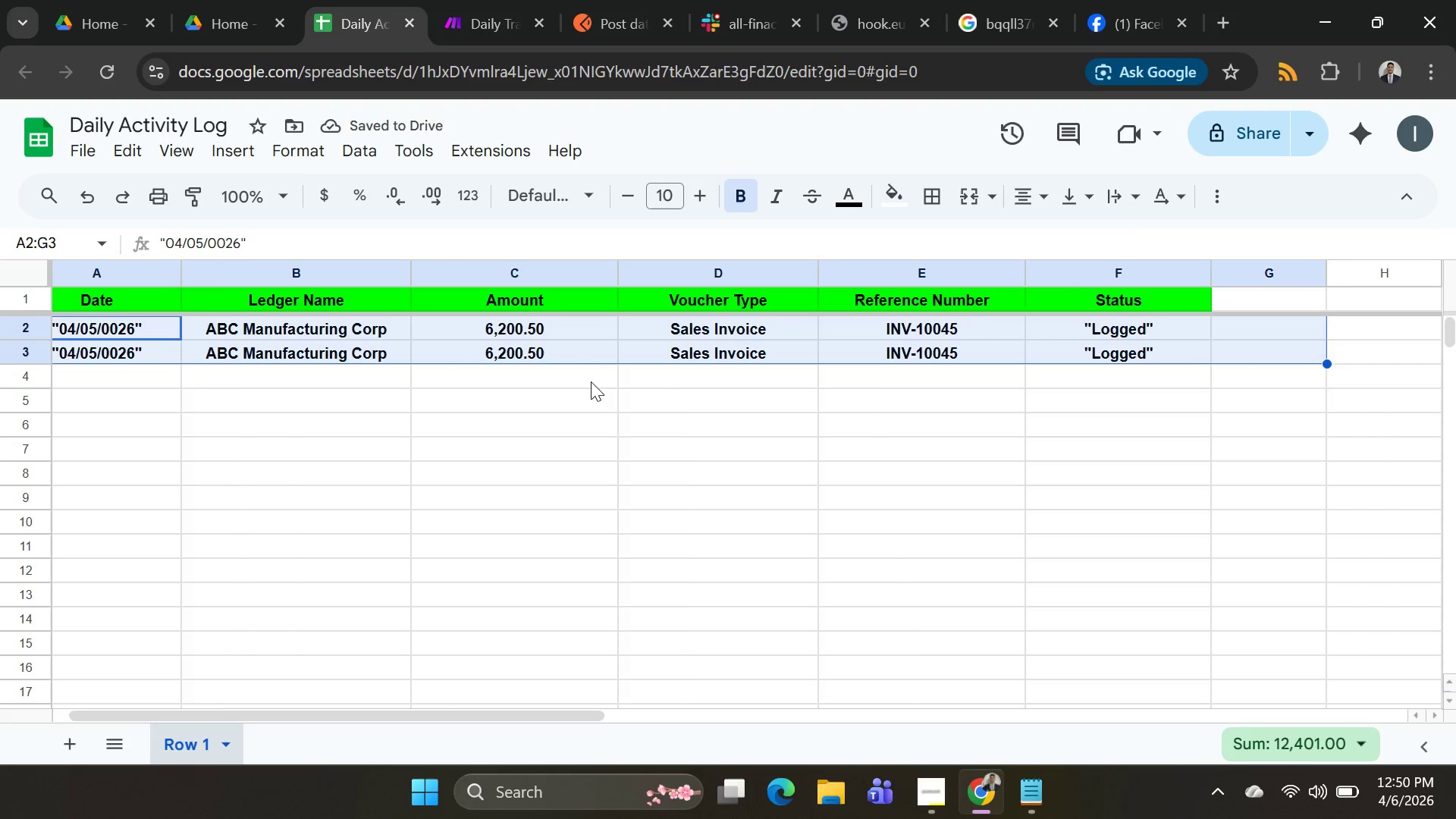 
key(Shift+ArrowLeft)
 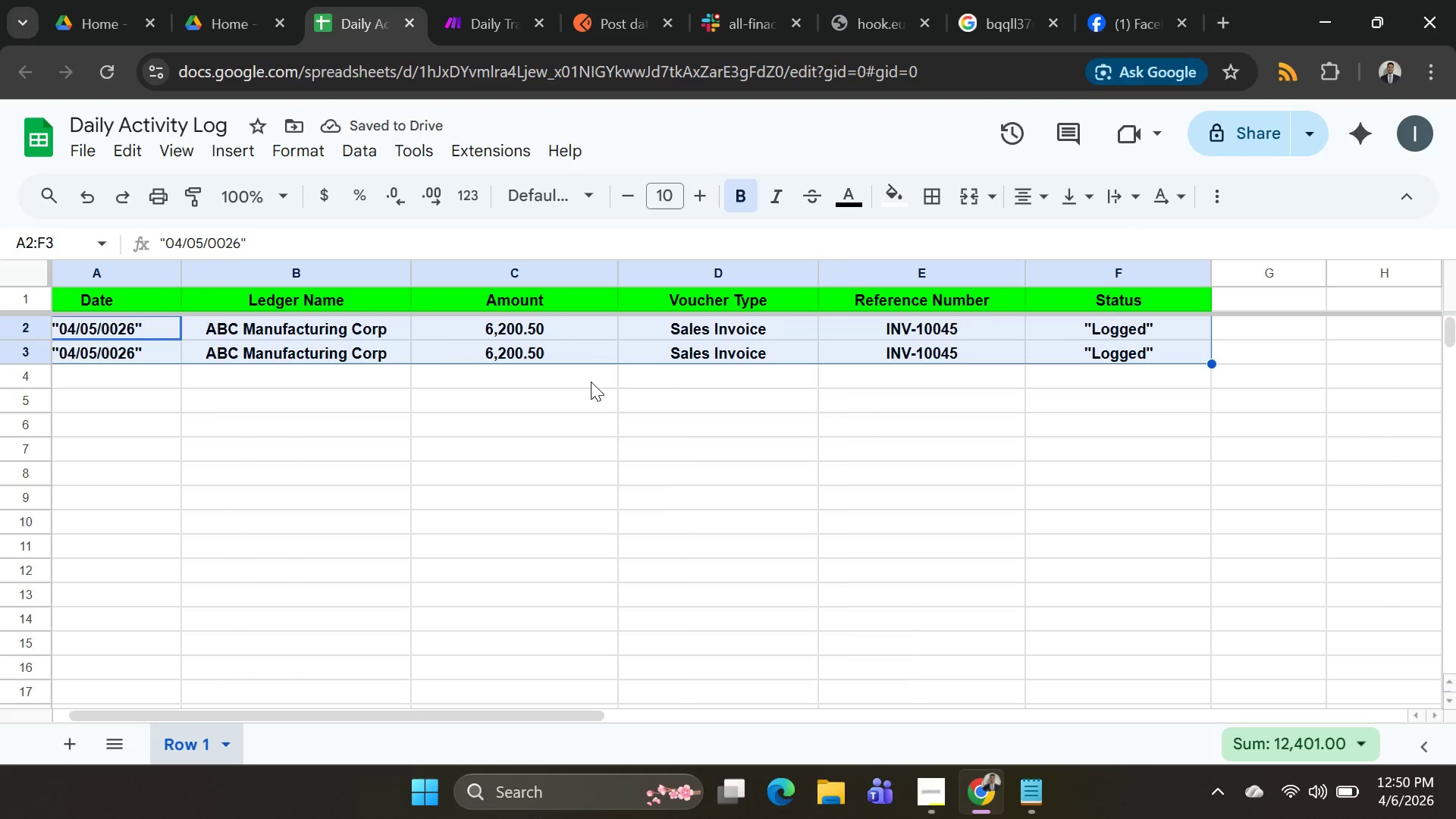 
hold_key(key=ArrowDown, duration=0.92)
 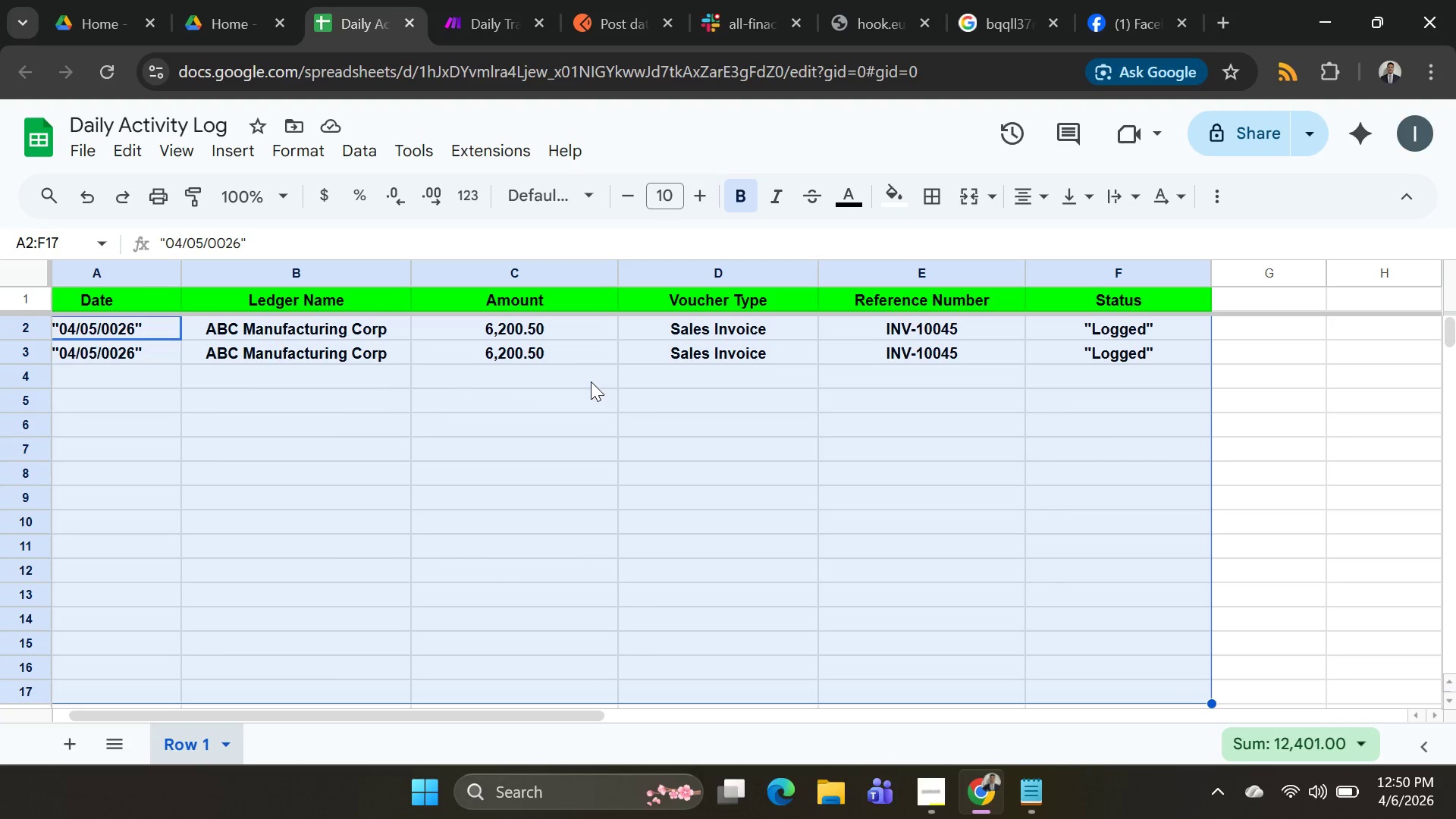 
key(Control+Shift+ArrowDown)
 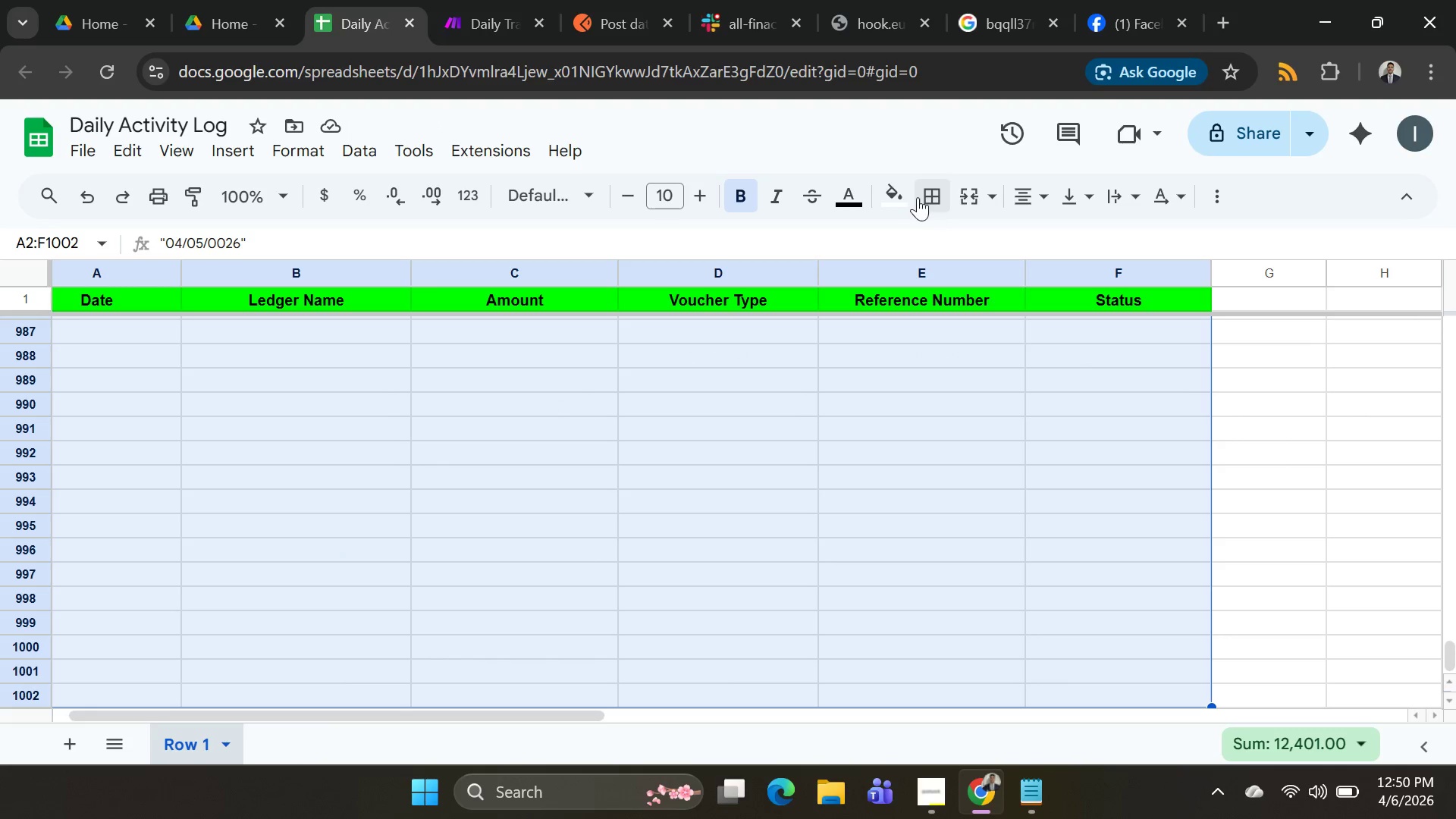 
left_click([896, 190])
 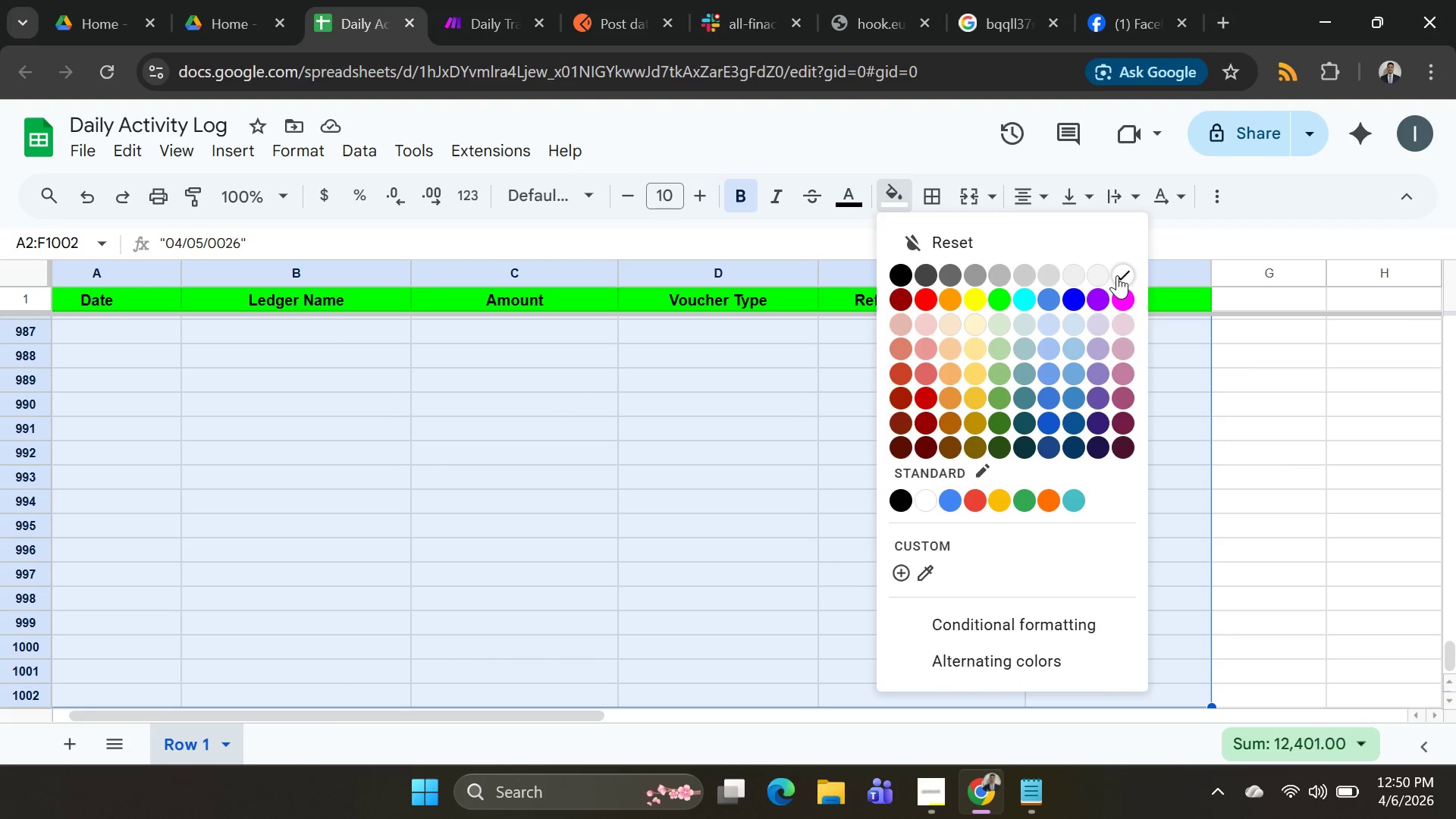 
double_click([1118, 275])
 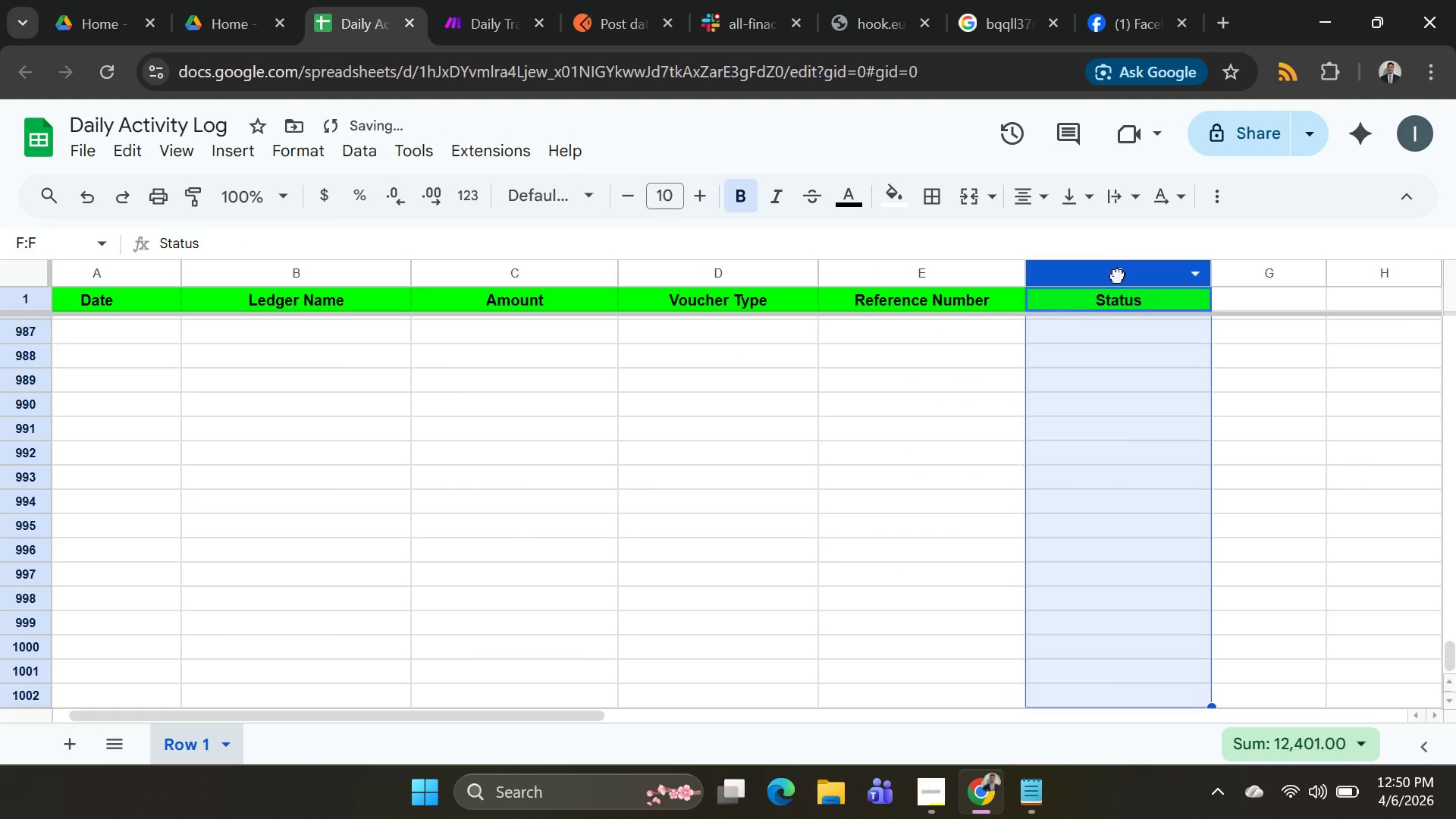 
triple_click([1118, 275])
 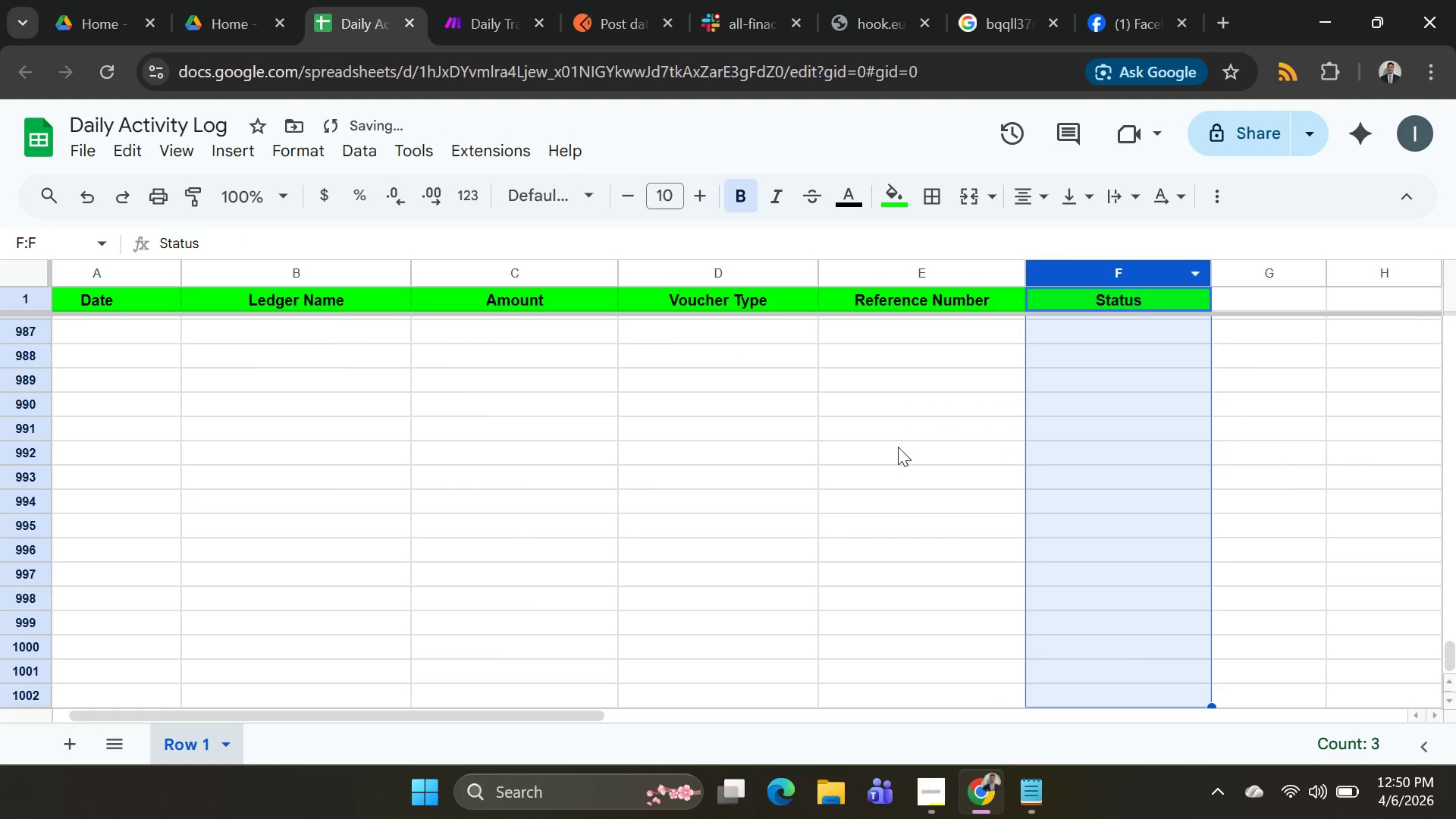 
left_click([846, 451])
 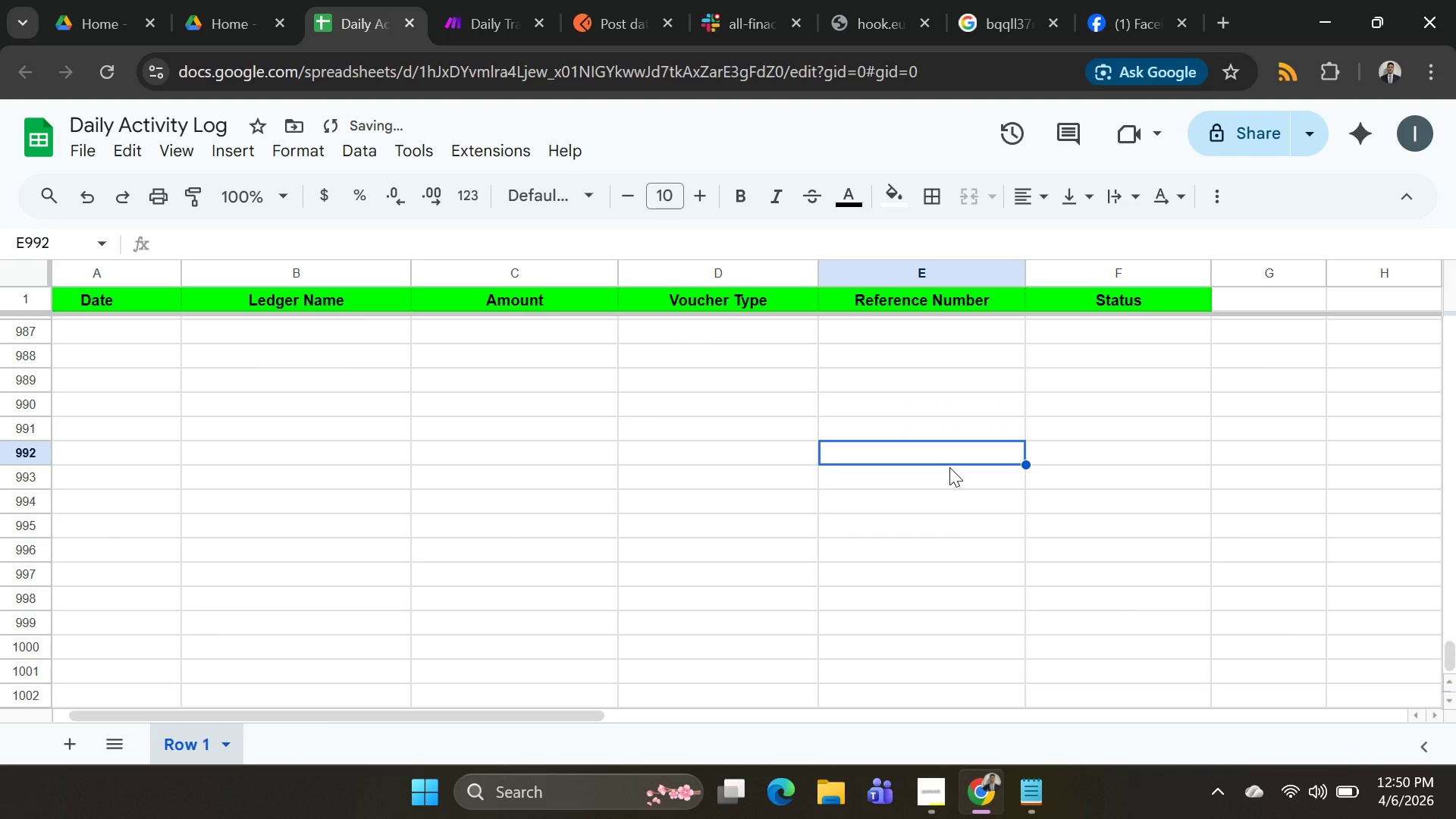 
key(Control+Shift+ArrowUp)
 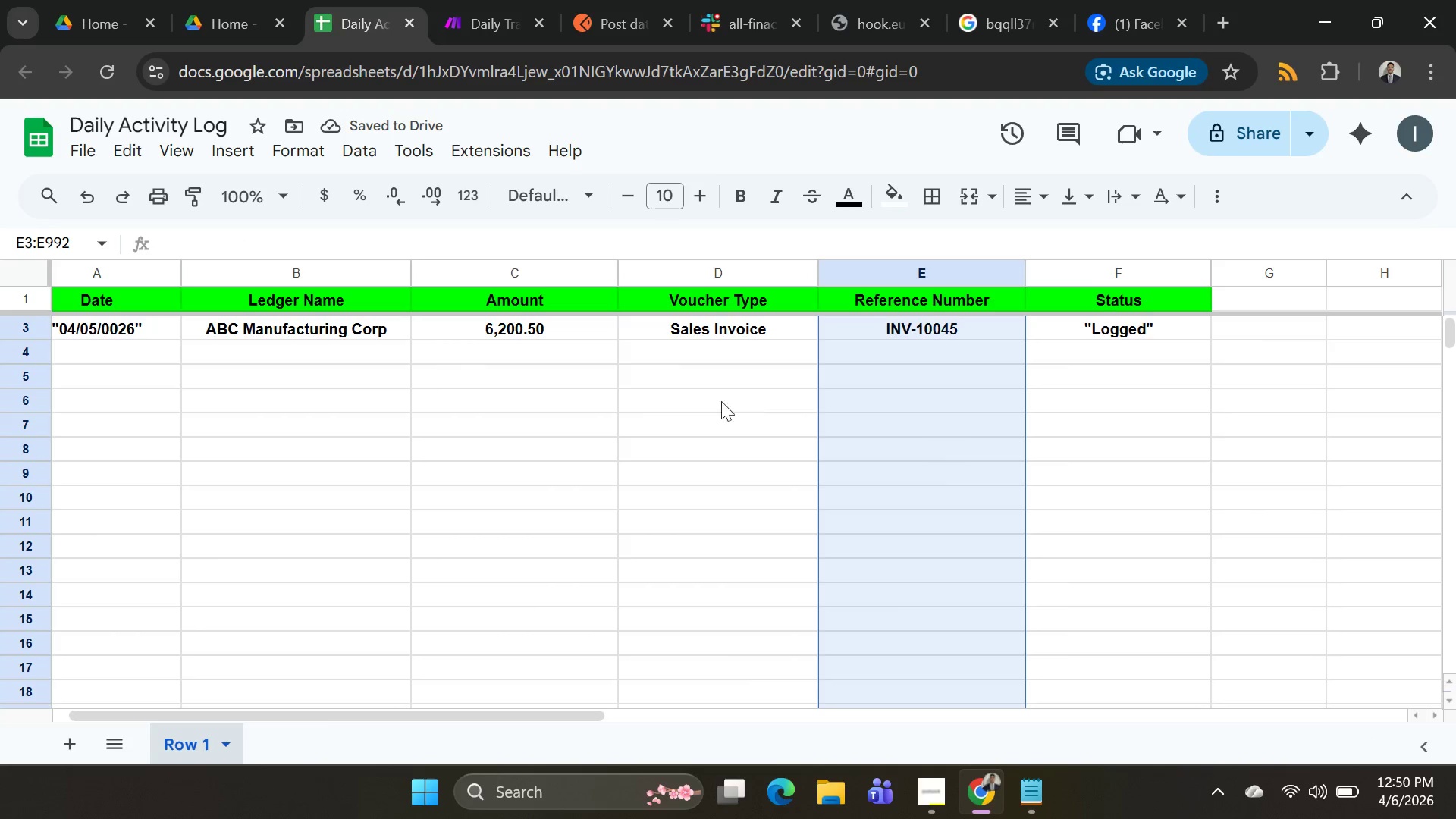 
left_click([522, 400])
 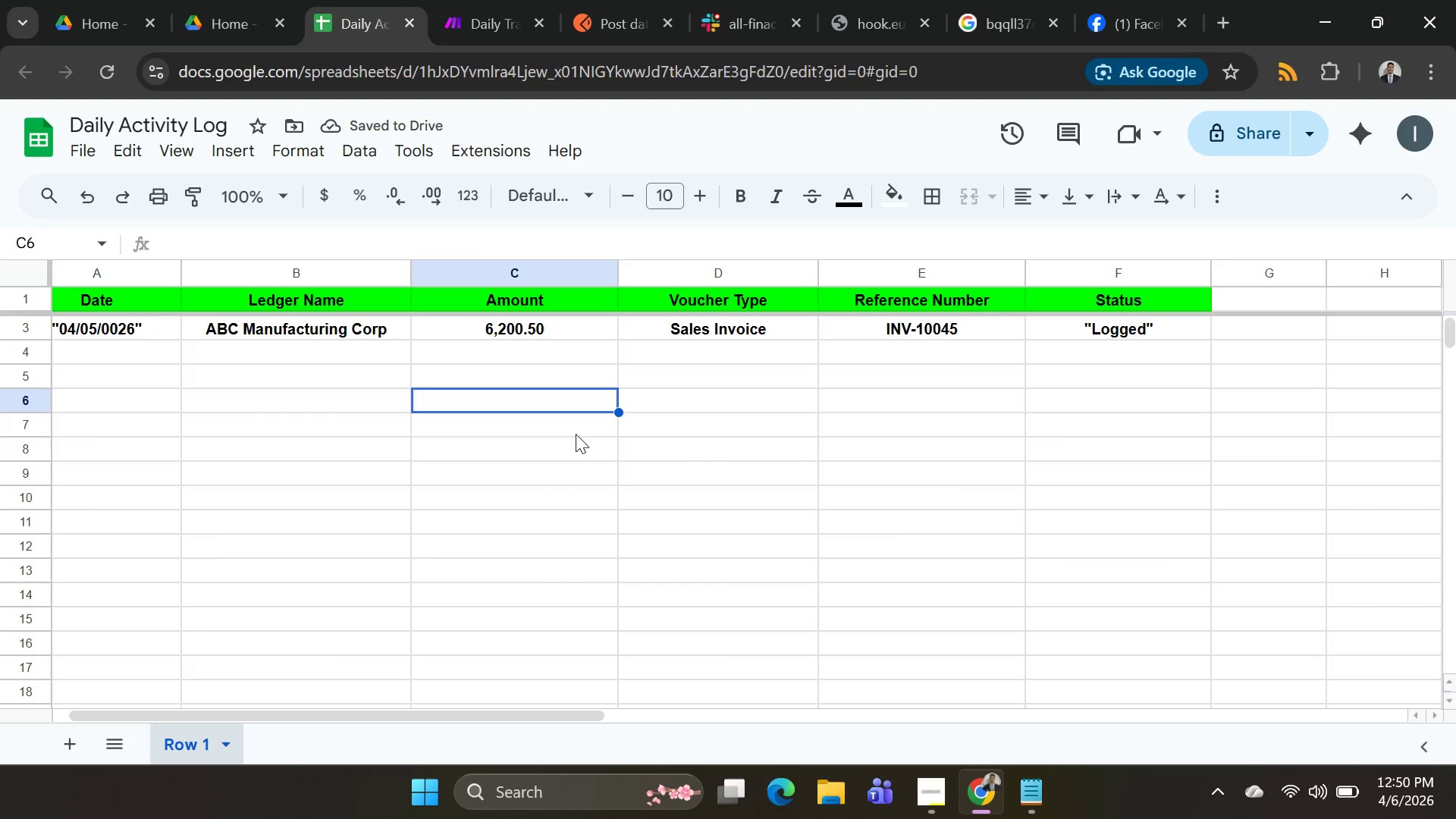 
scroll: coordinate [576, 434], scroll_direction: up, amount: 9.0
 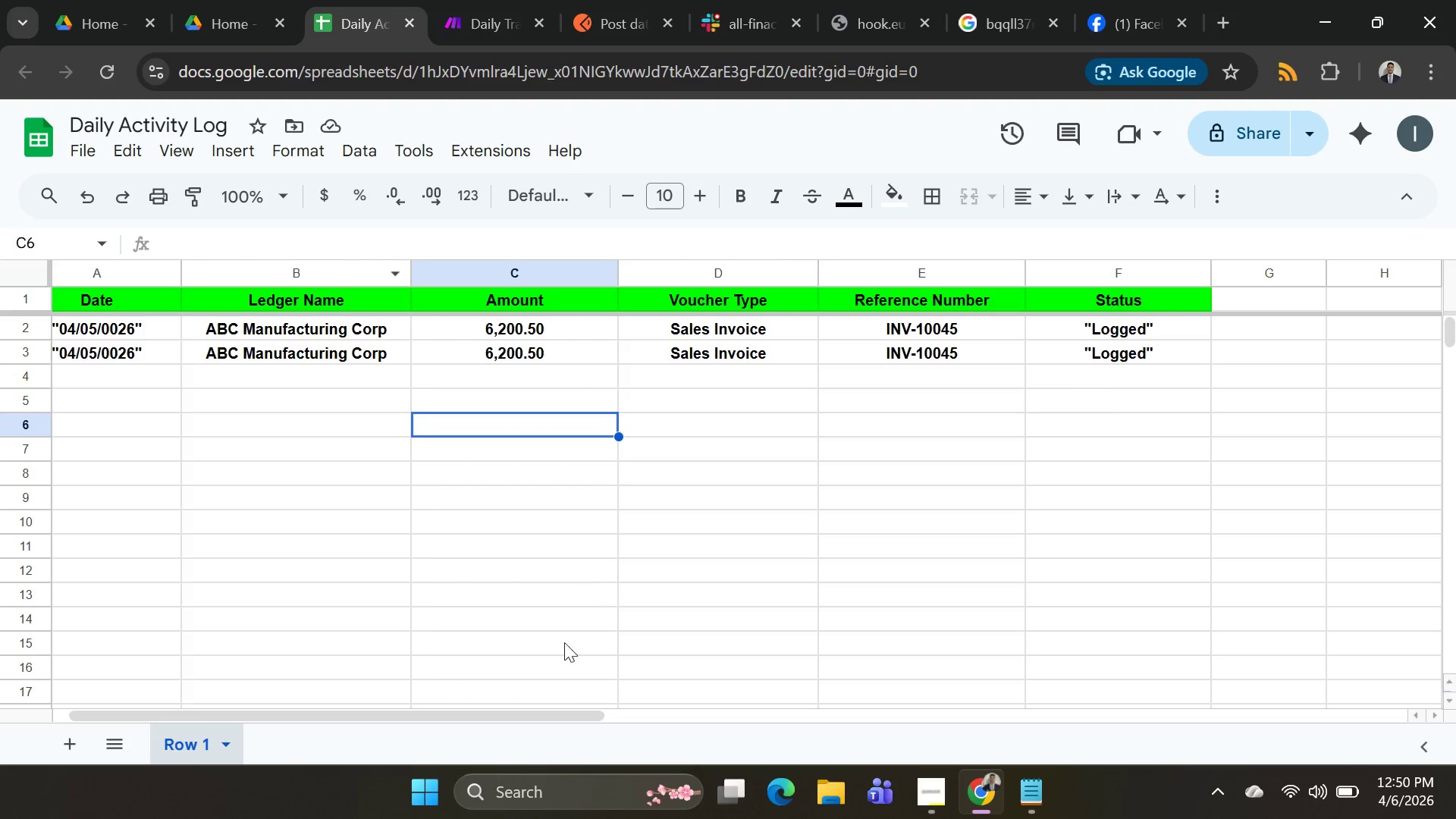 
left_click_drag(start_coordinate=[547, 723], to_coordinate=[417, 727])
 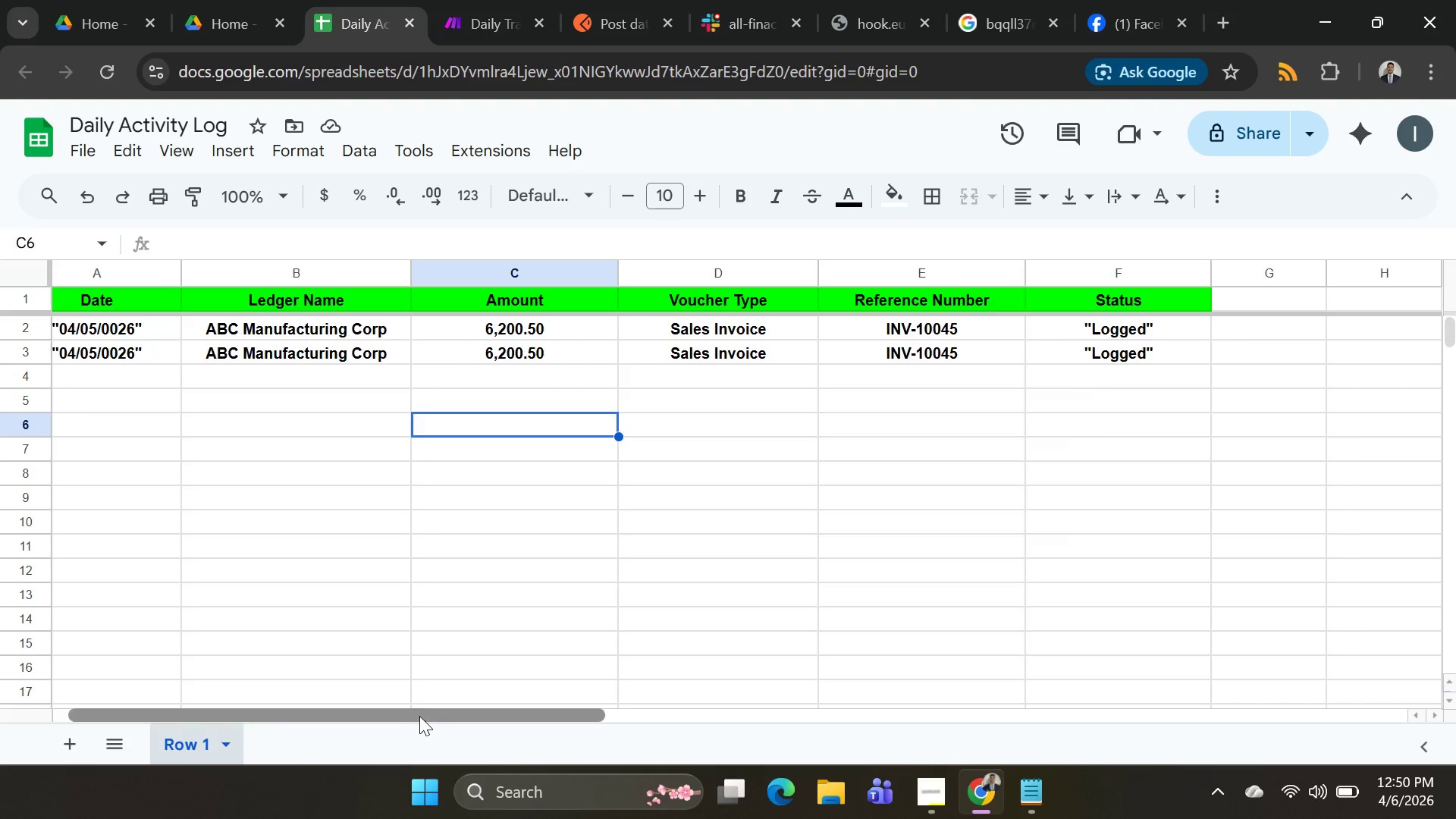 
left_click_drag(start_coordinate=[419, 716], to_coordinate=[245, 714])
 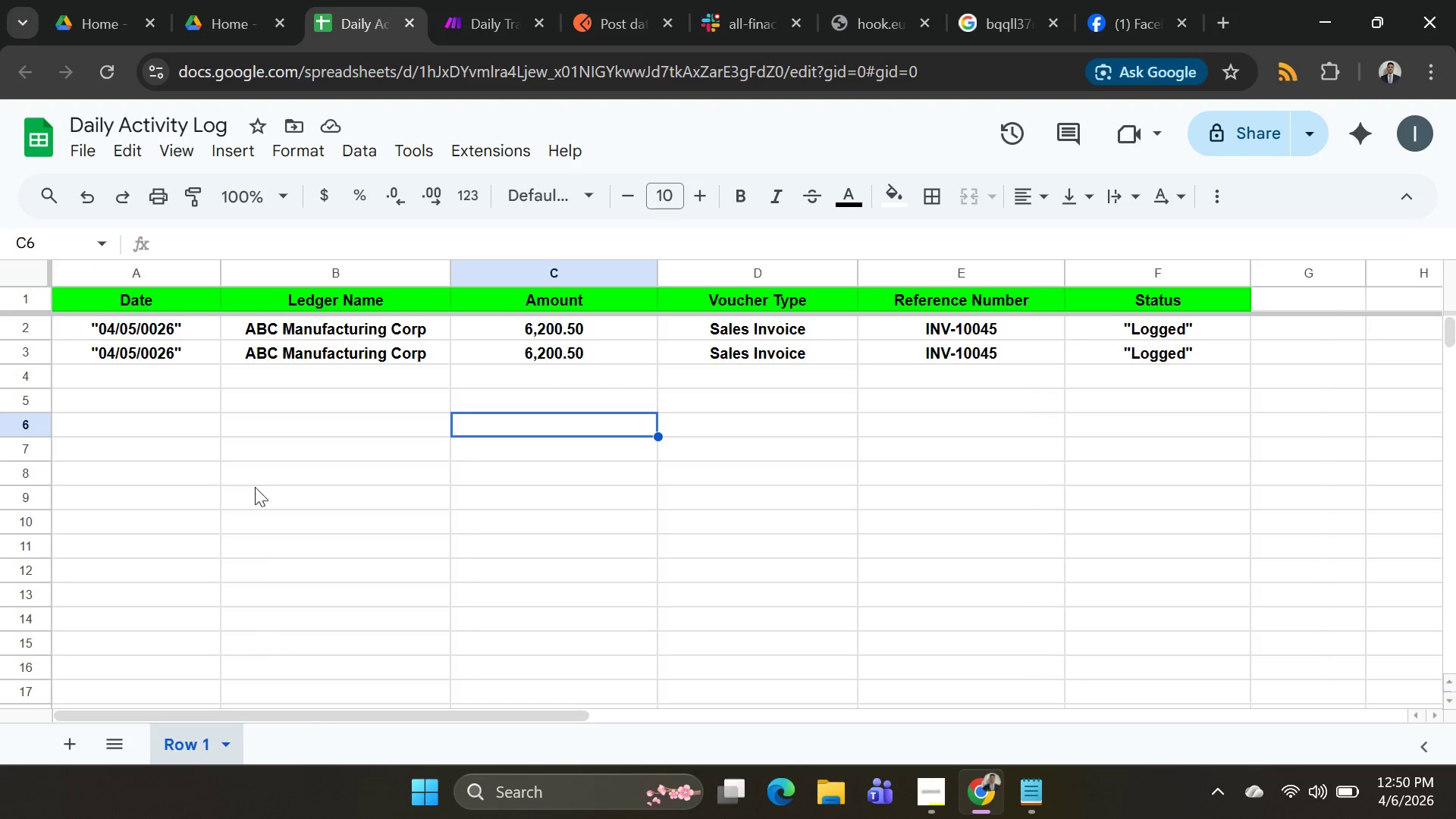 
key(Alt+AltLeft)
 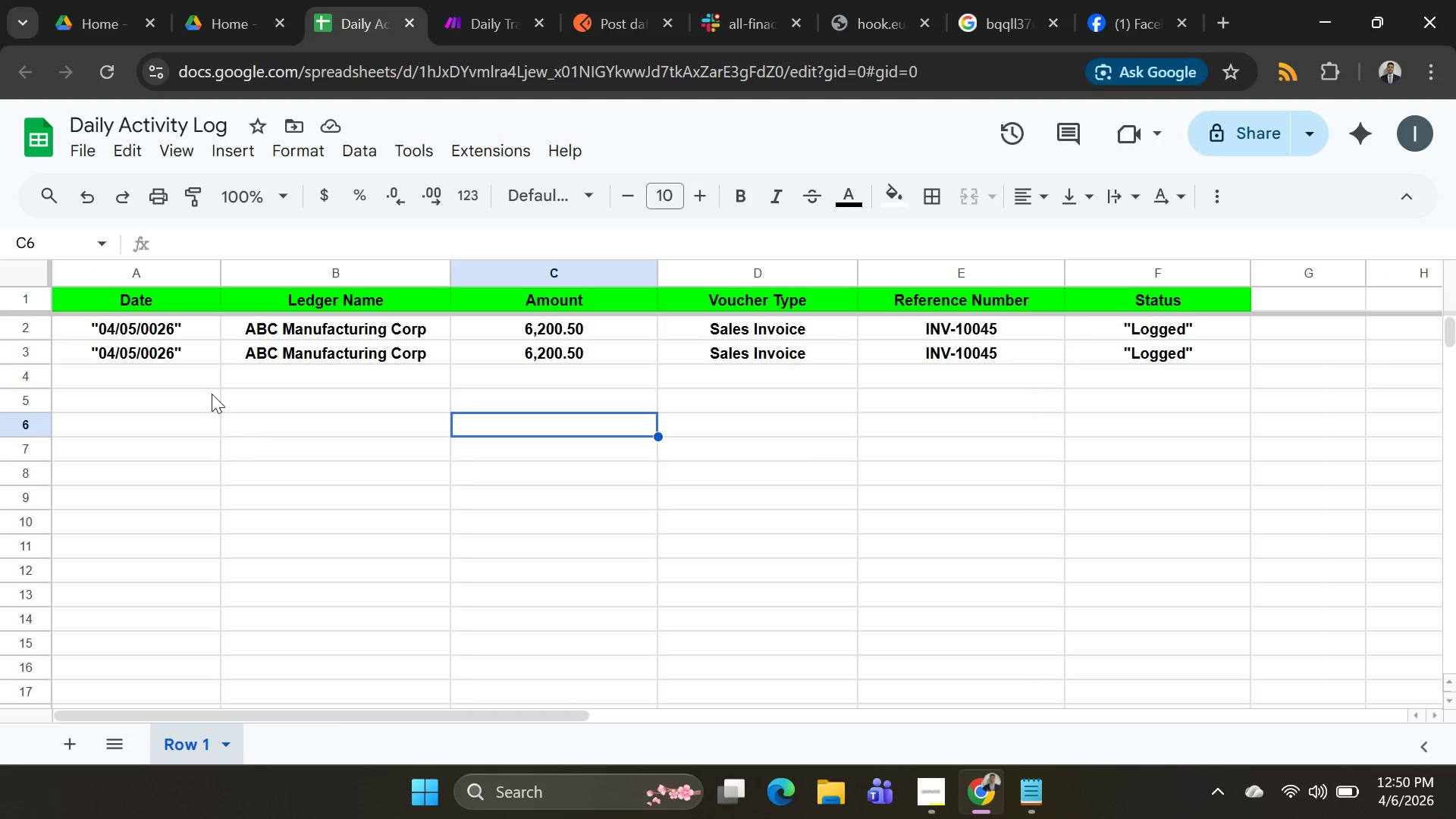 
key(Alt+Tab)
 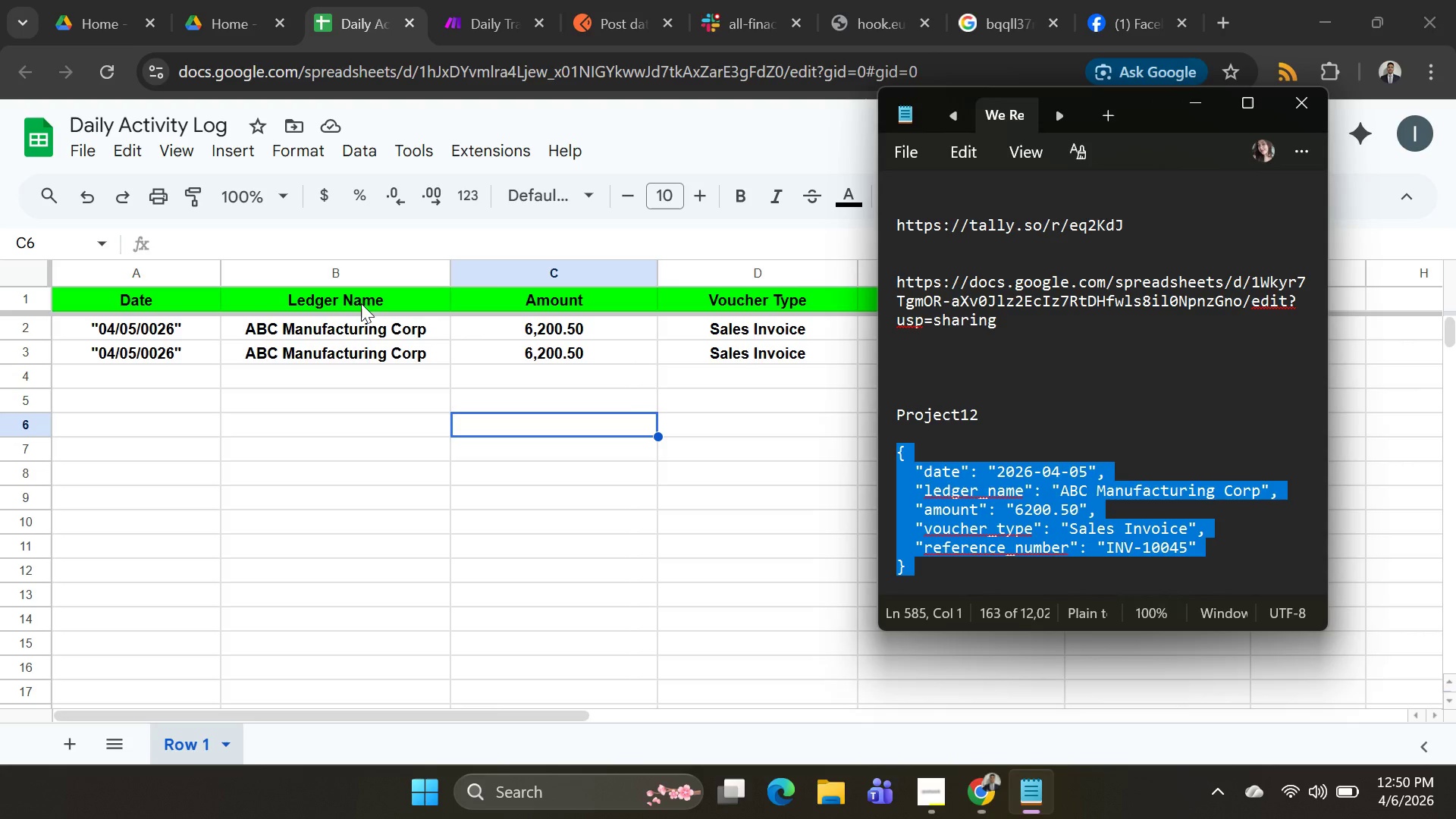 
key(Alt+AltLeft)
 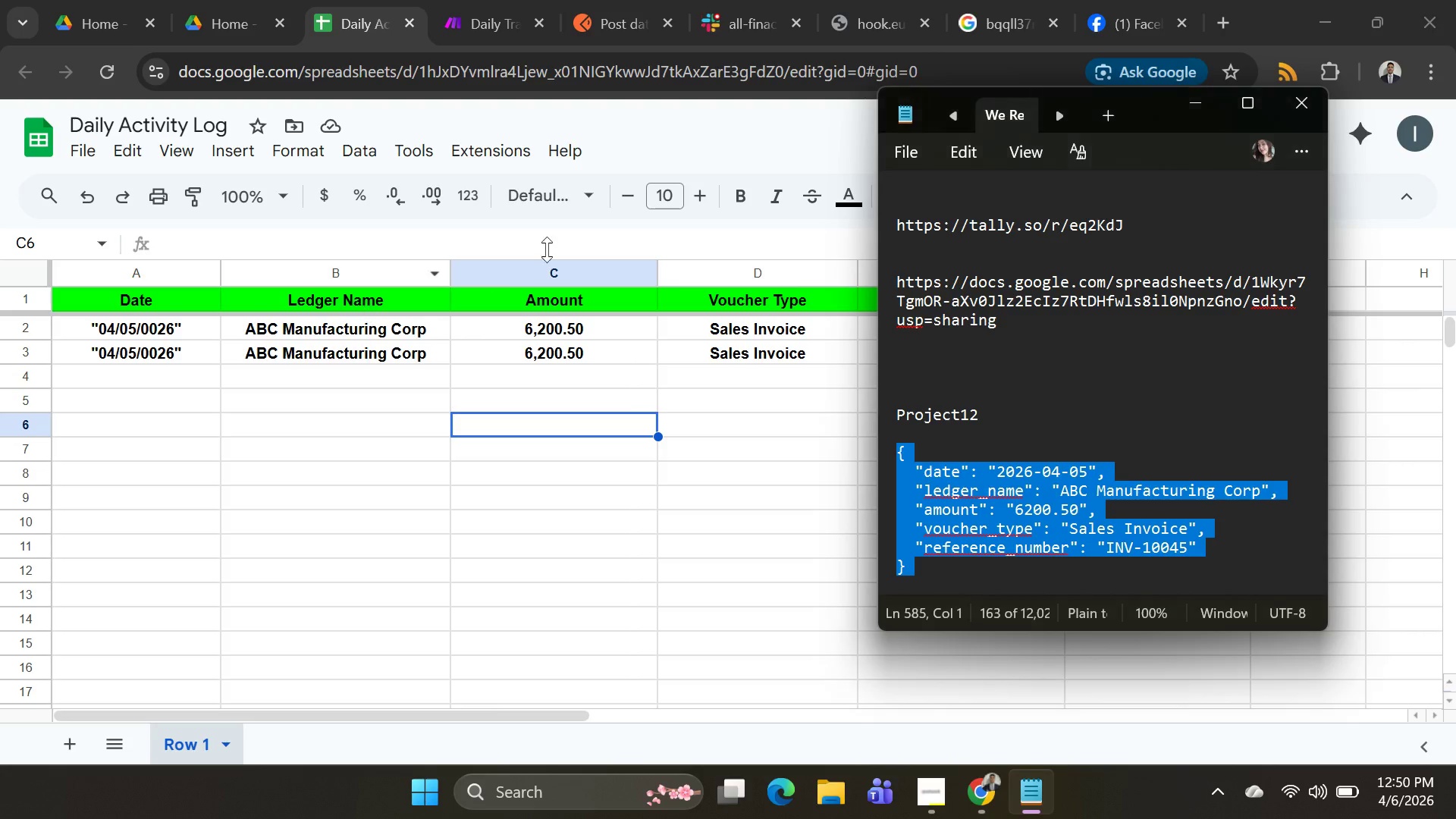 
key(Alt+Tab)
 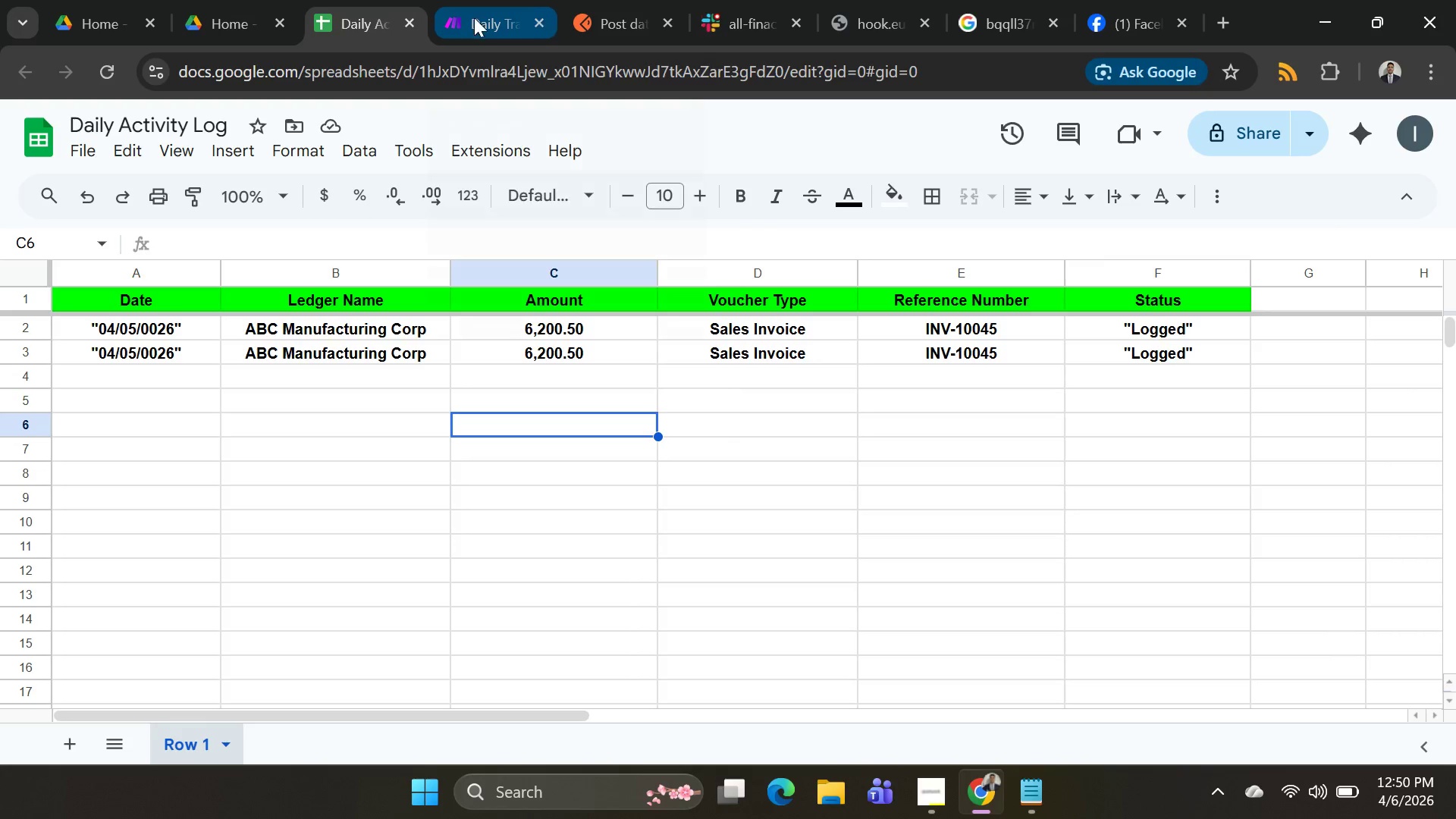 
left_click([466, 11])
 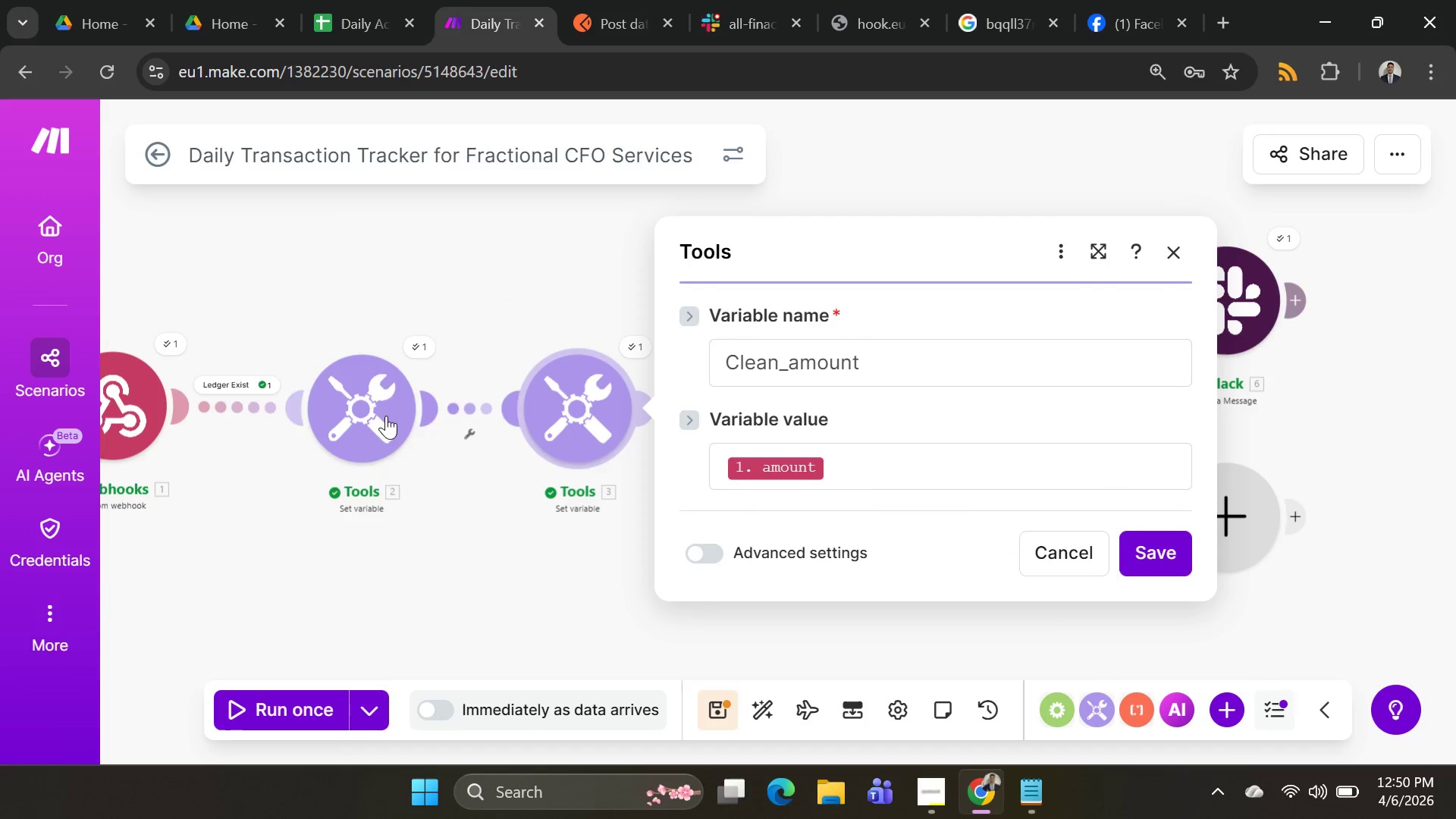 
double_click([322, 414])
 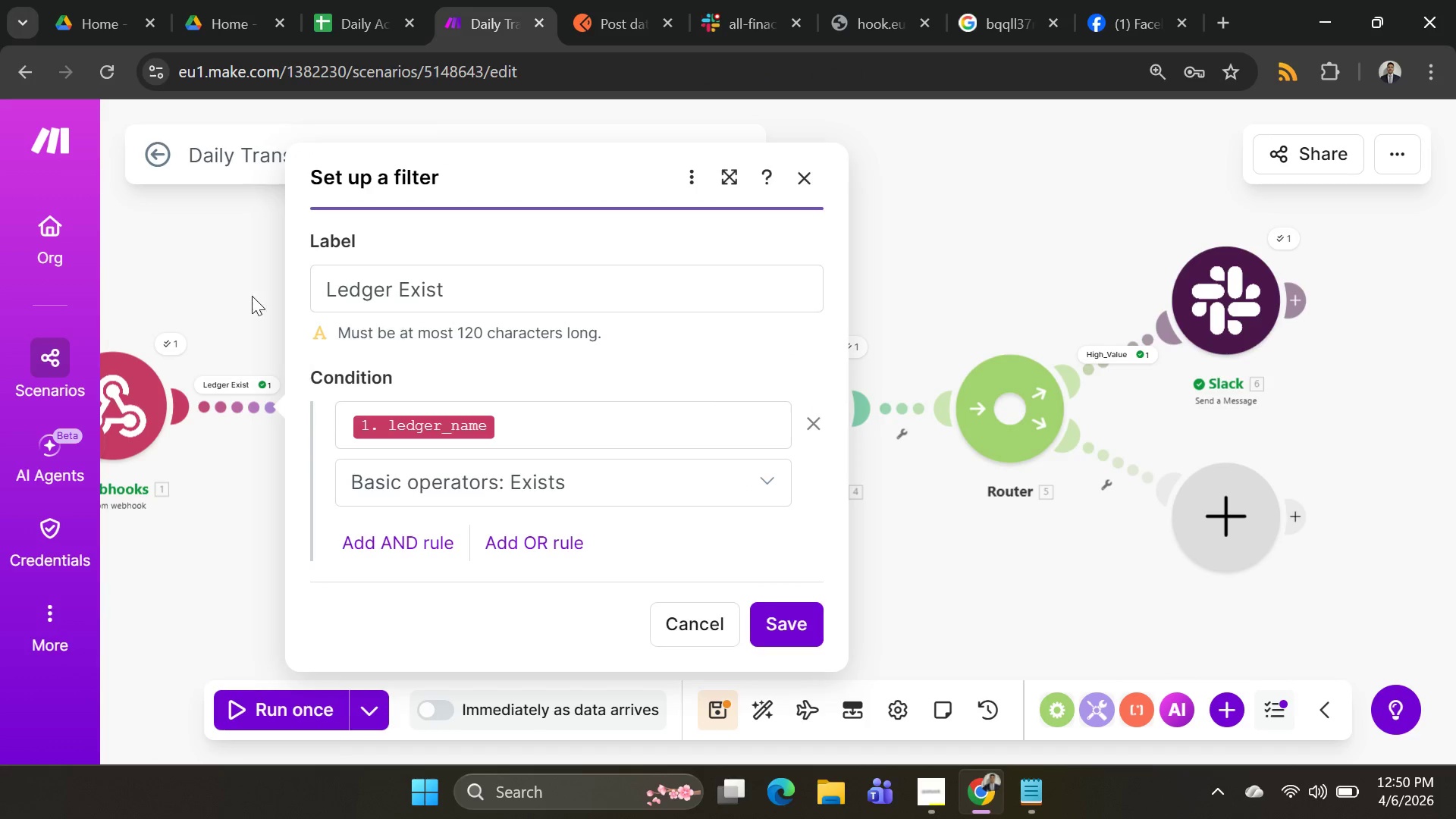 
left_click([251, 295])
 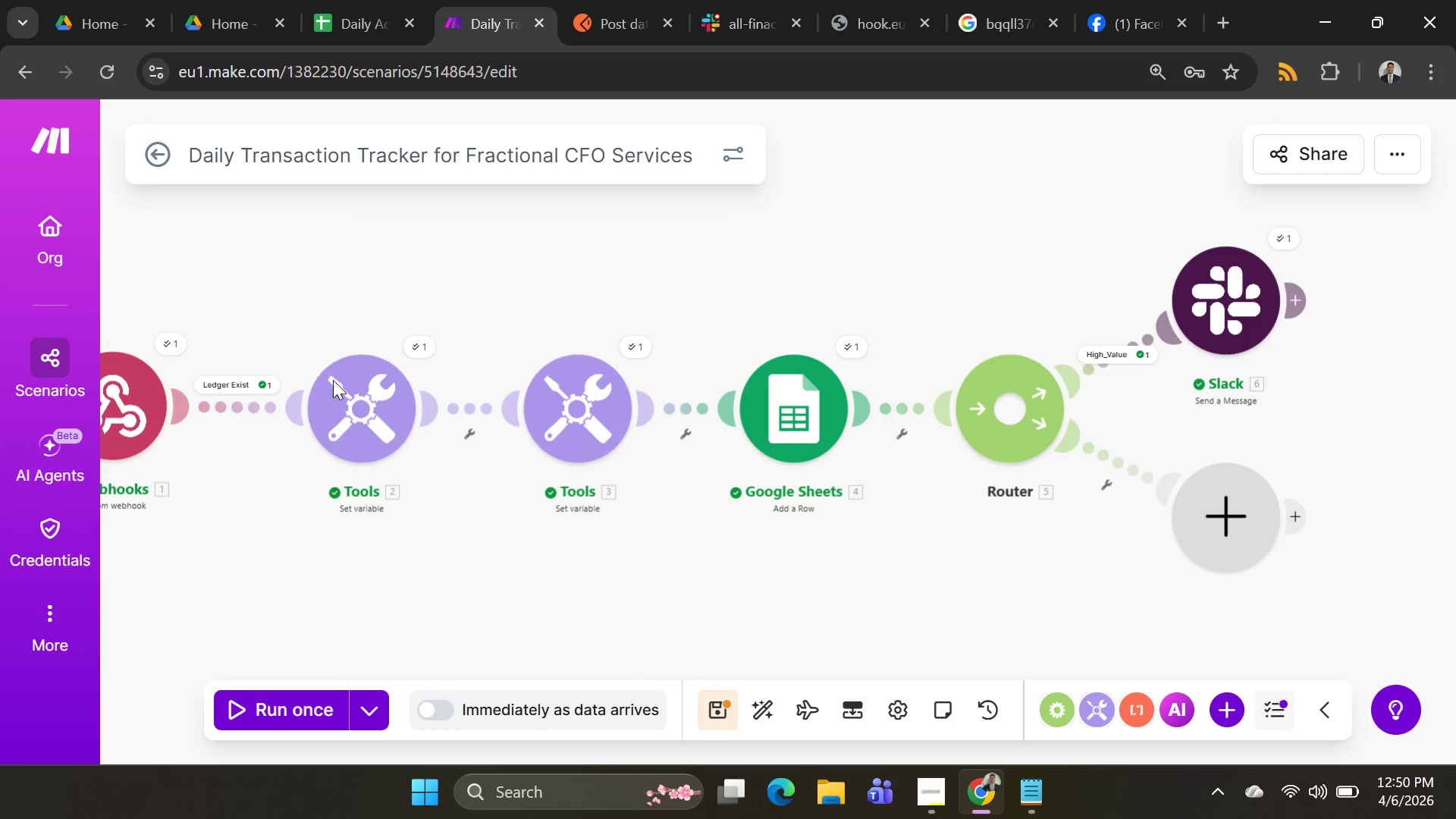 
left_click([333, 380])
 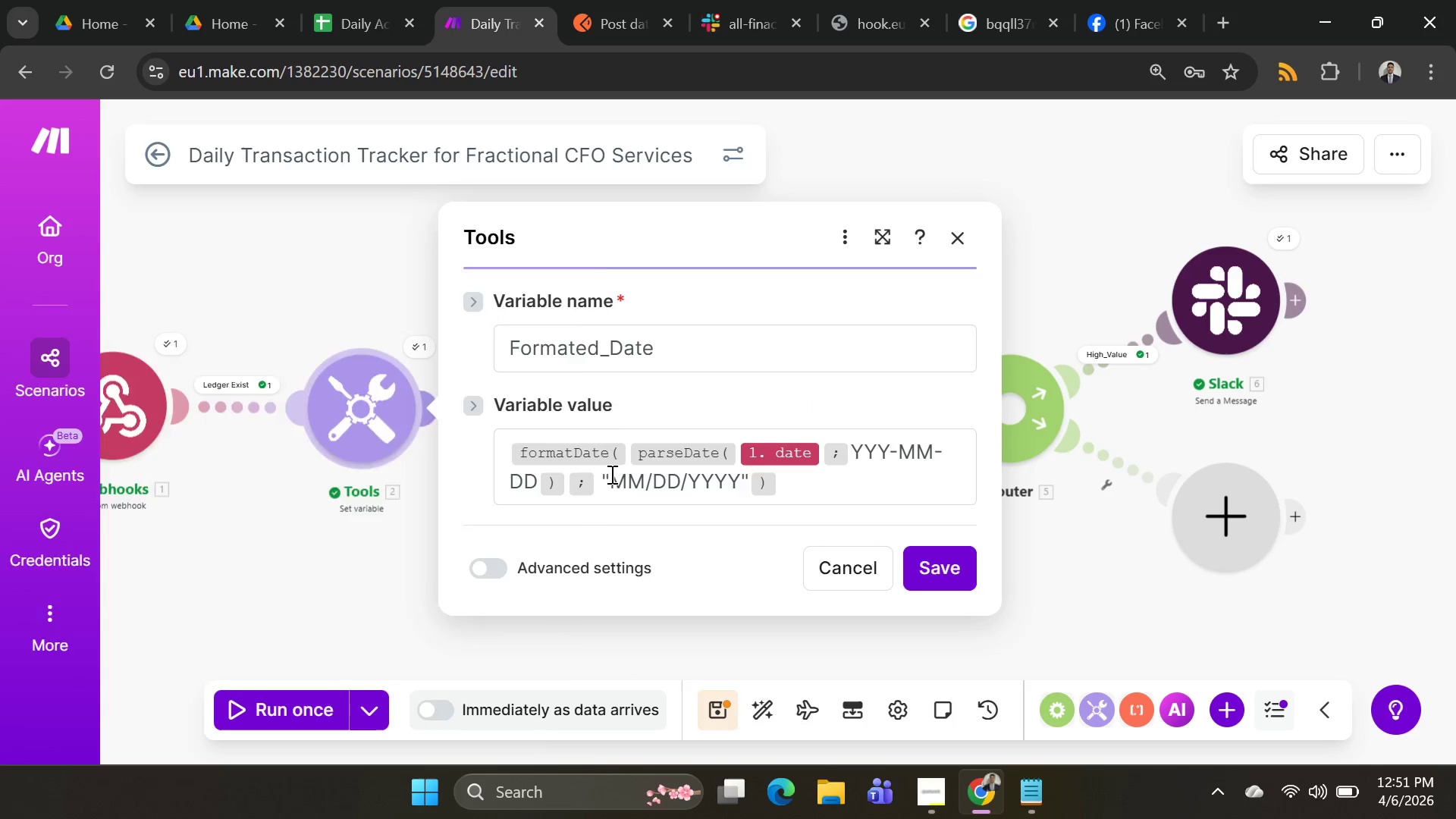 
key(Backspace)
 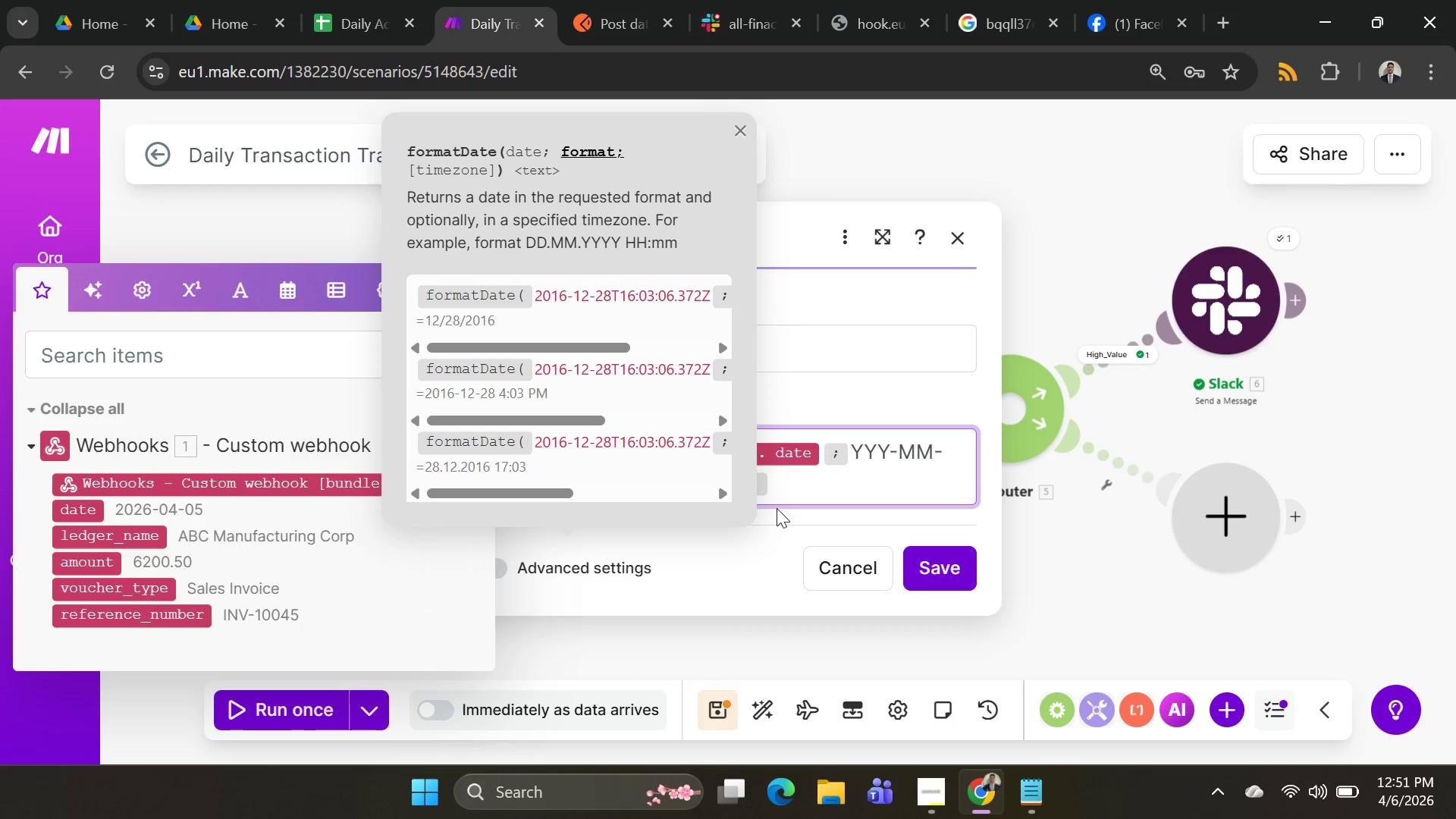 
left_click([792, 486])
 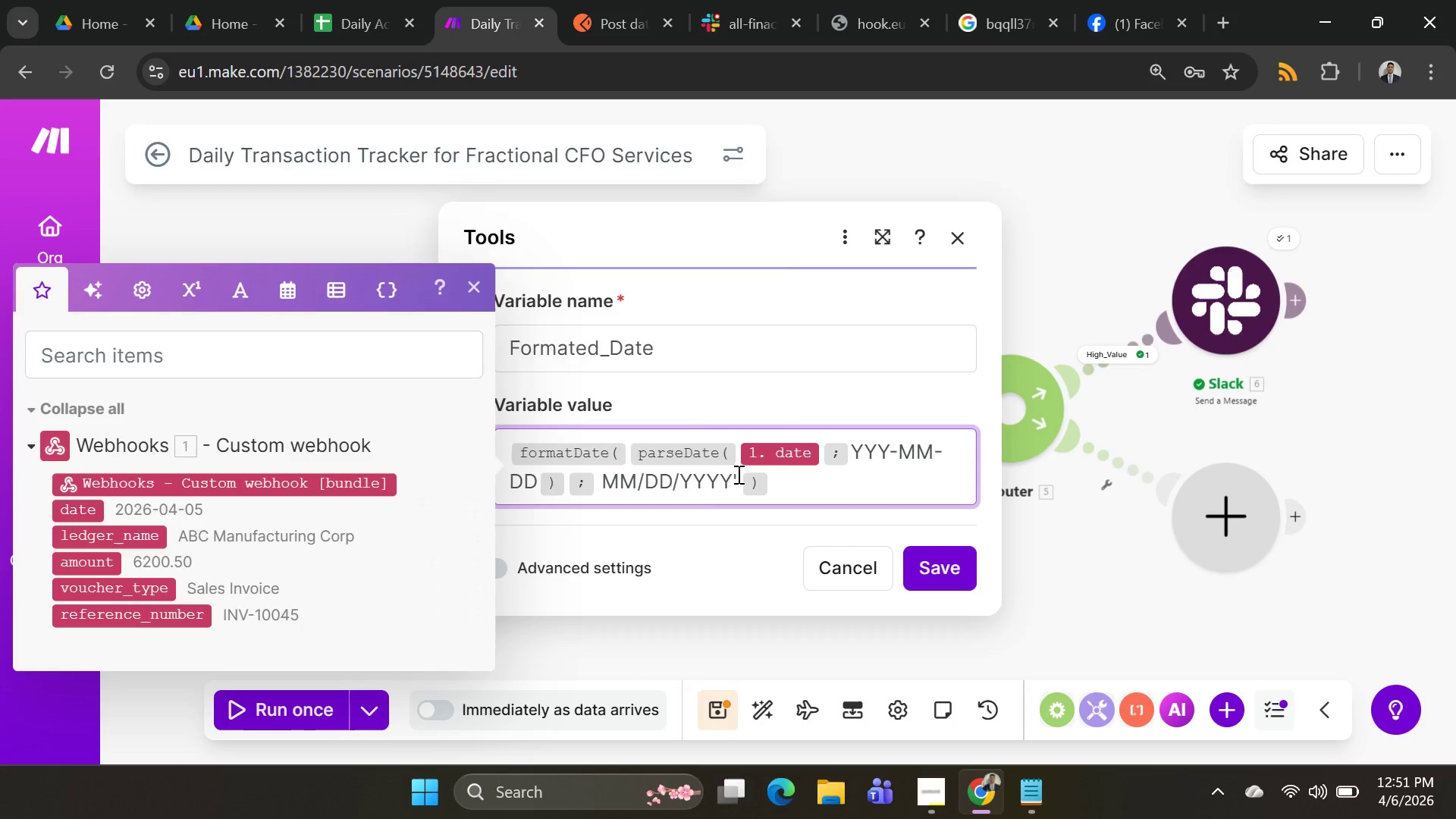 
left_click([737, 474])
 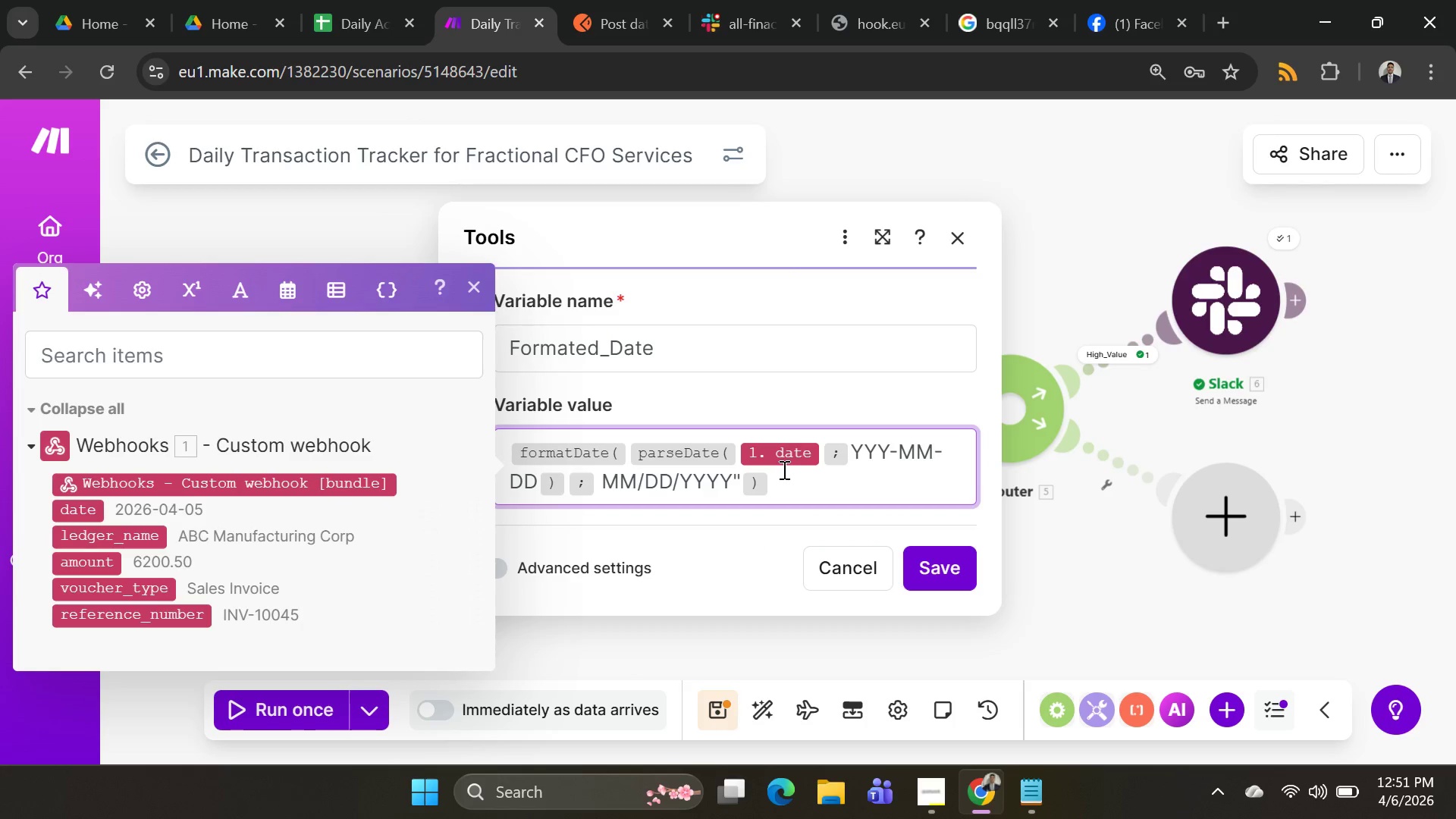 
key(Backspace)
 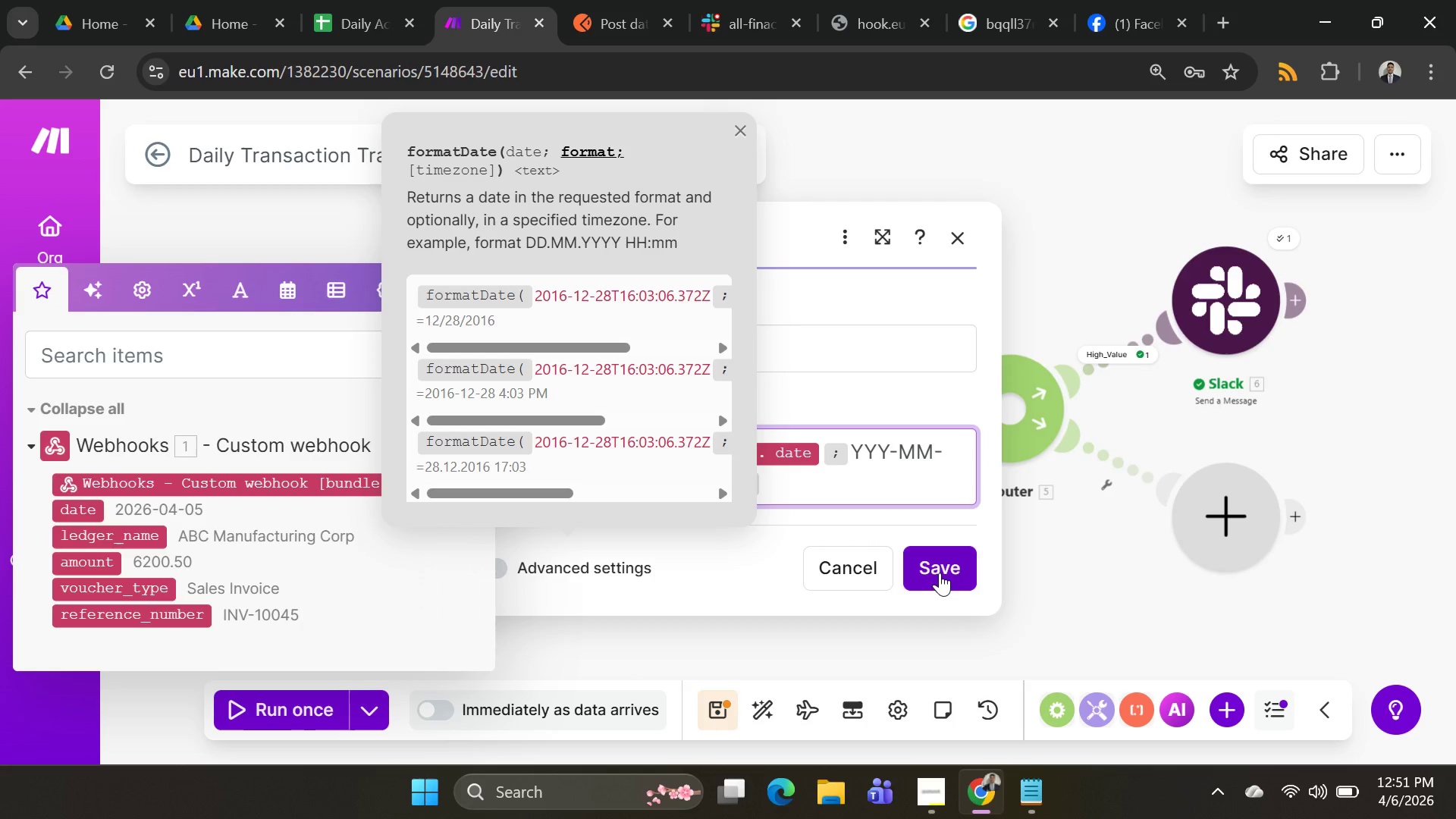 
left_click([938, 574])
 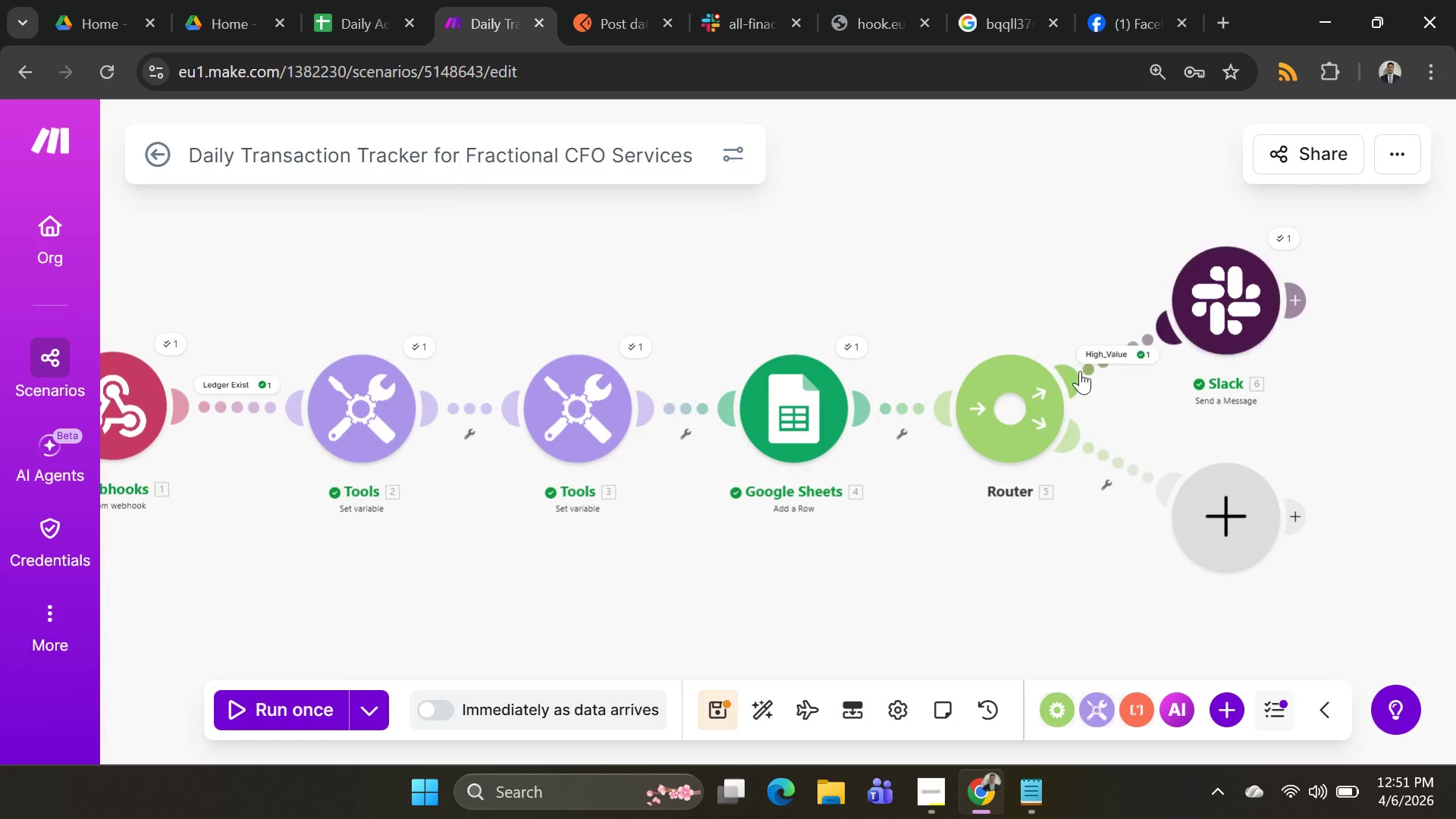 
left_click([800, 384])
 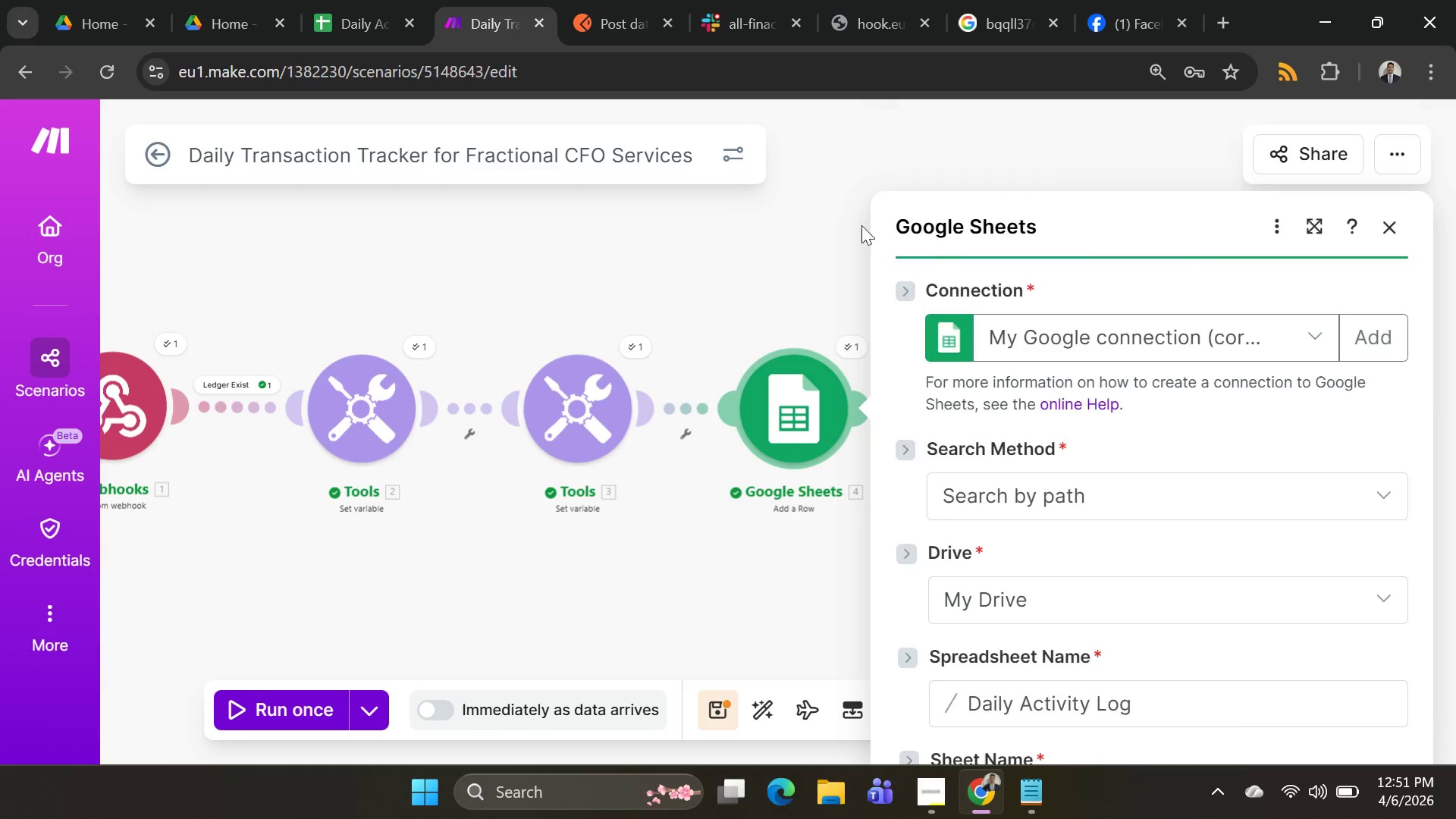 
left_click([771, 224])
 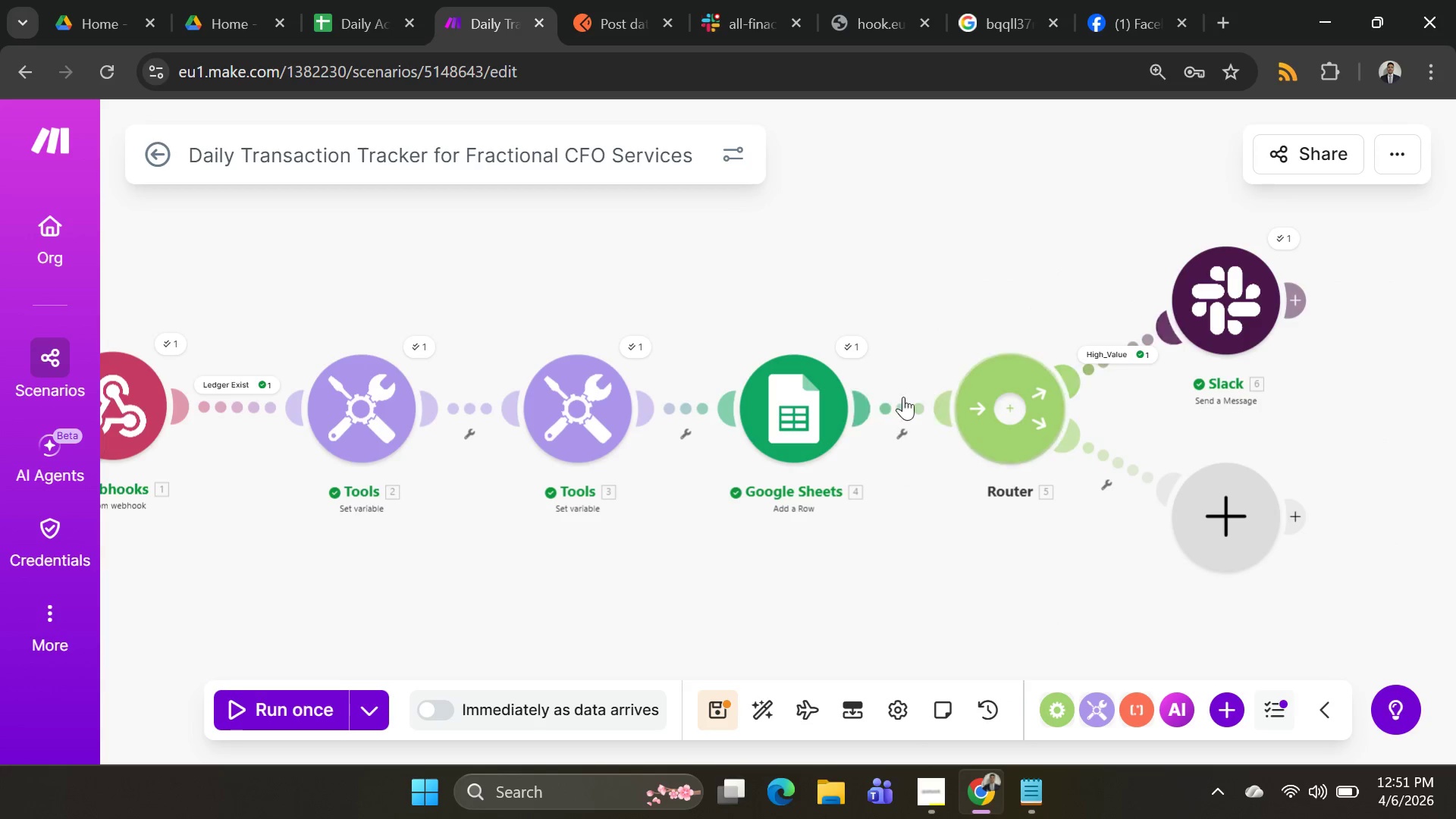 
left_click([796, 400])
 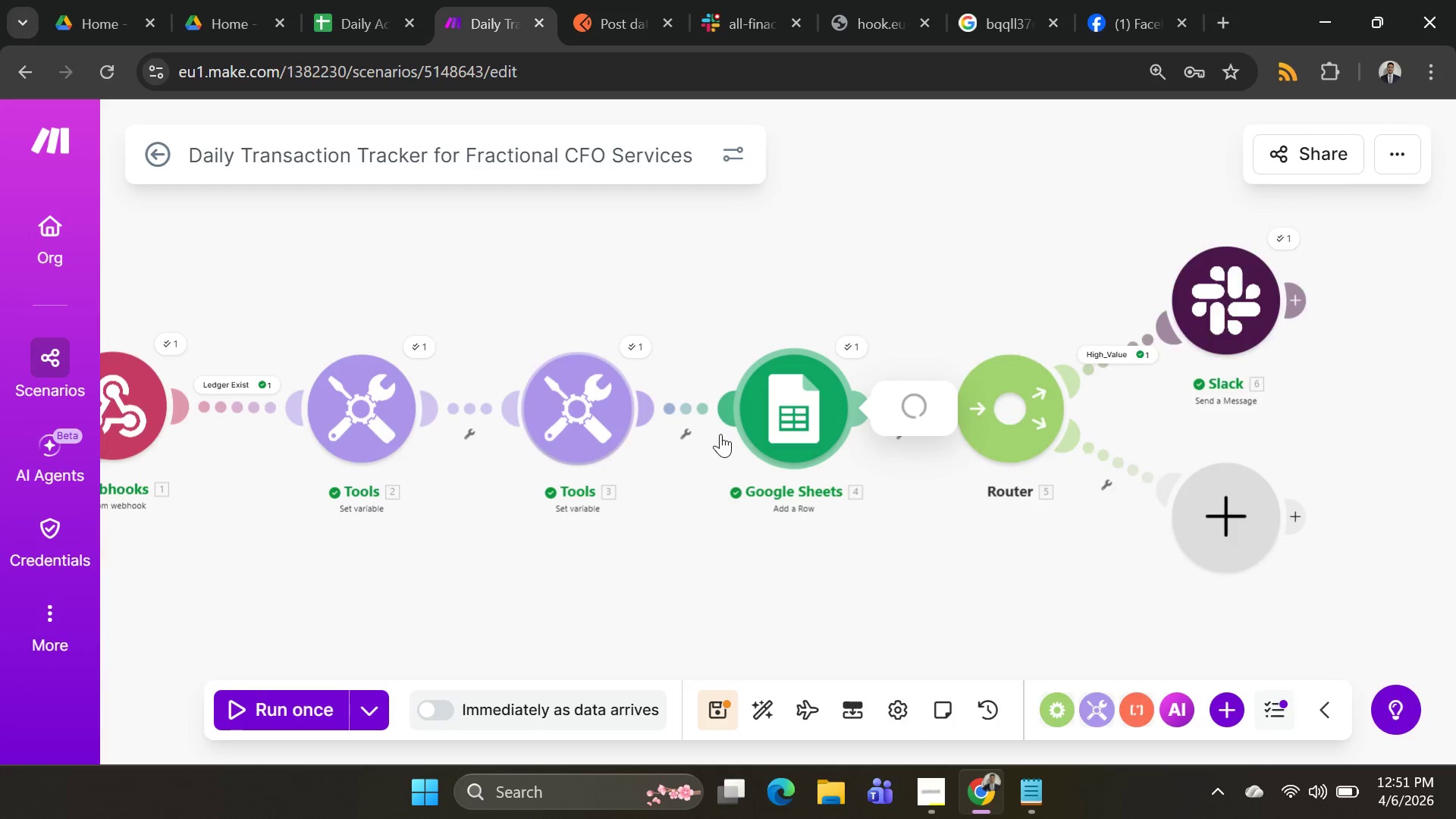 
scroll: coordinate [650, 448], scroll_direction: down, amount: 3.0
 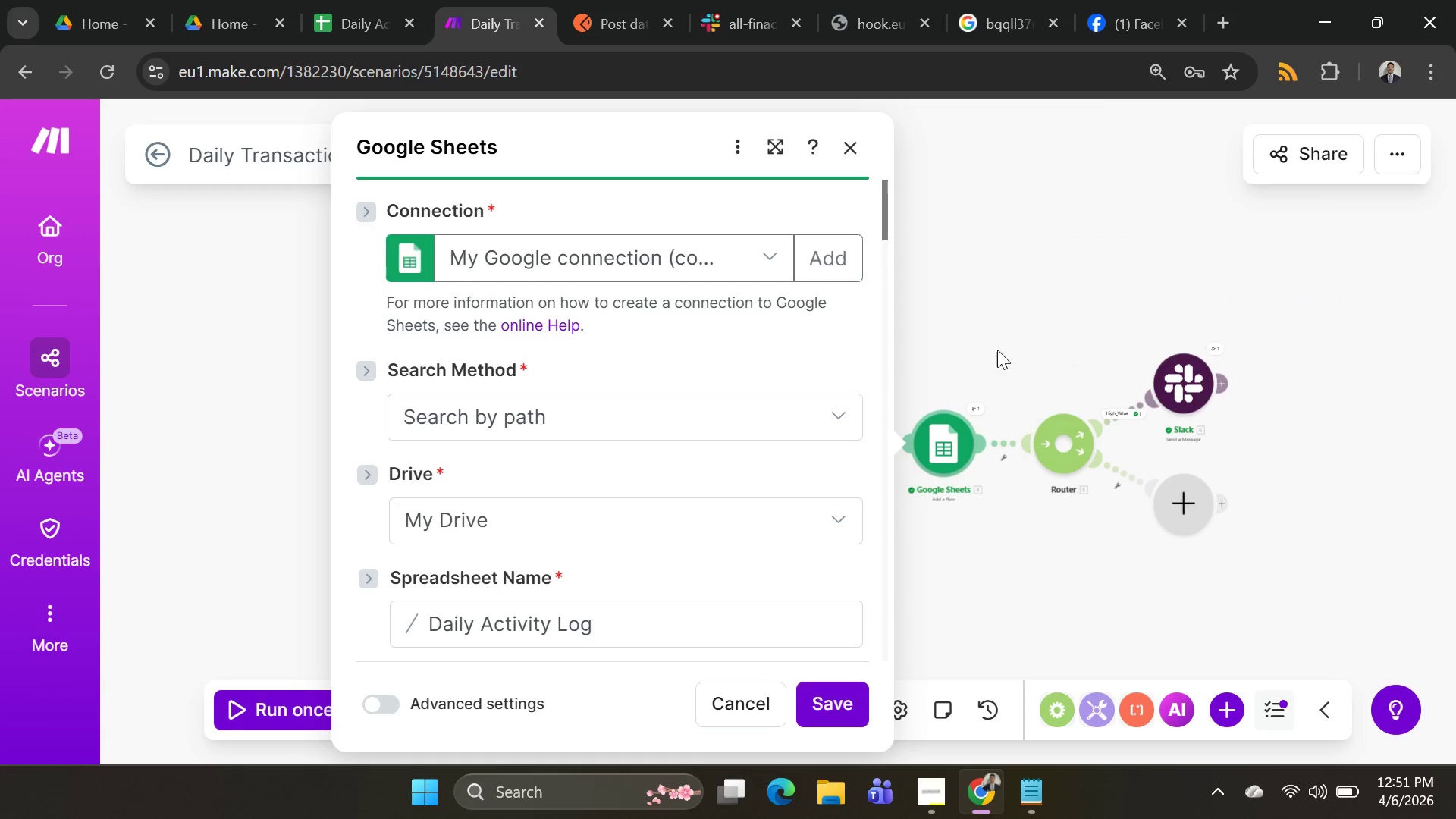 
left_click([1042, 345])
 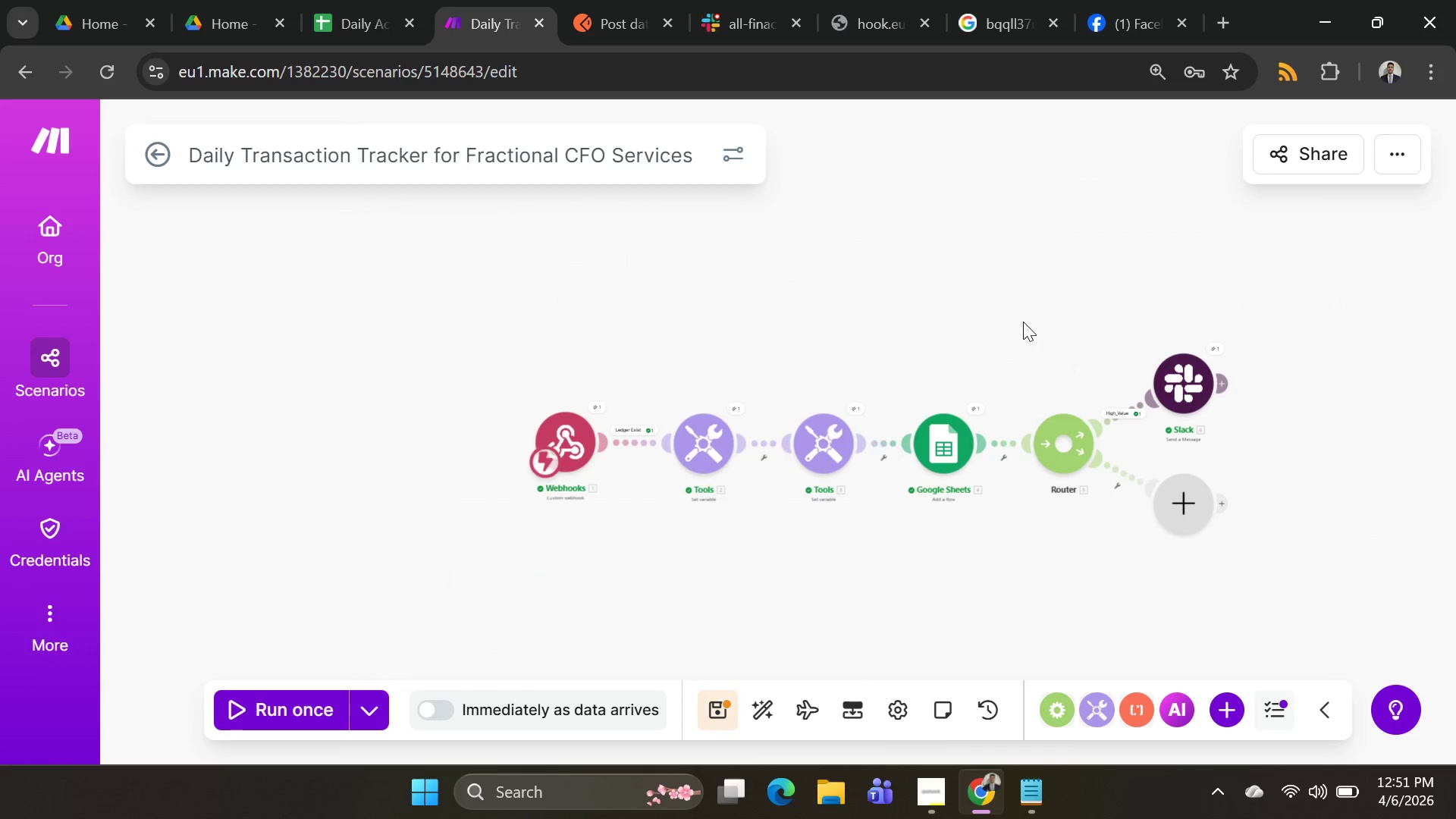 
left_click_drag(start_coordinate=[1023, 322], to_coordinate=[759, 271])
 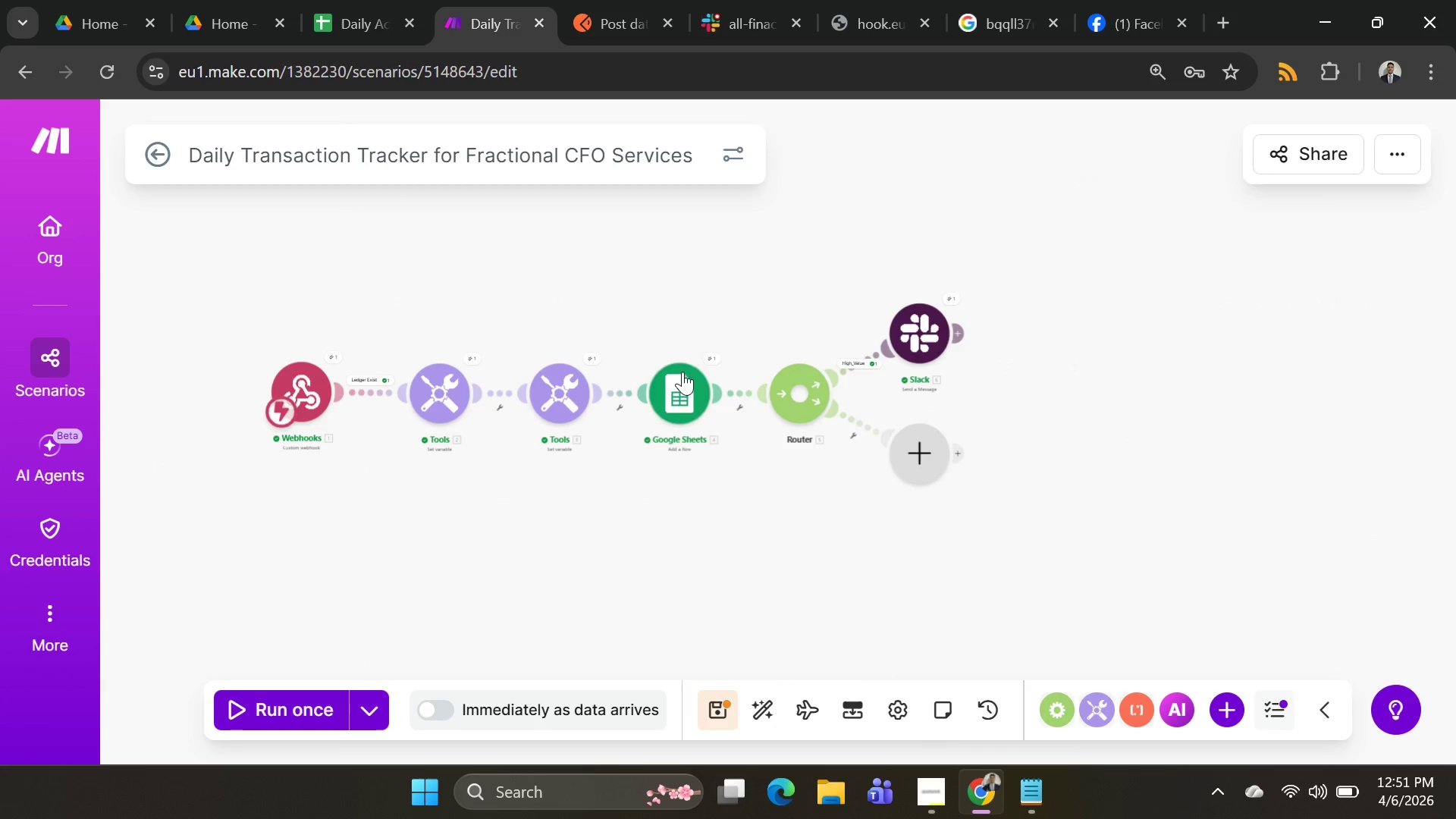 
left_click([680, 382])
 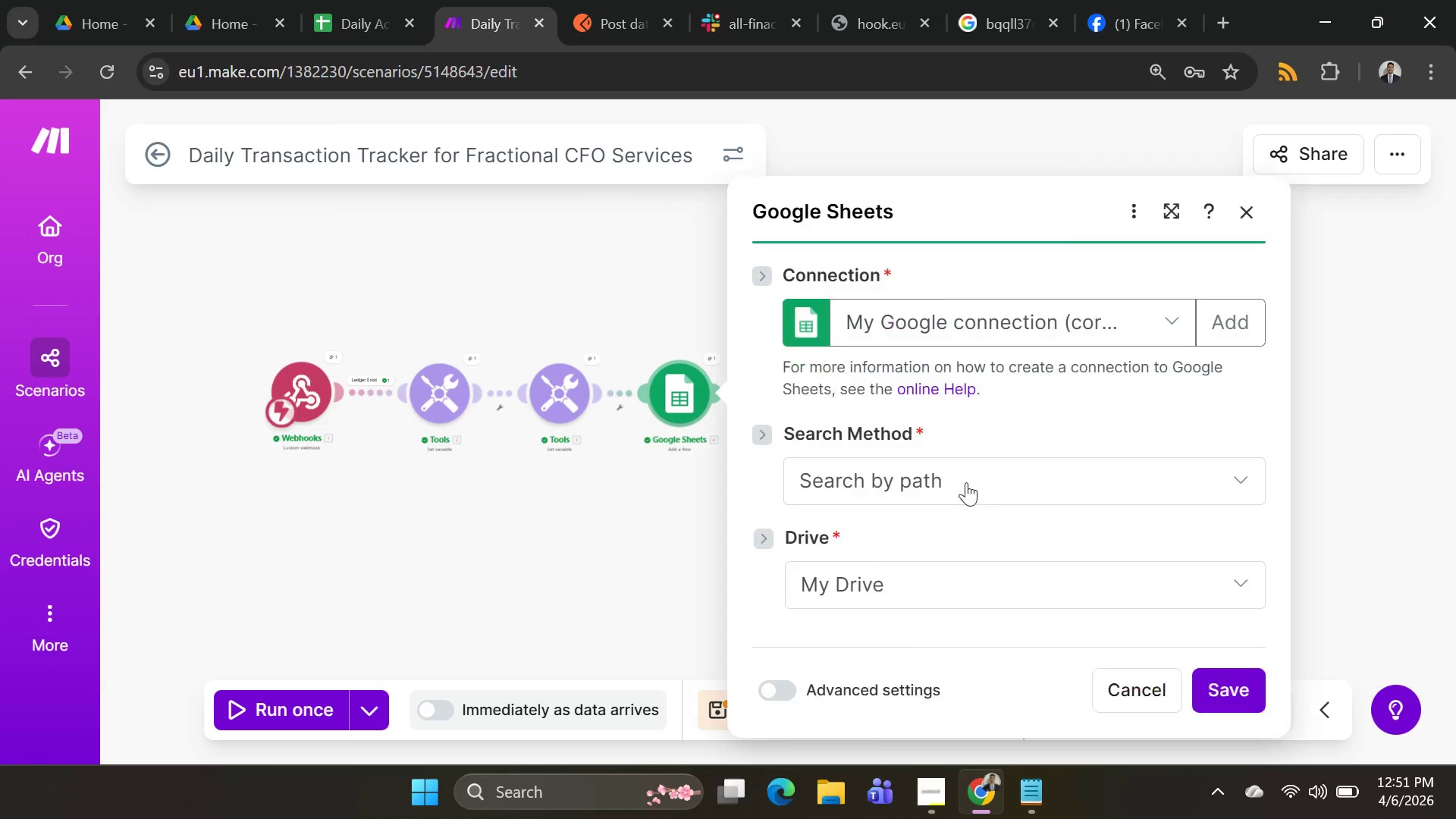 
scroll: coordinate [961, 483], scroll_direction: down, amount: 11.0
 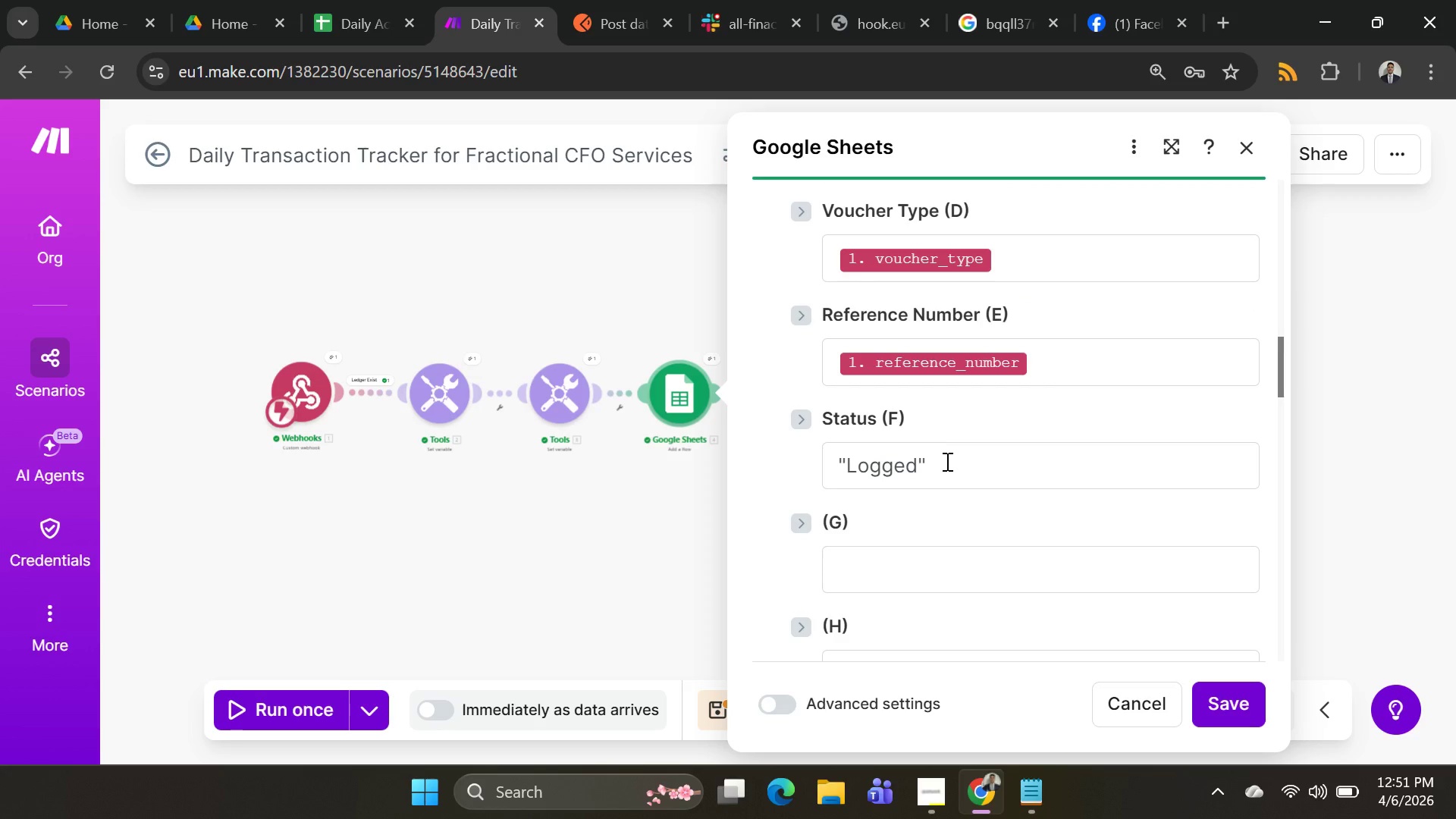 
left_click([946, 461])
 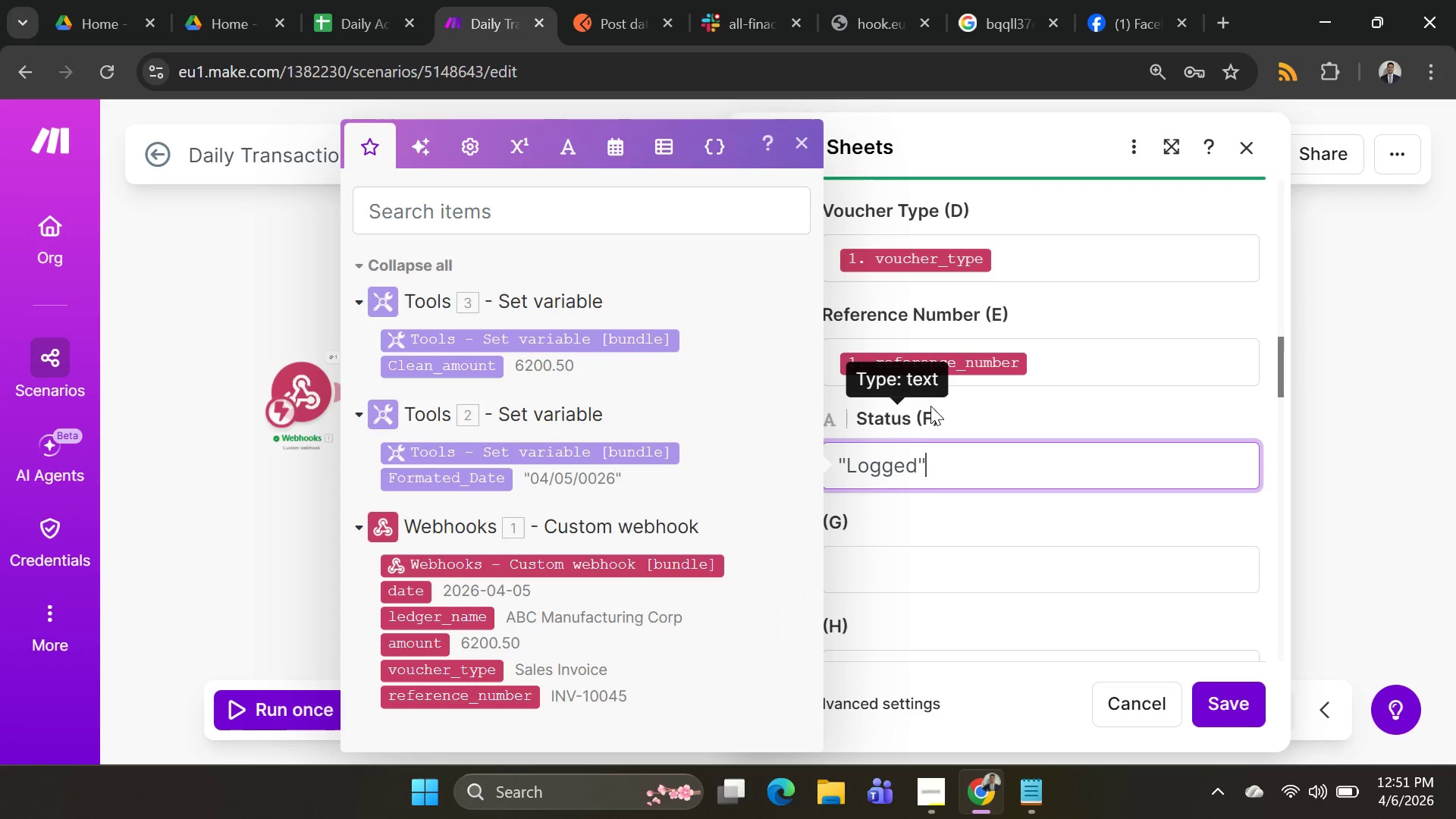 
key(Backspace)
 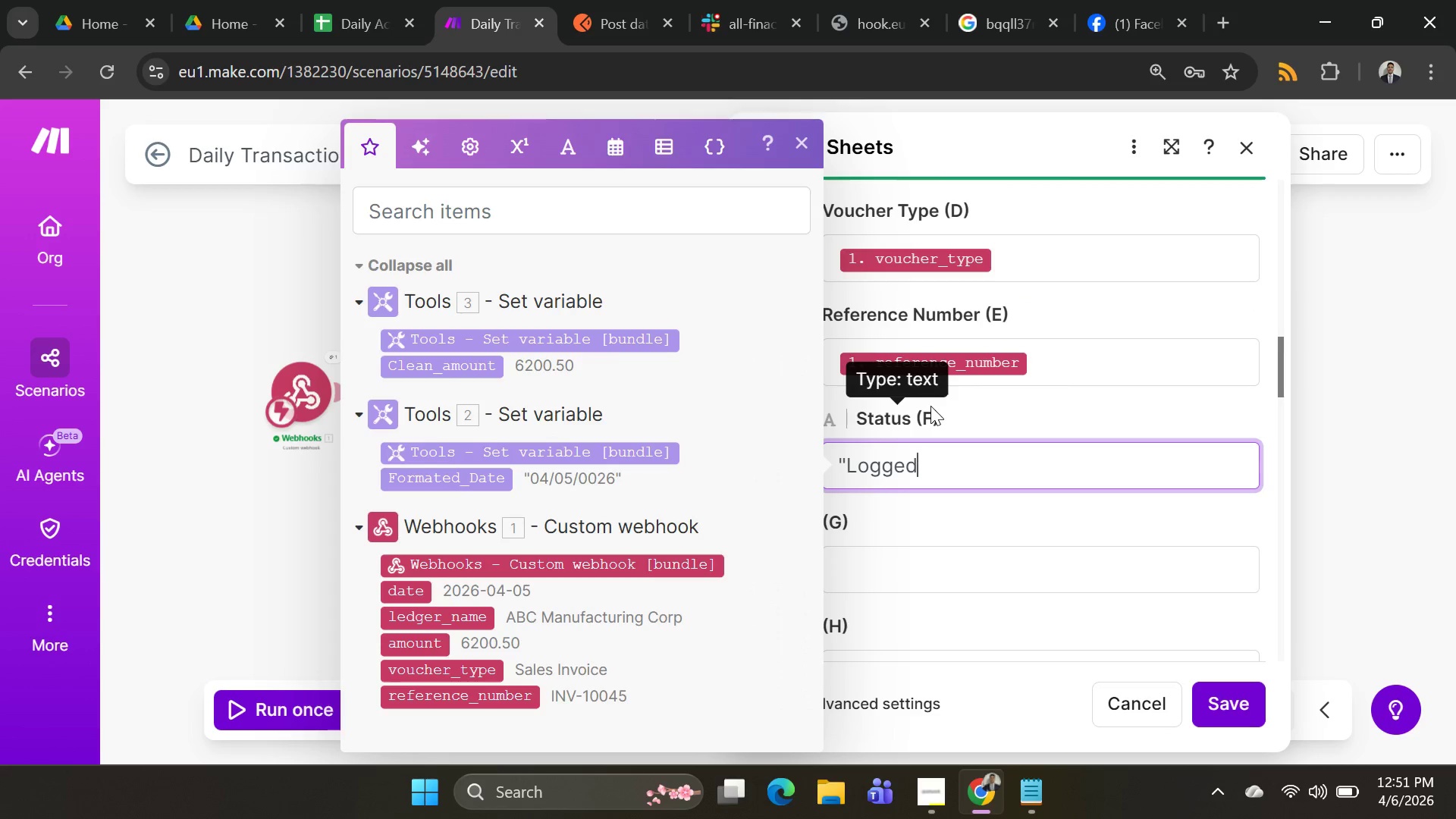 
key(Backspace)
 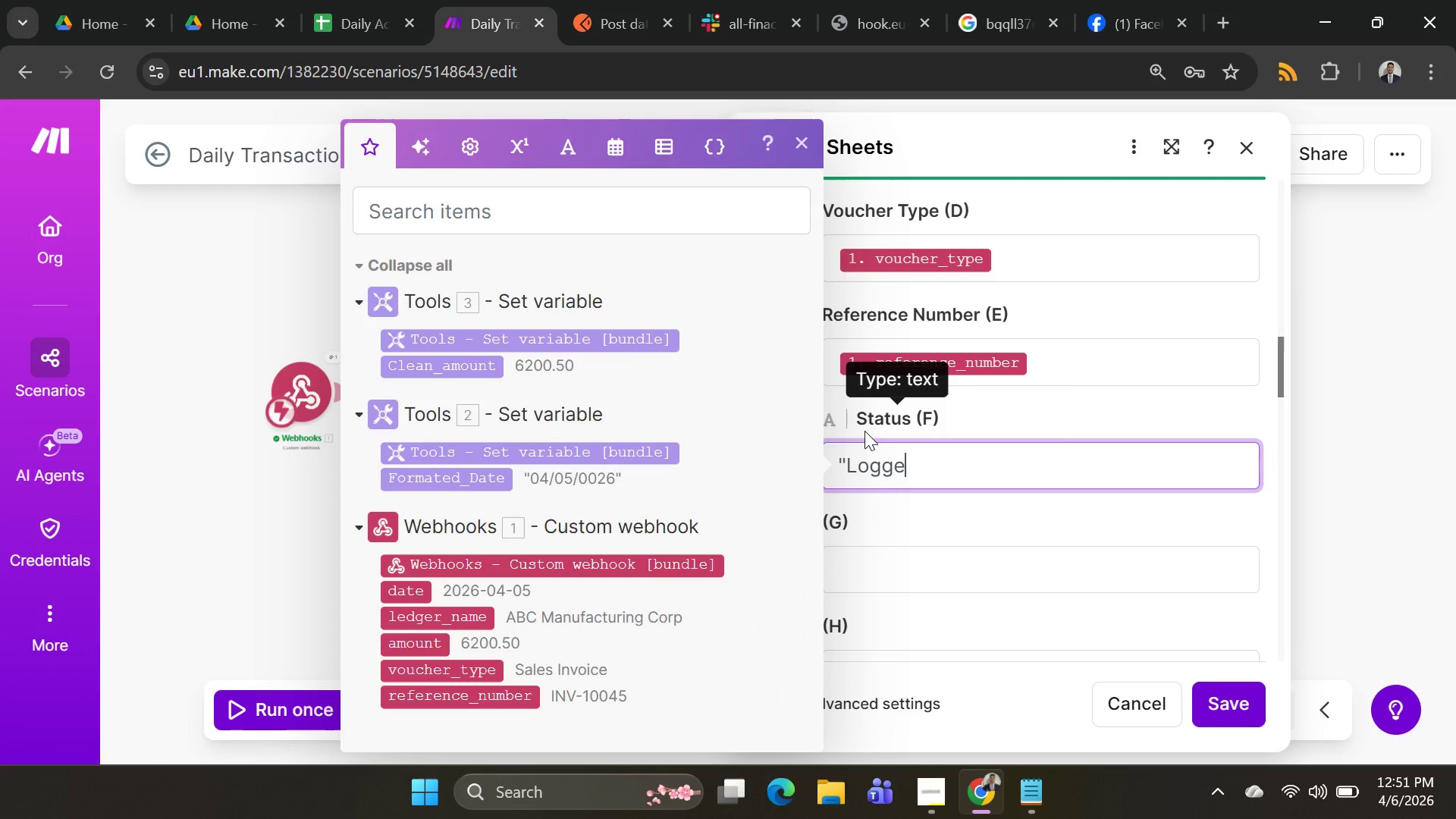 
key(D)
 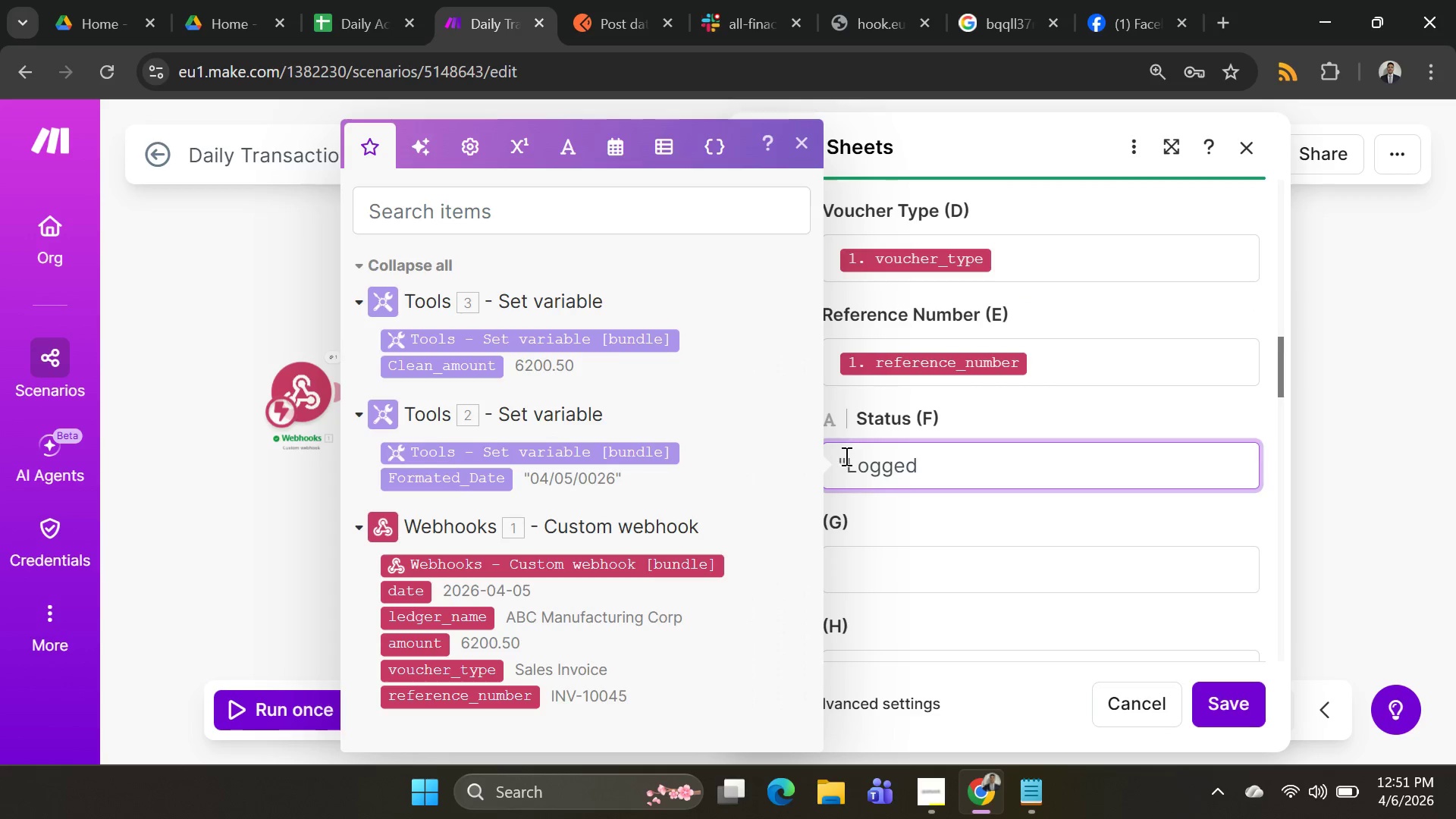 
left_click([845, 456])
 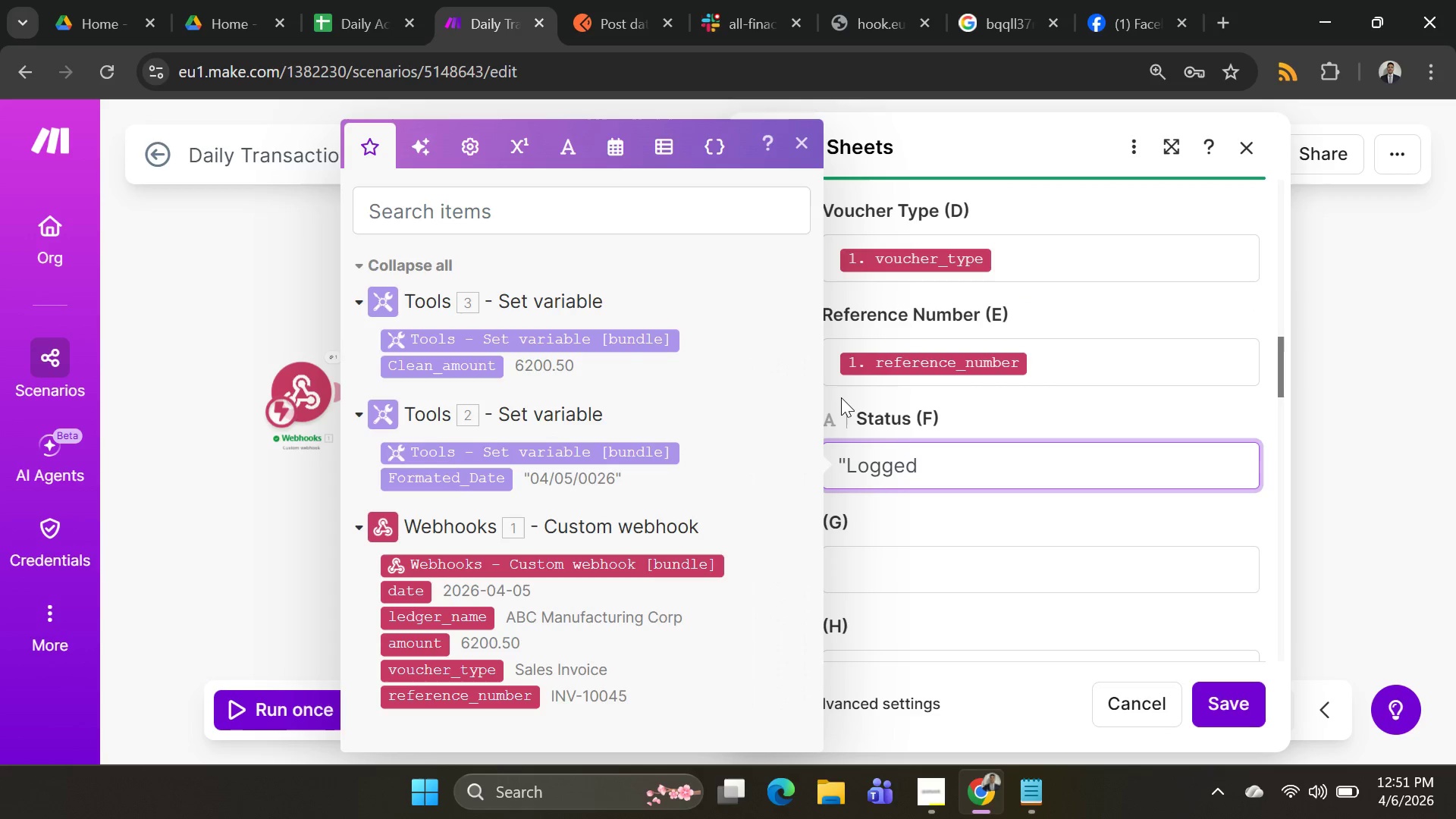 
key(Backspace)
 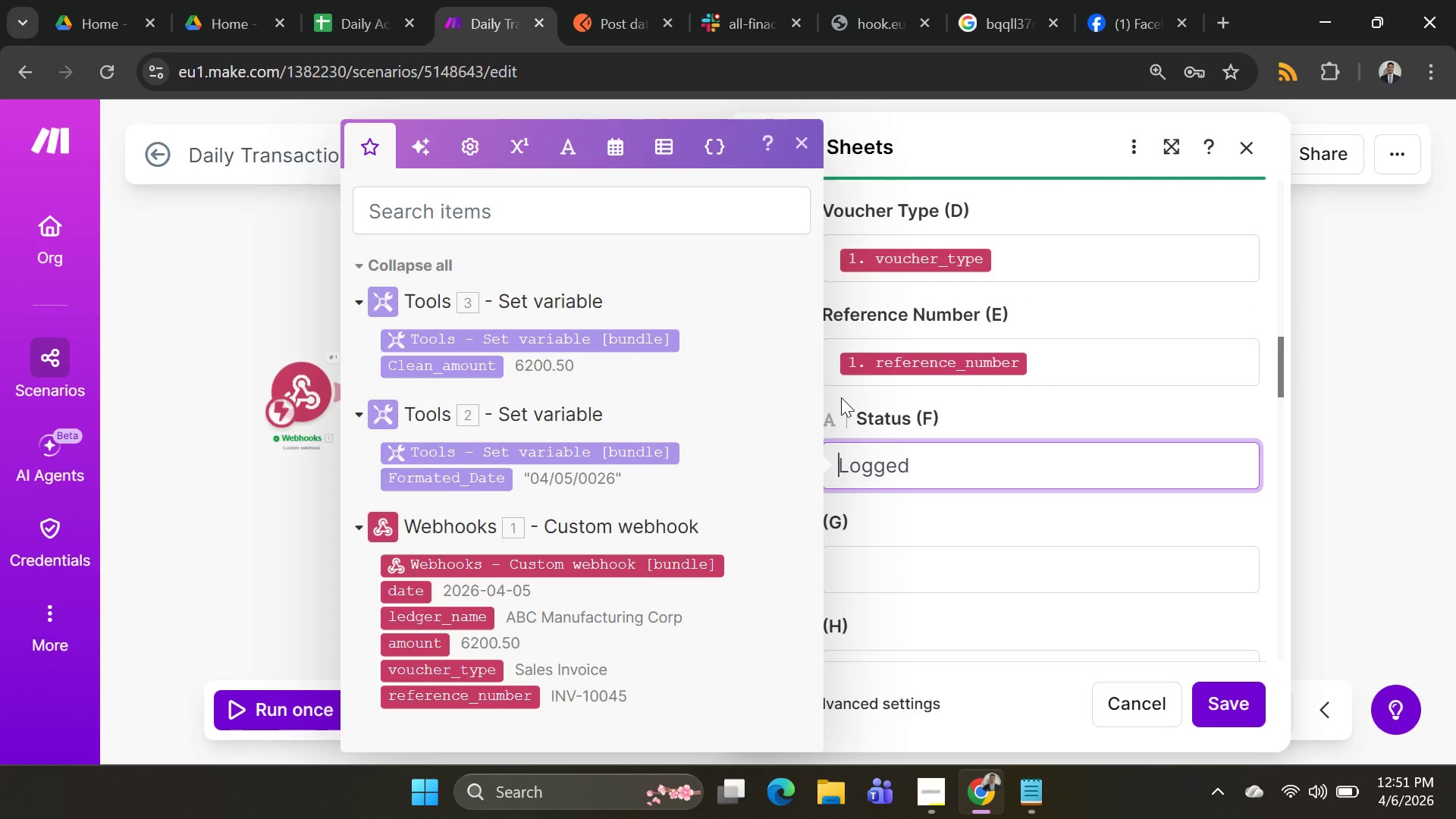 
key(Backspace)
 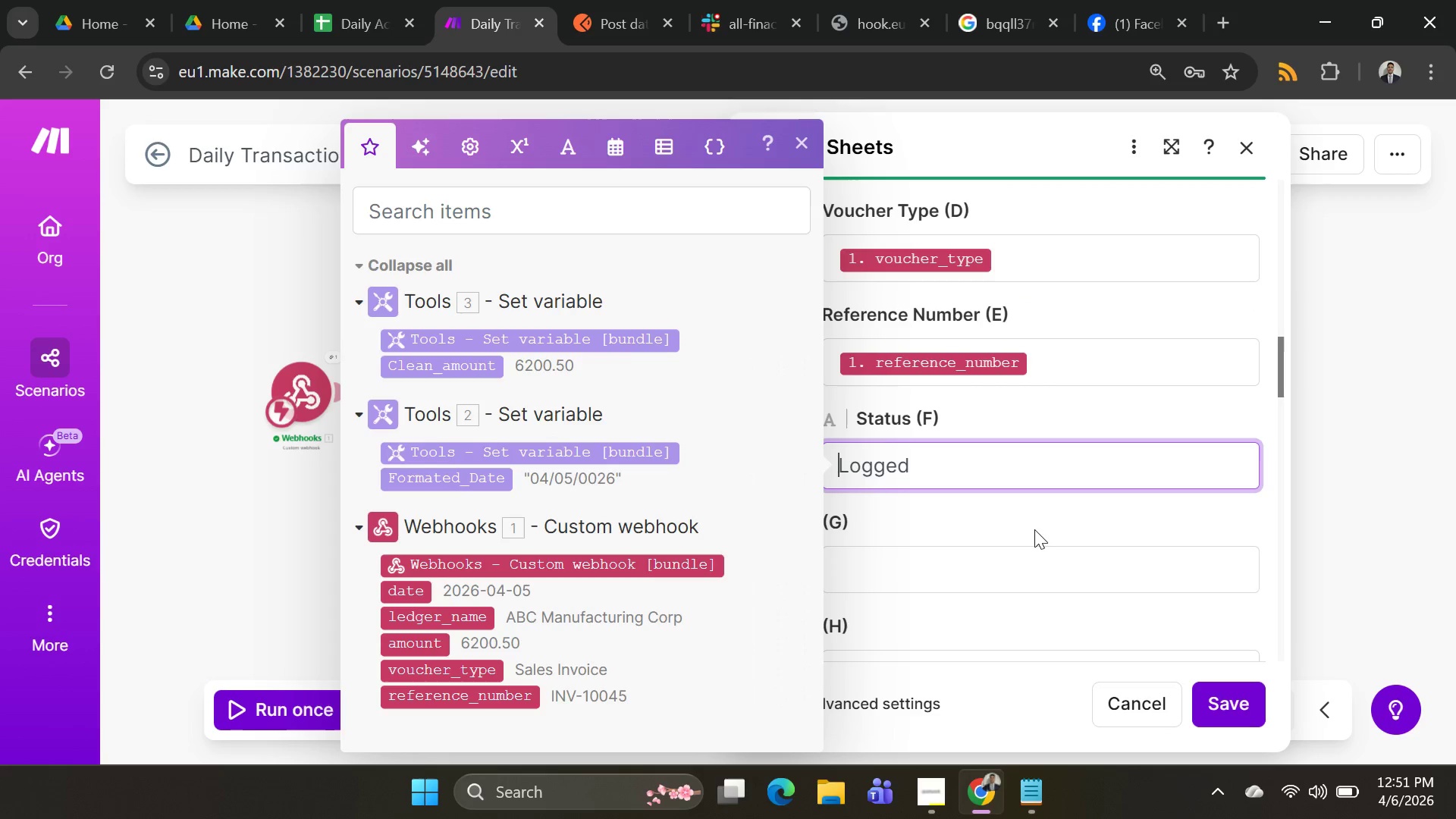 
left_click([1034, 516])
 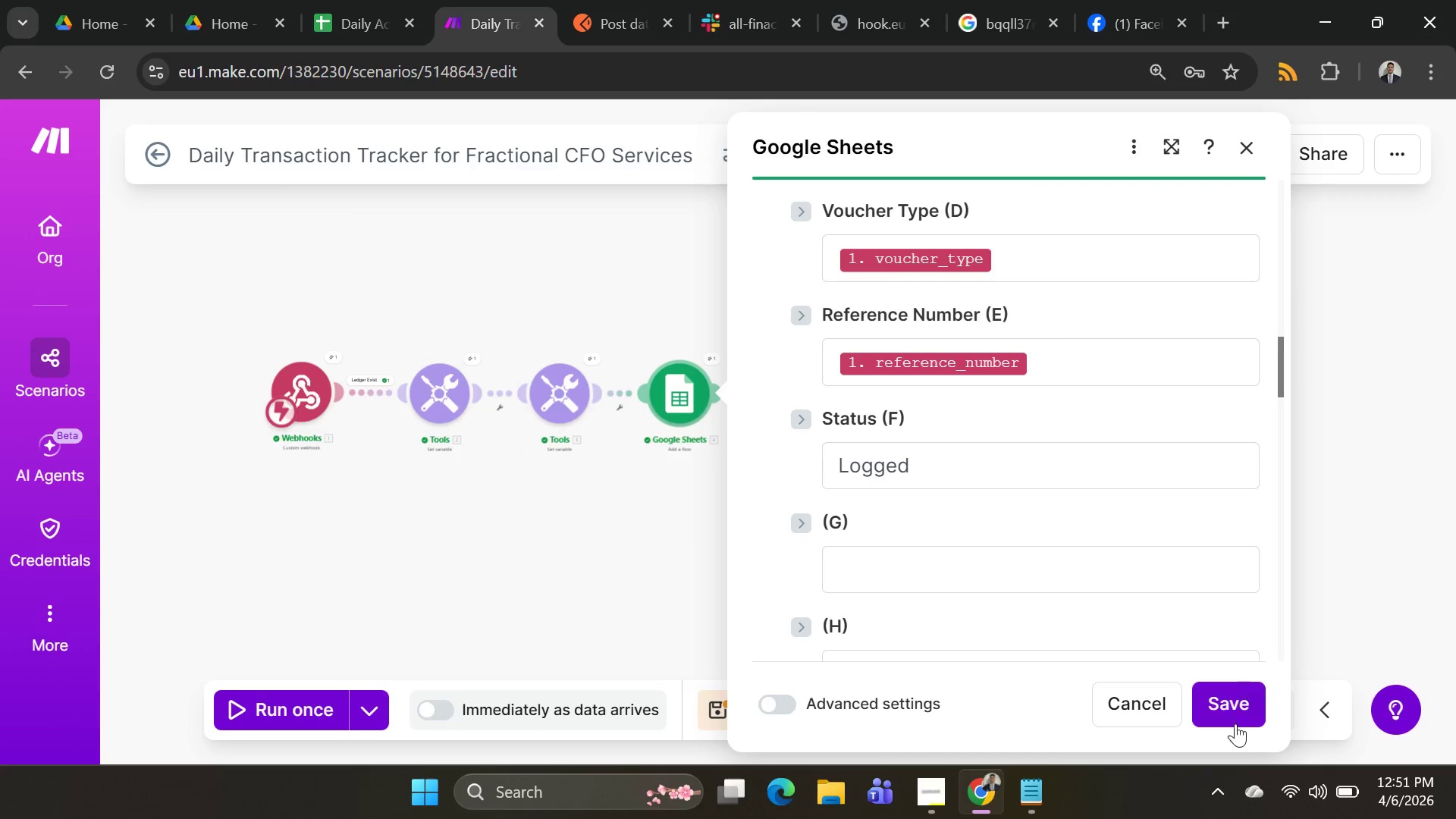 
left_click([1235, 726])
 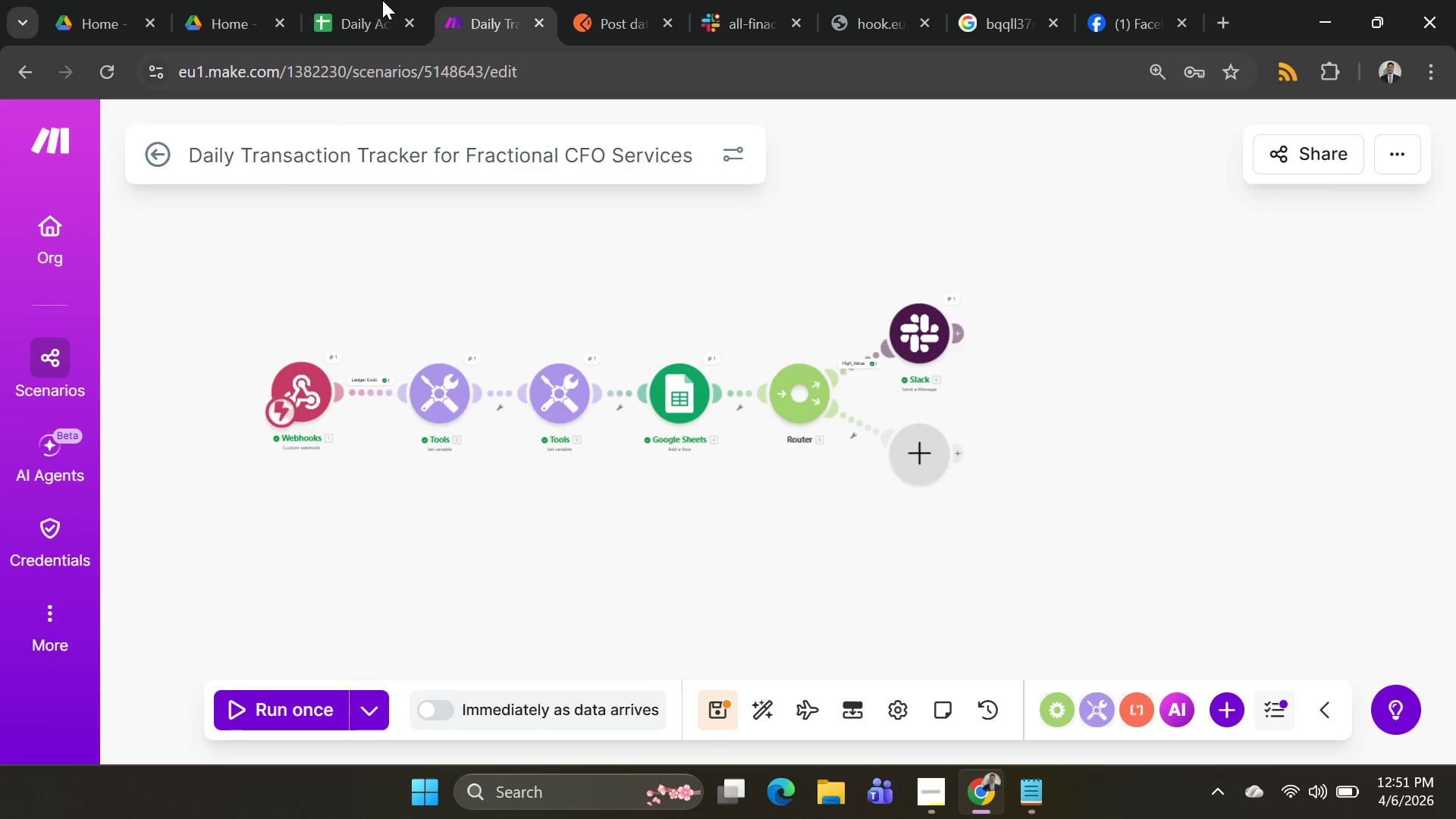 
left_click([365, 23])
 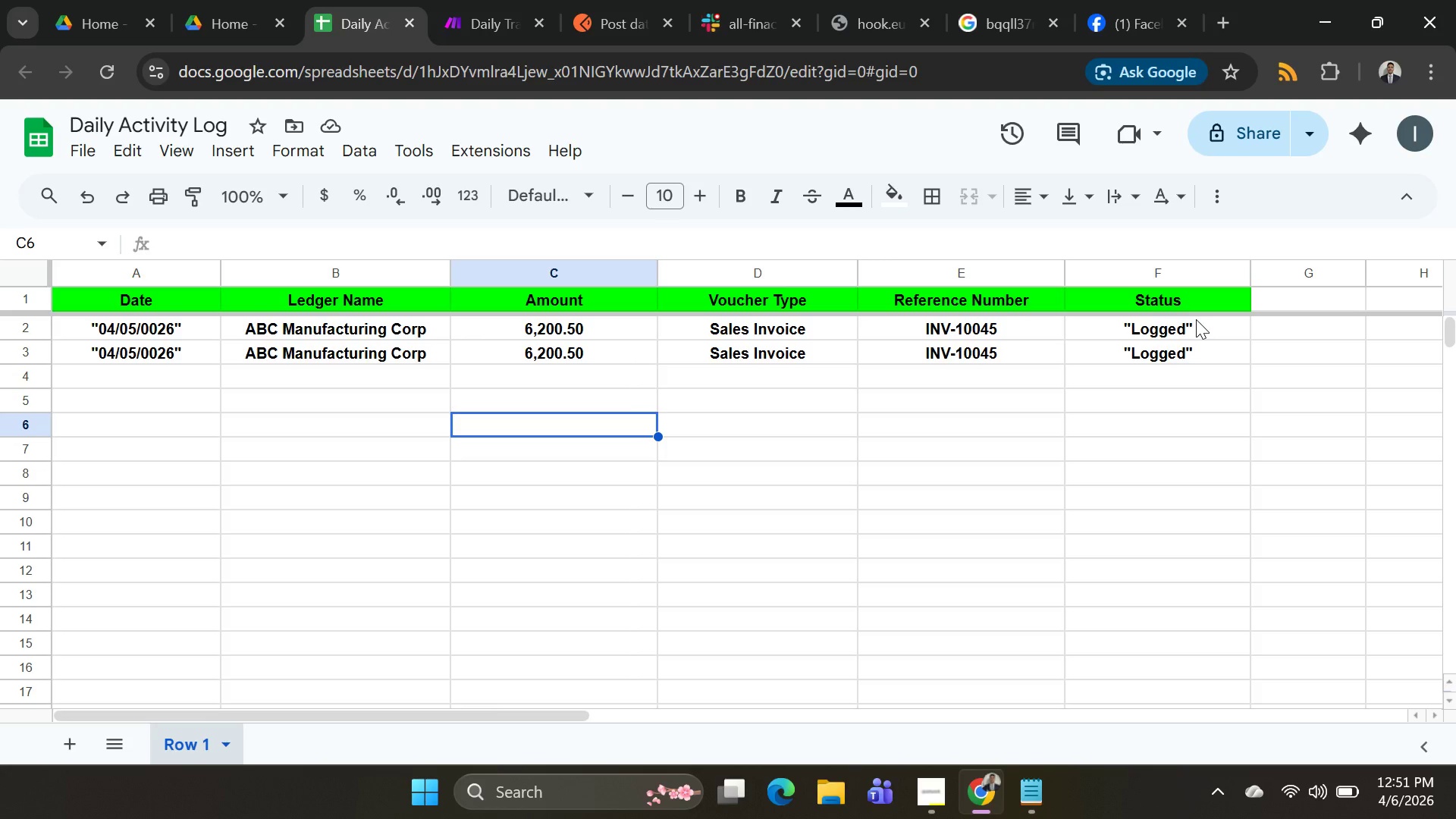 
double_click([1198, 322])
 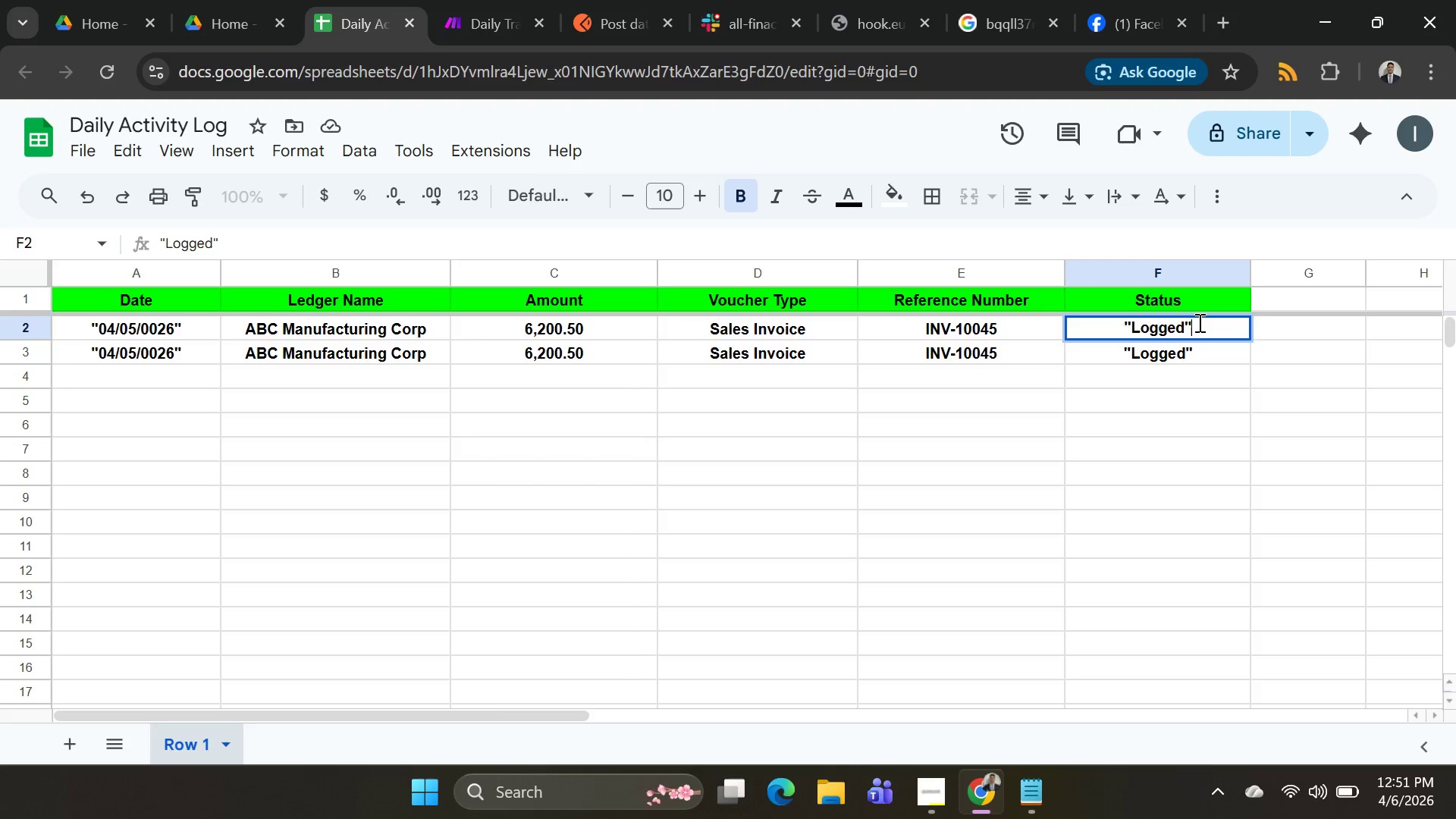 
triple_click([1198, 322])
 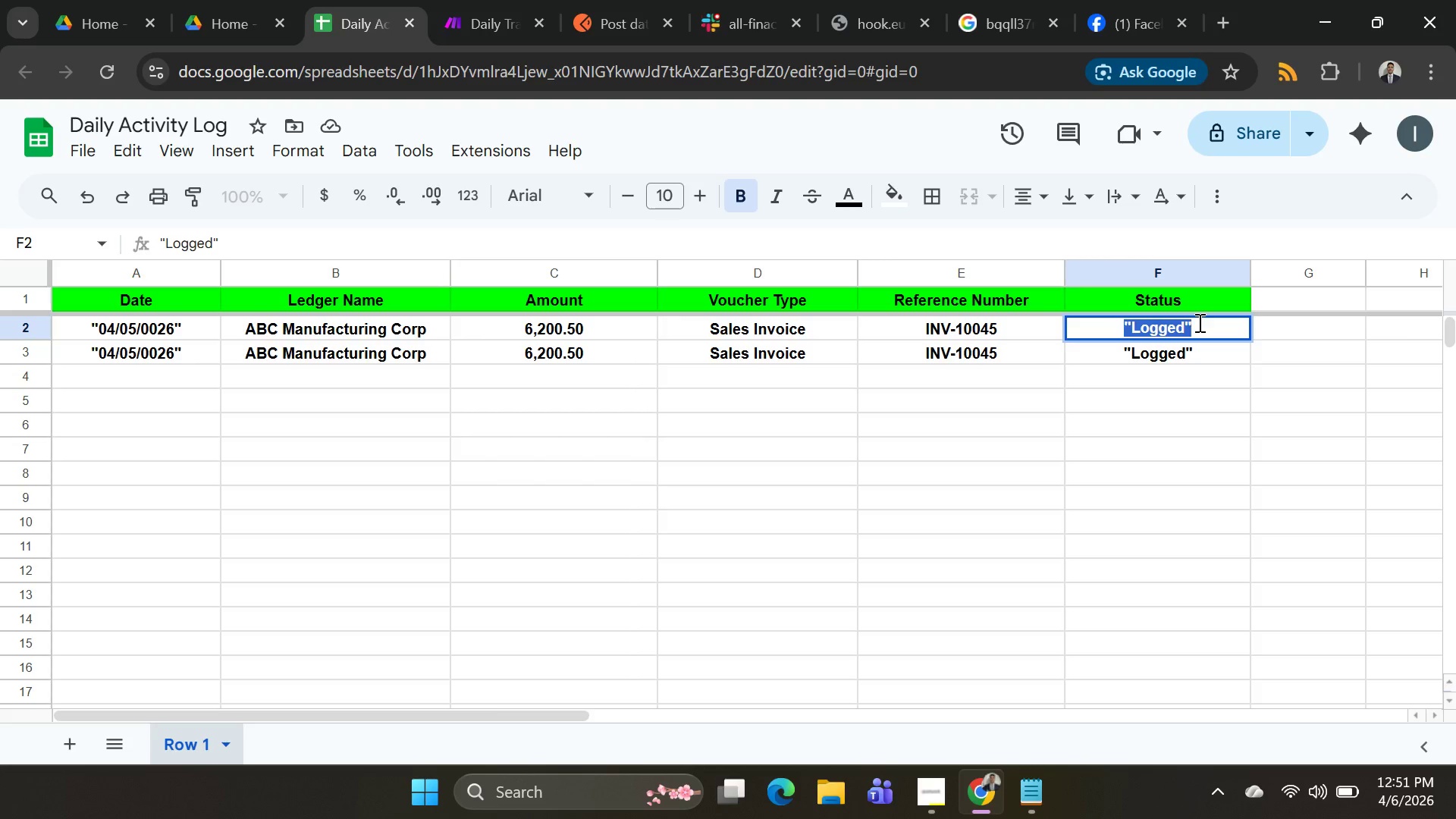 
left_click([1198, 322])
 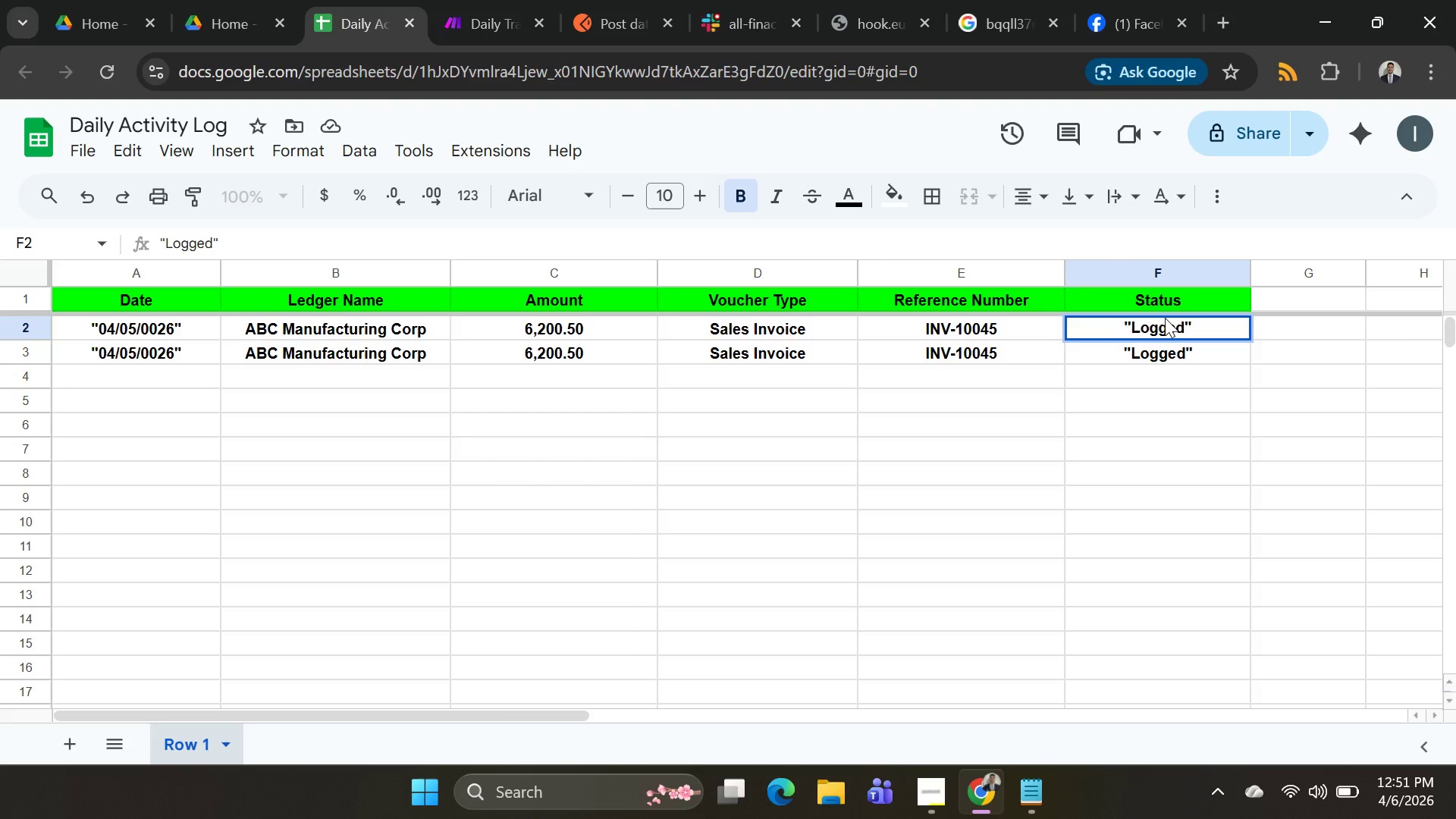 
key(Backspace)
 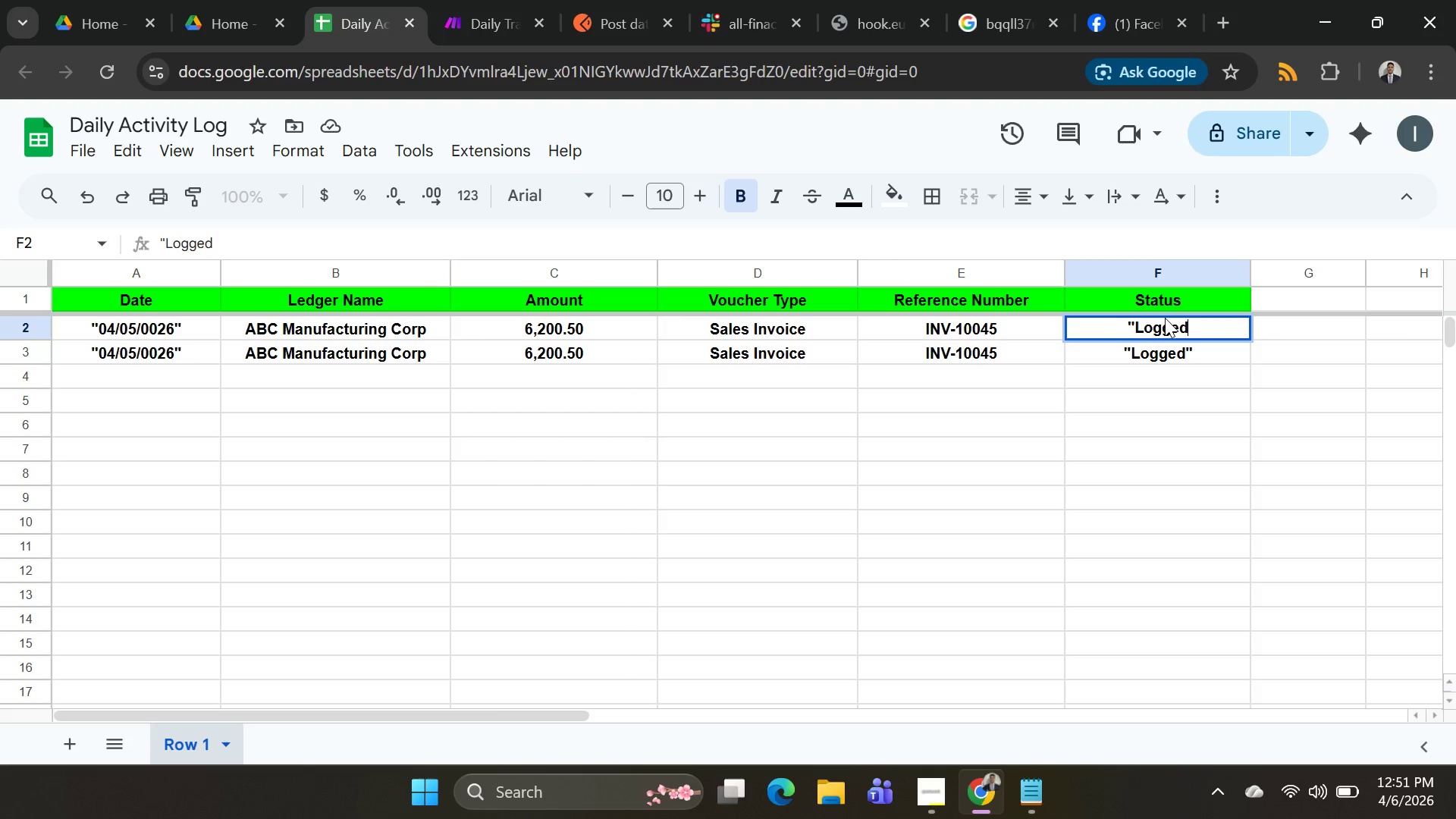 
key(Backspace)
 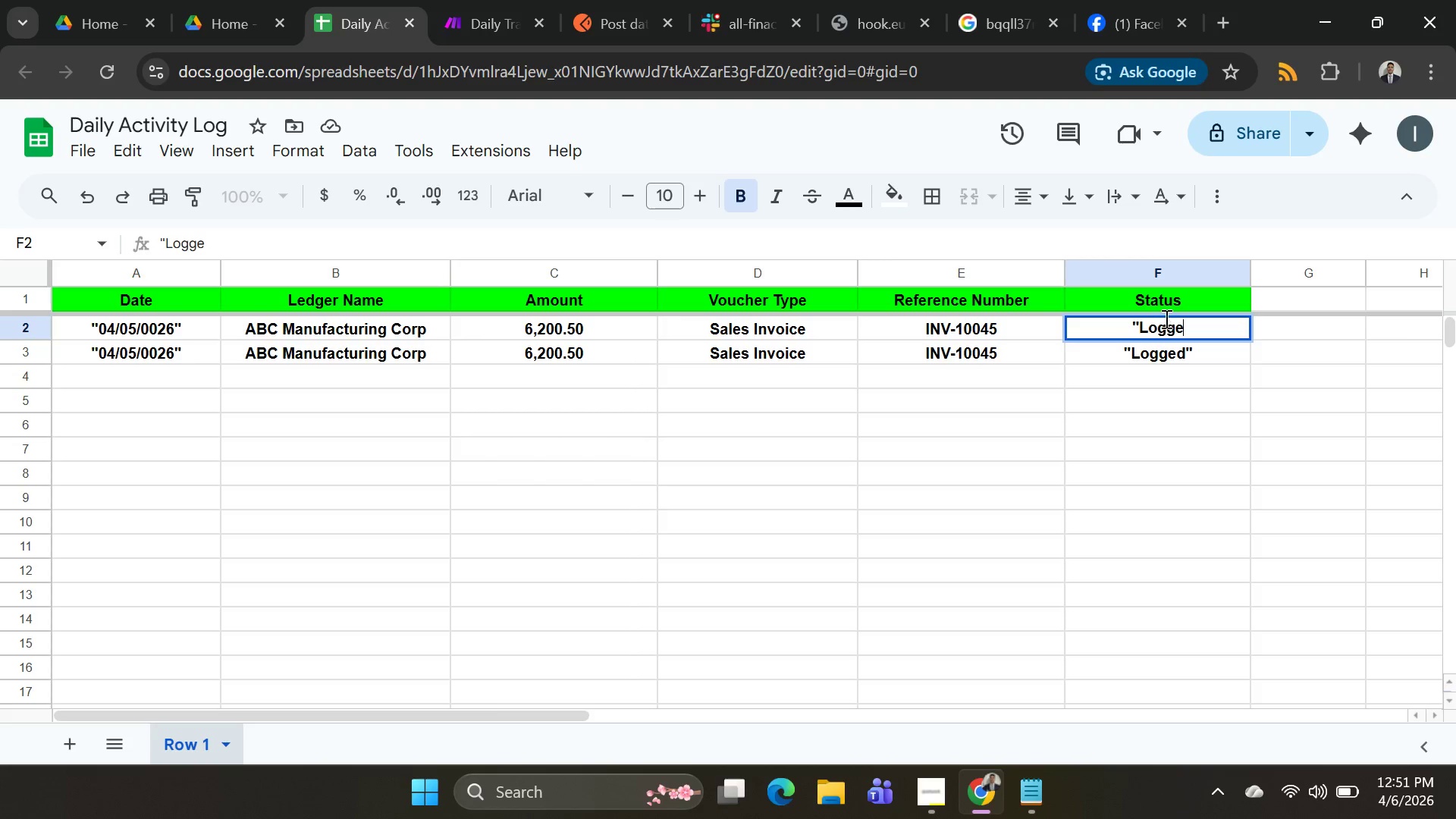 
key(D)
 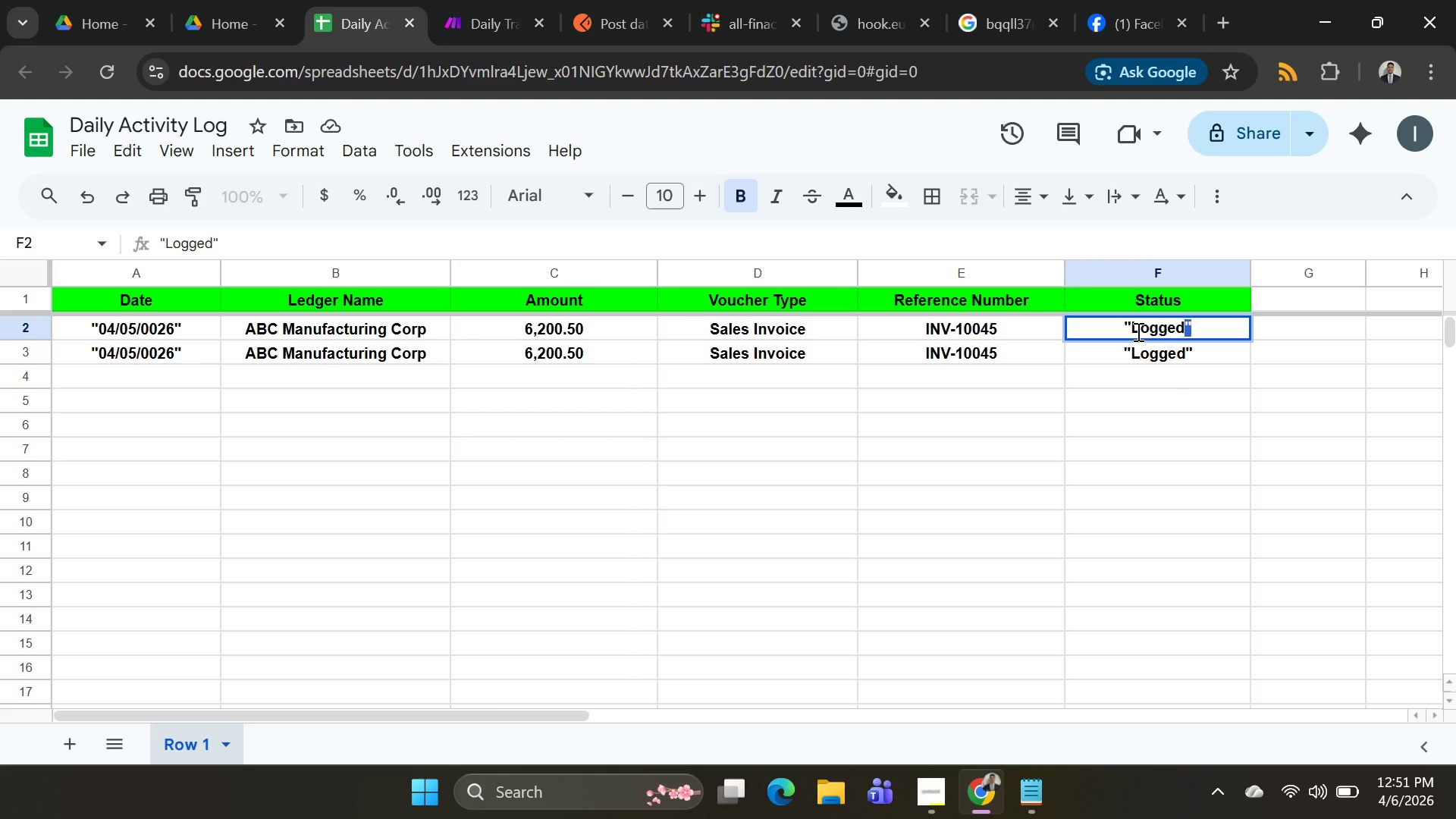 
key(Backspace)
 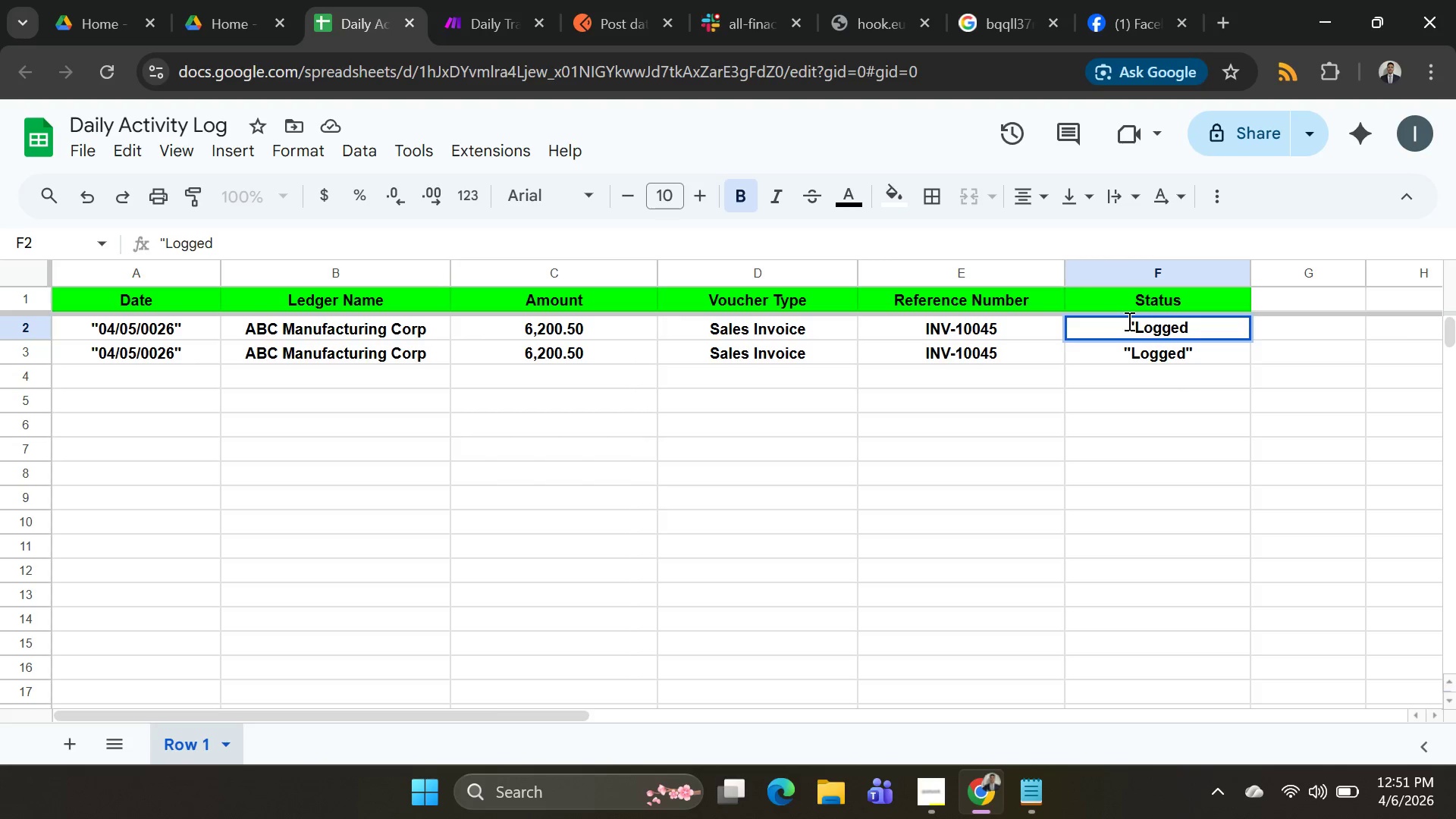 
left_click([1134, 323])
 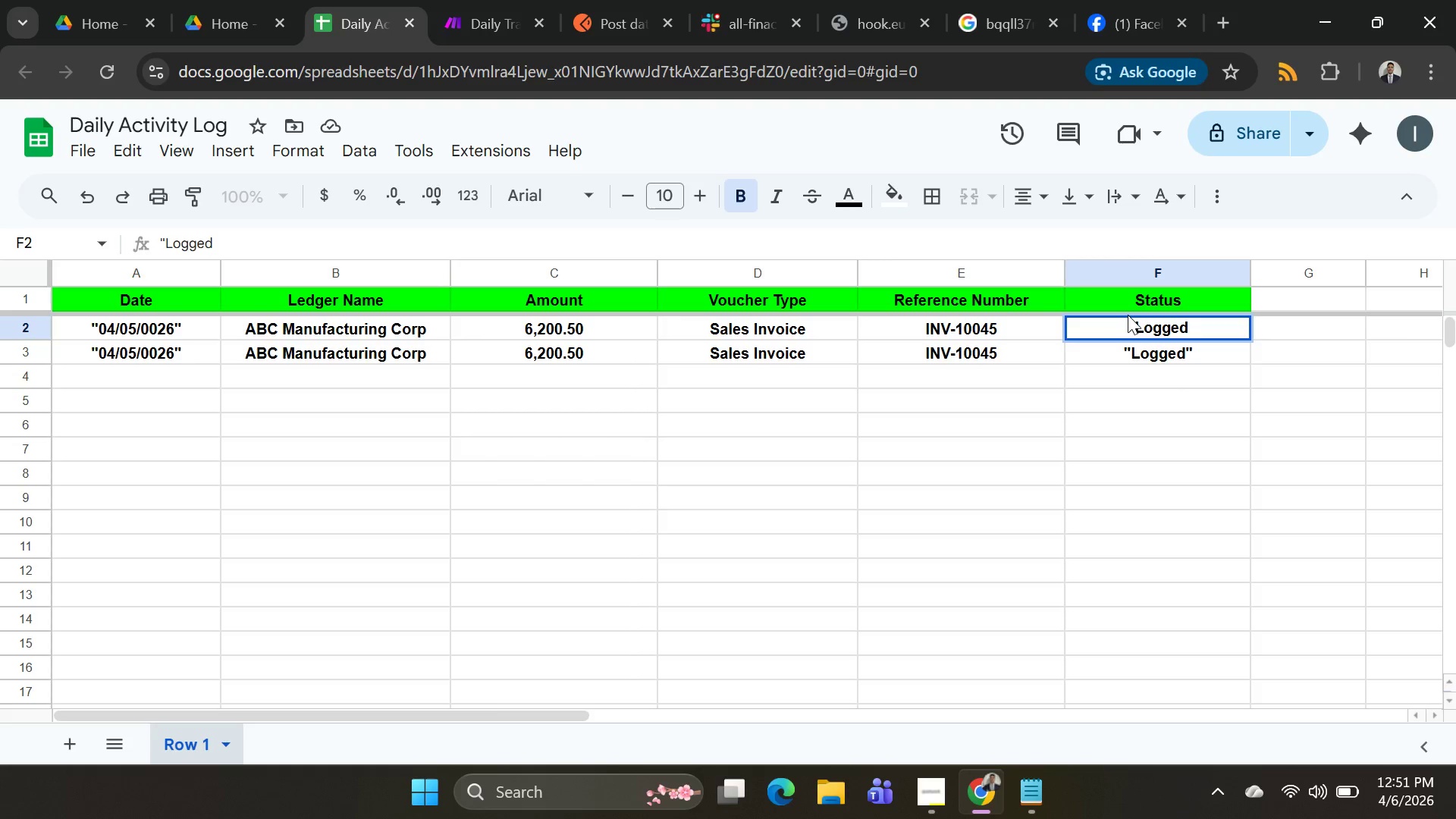 
key(Backspace)
 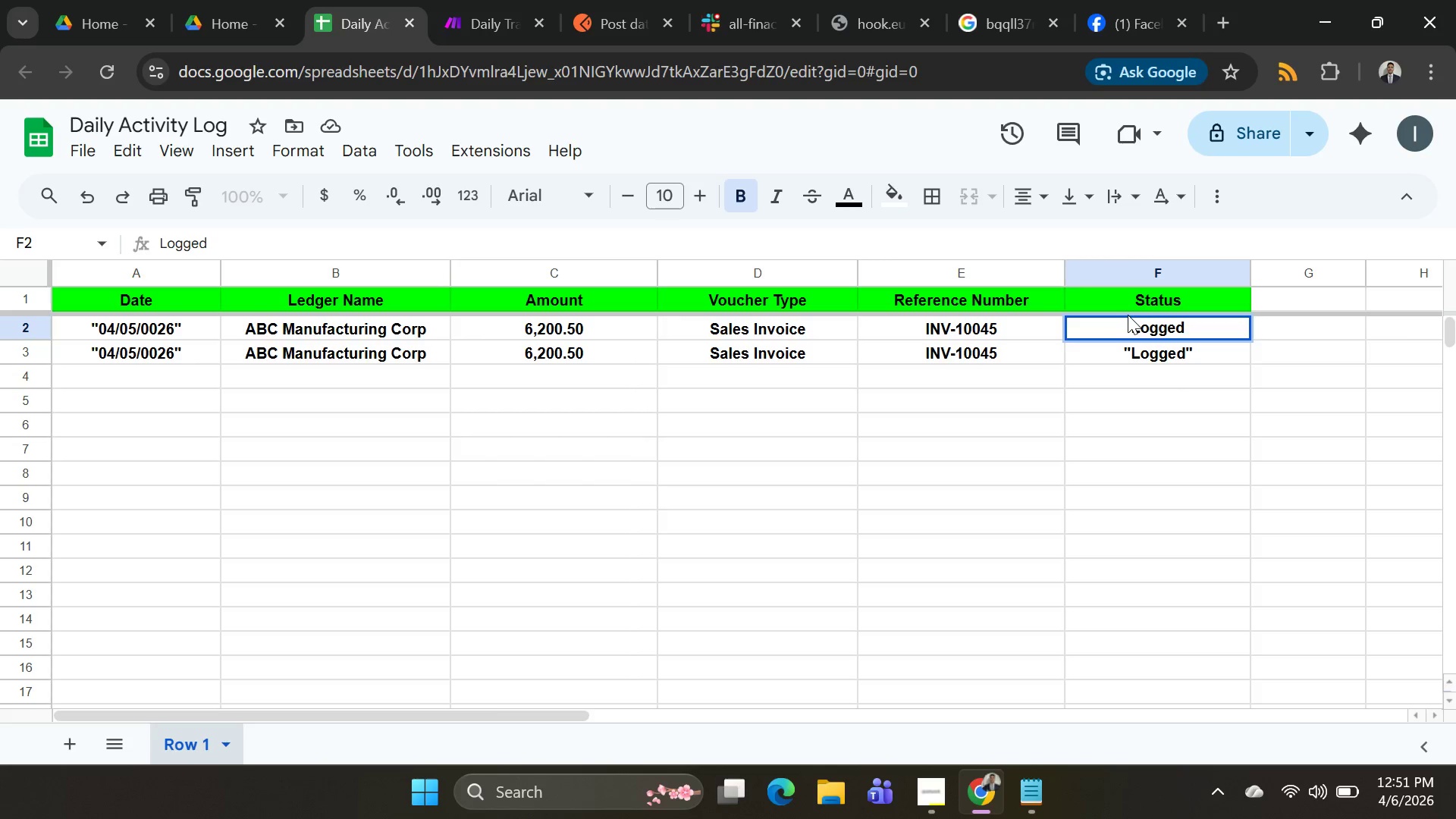 
key(Backspace)
 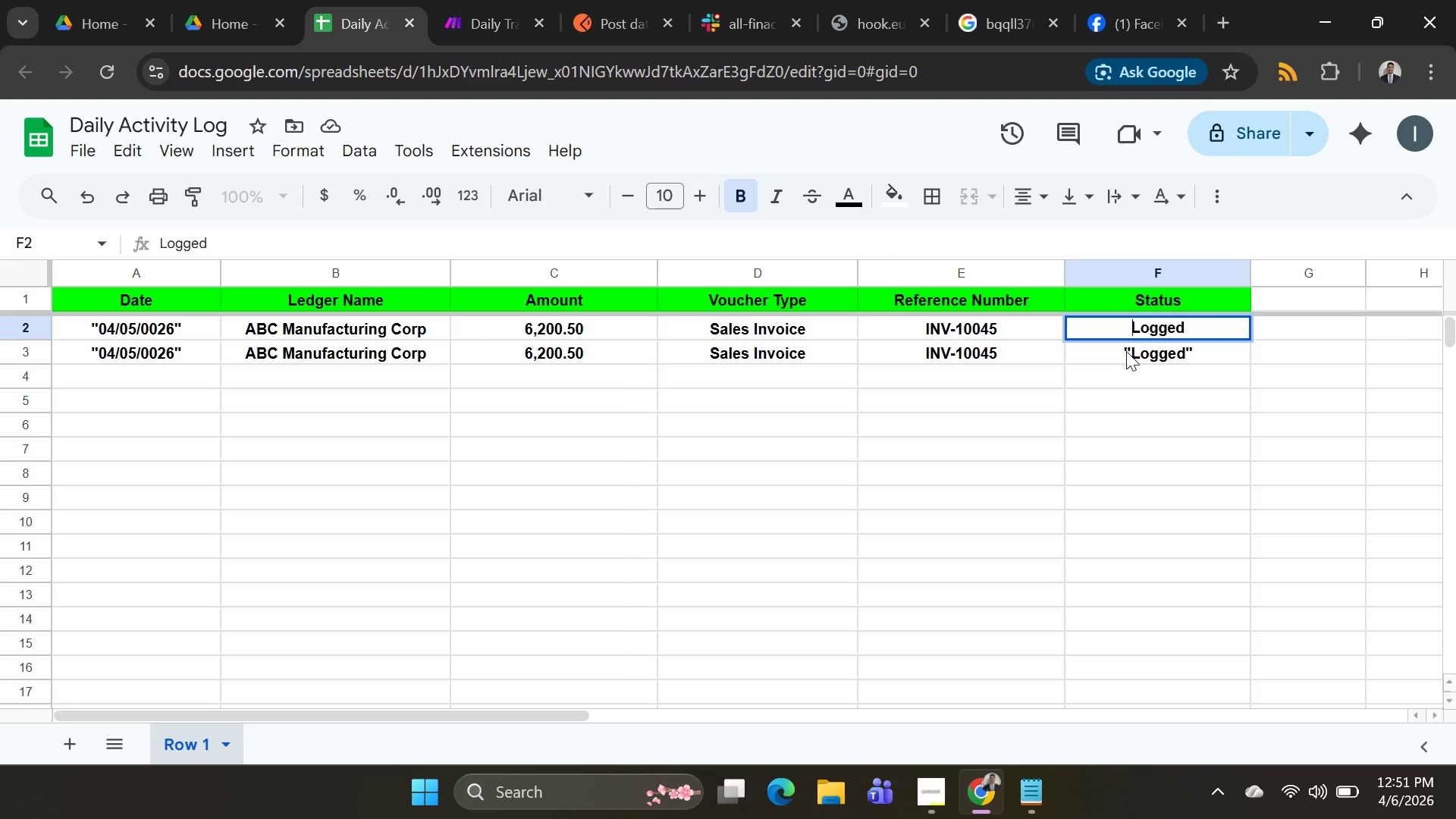 
left_click([1128, 351])
 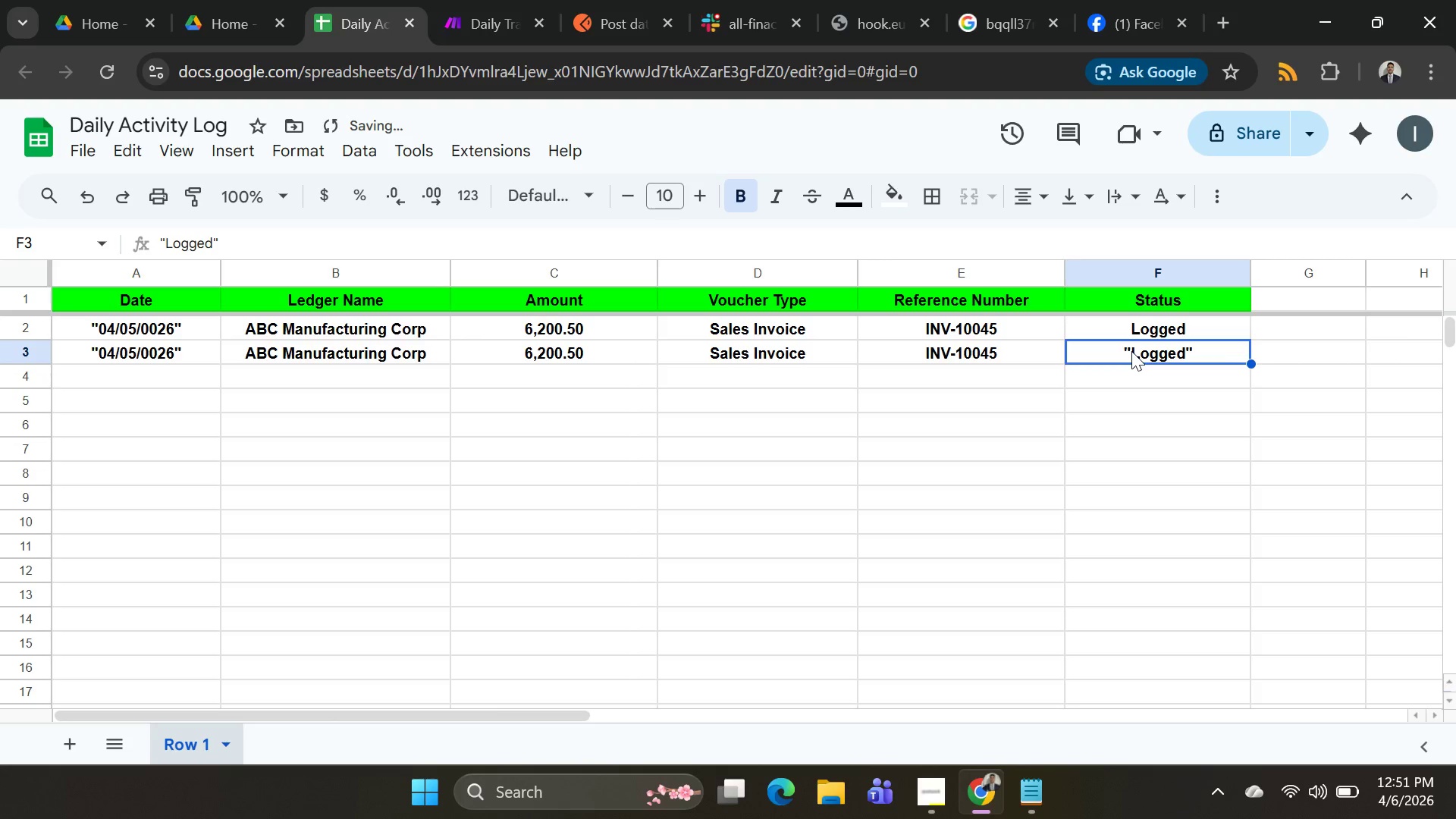 
double_click([1131, 351])
 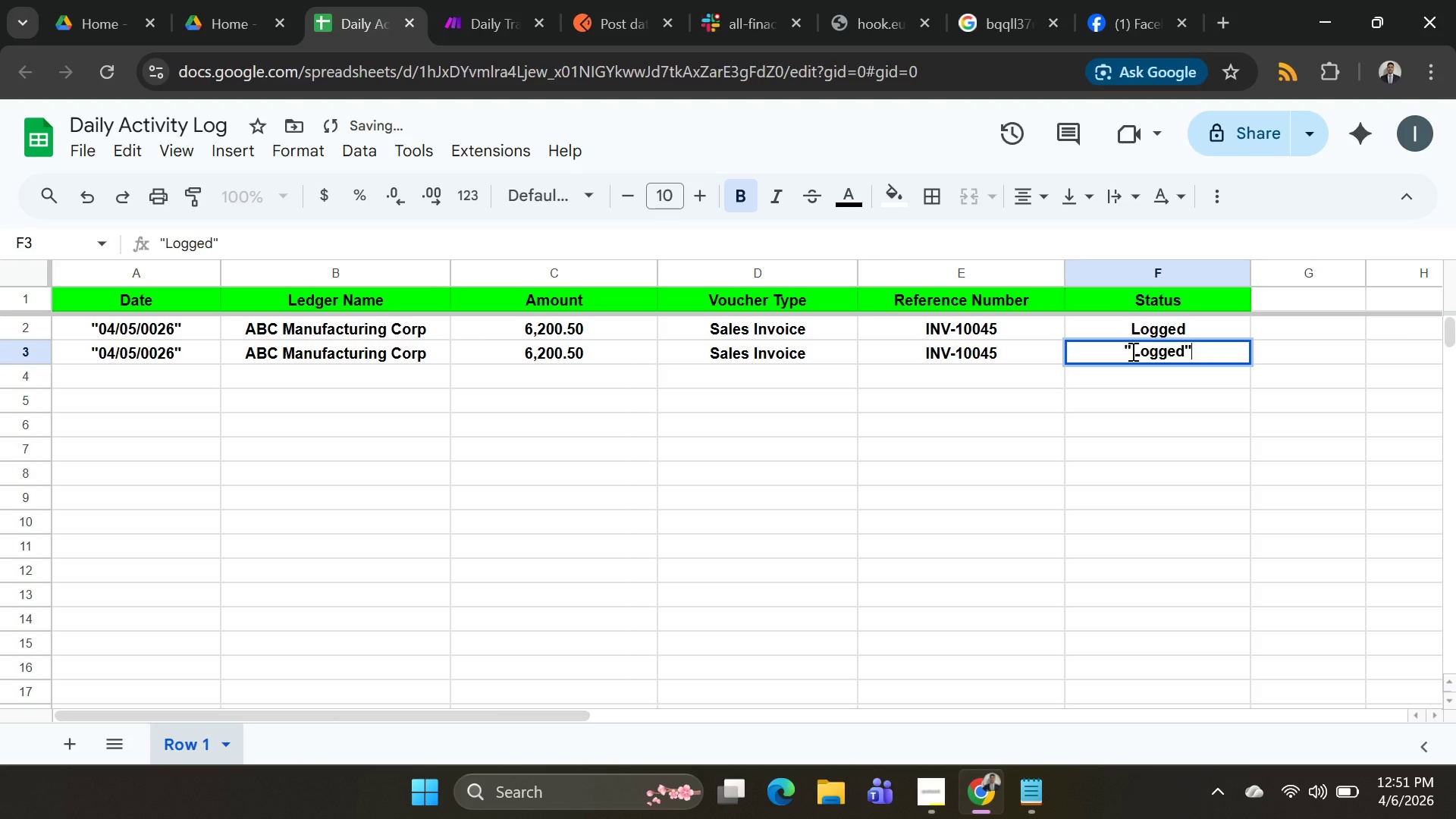 
left_click([1131, 351])
 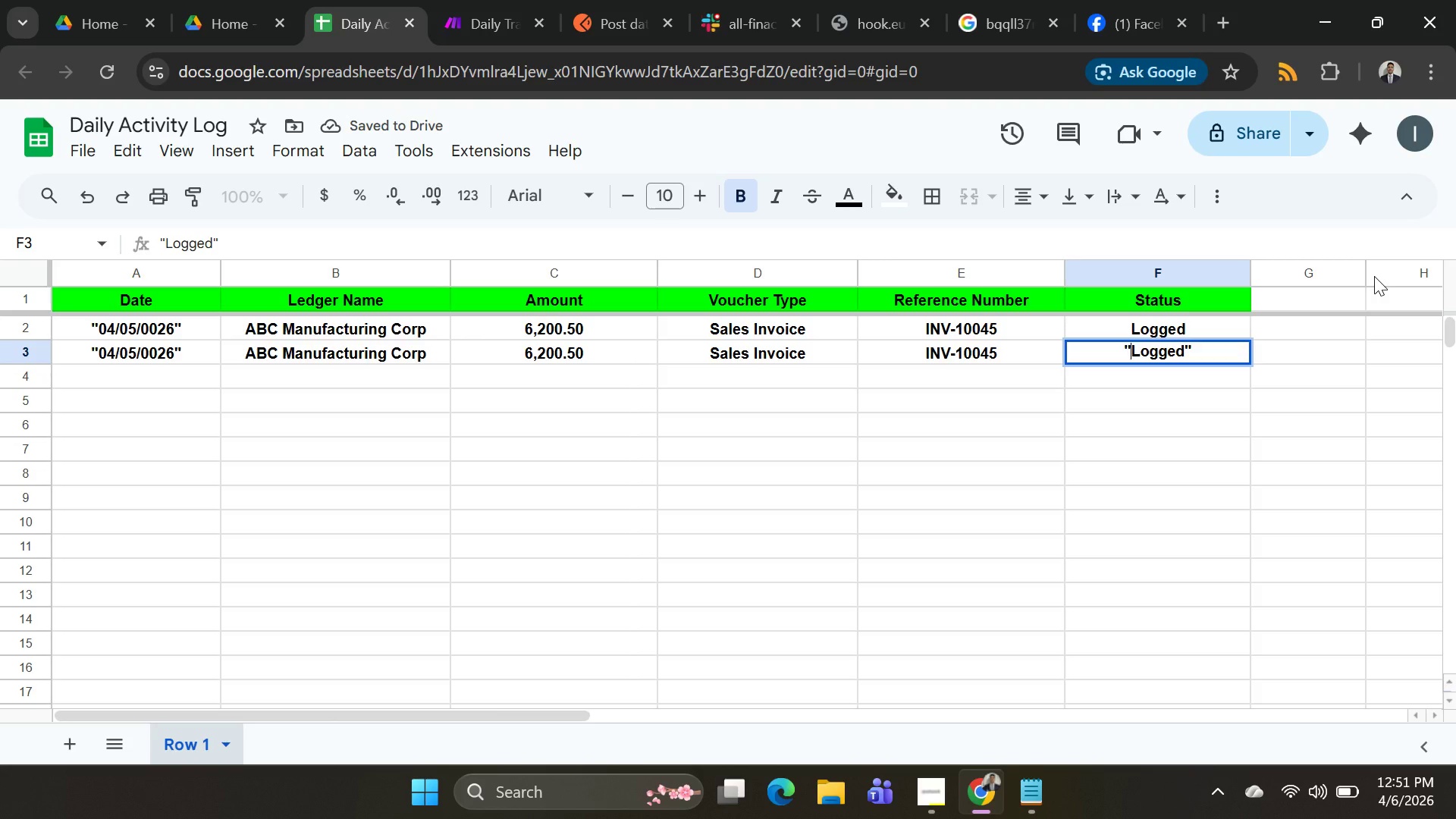 
key(Backspace)
 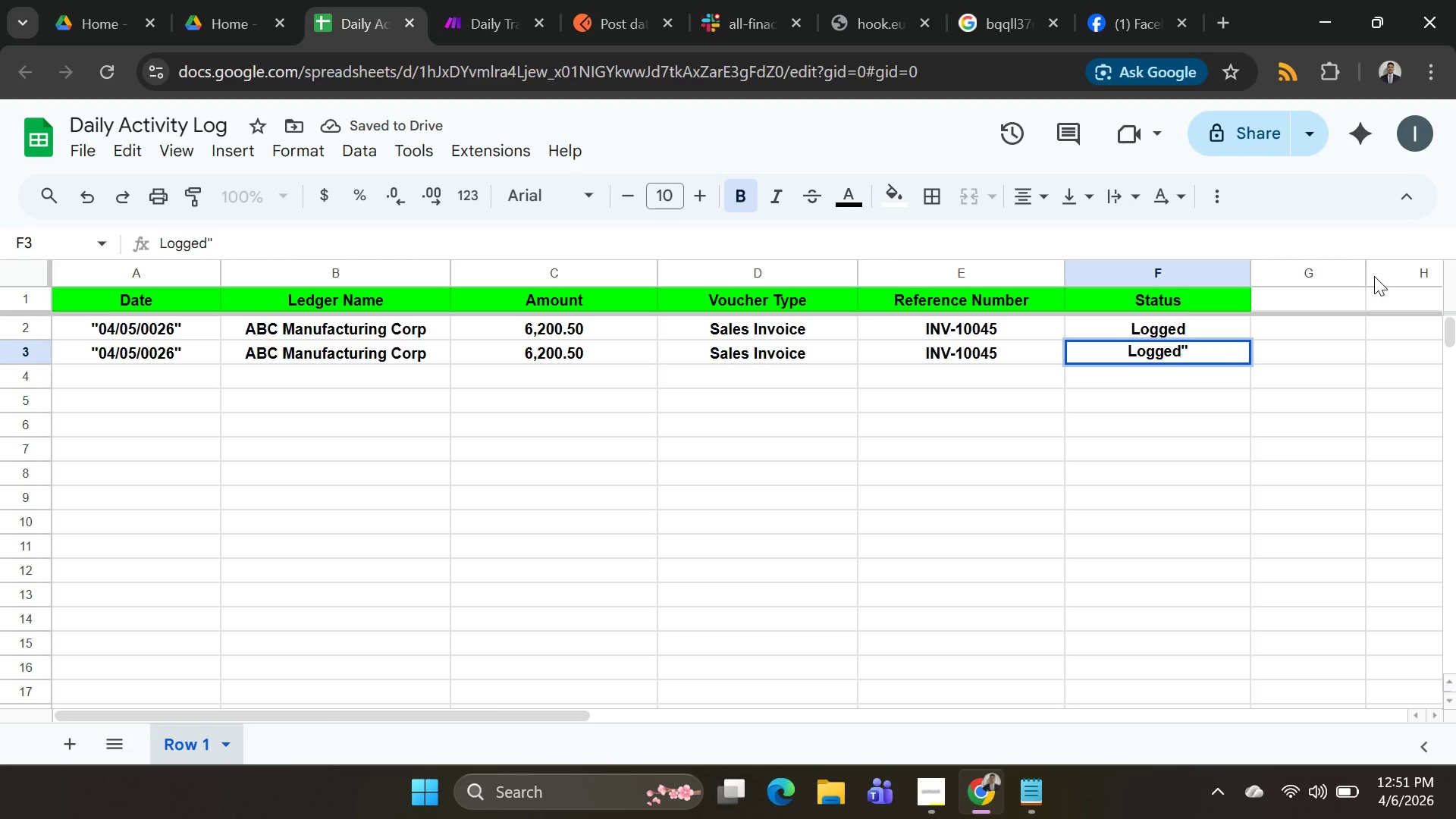 
key(Backspace)
 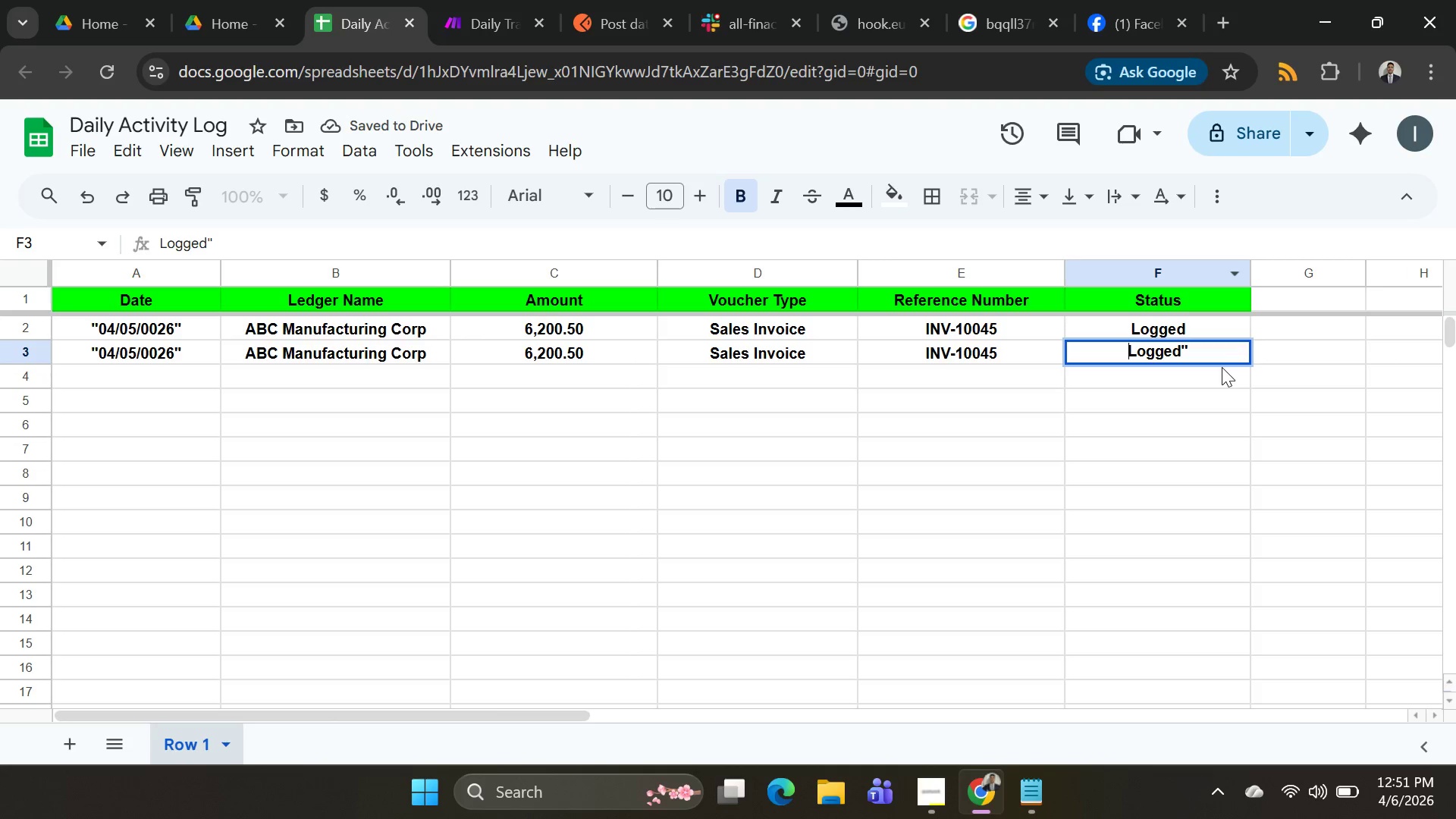 
left_click([1222, 350])
 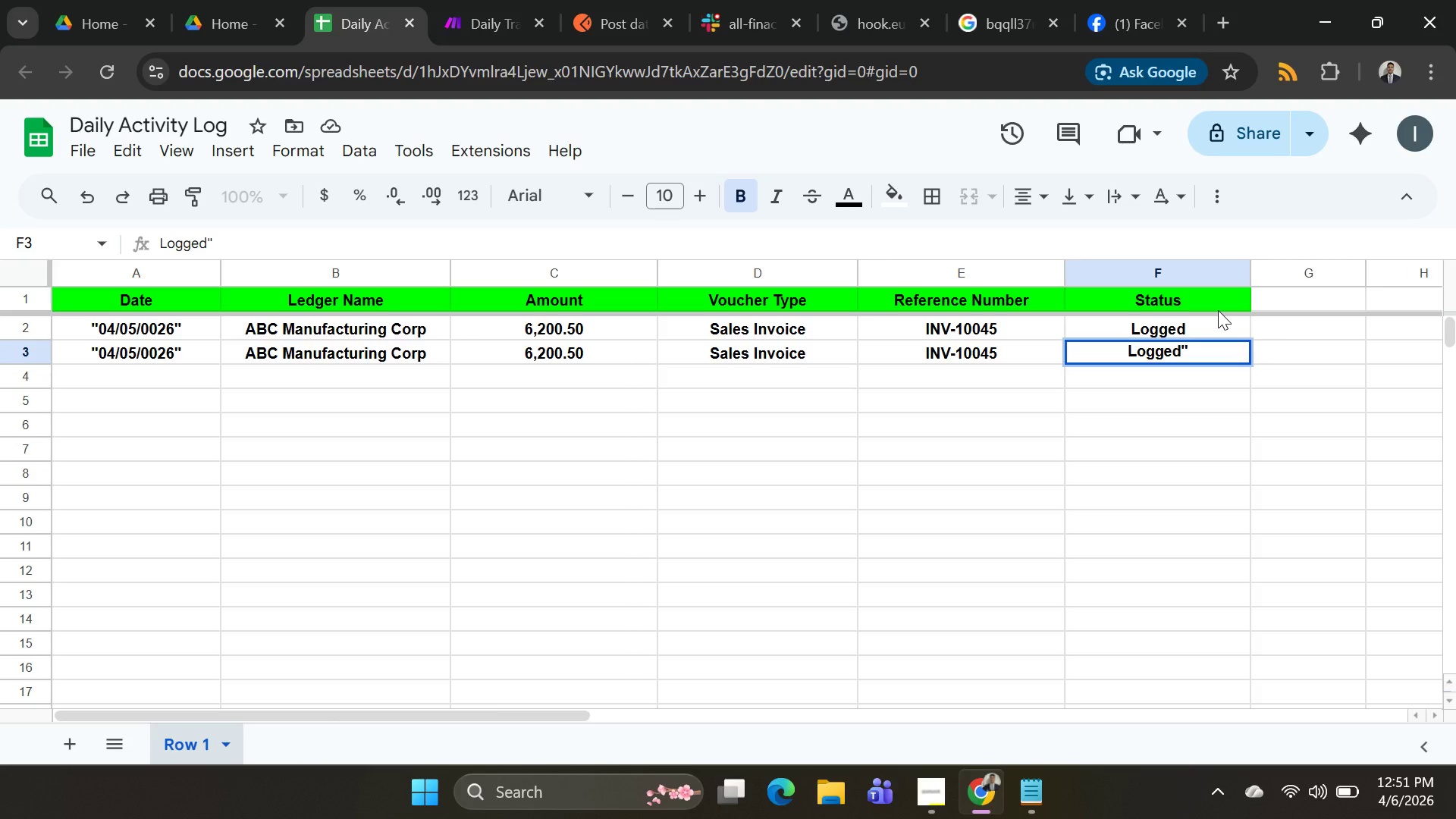 
key(Backspace)
 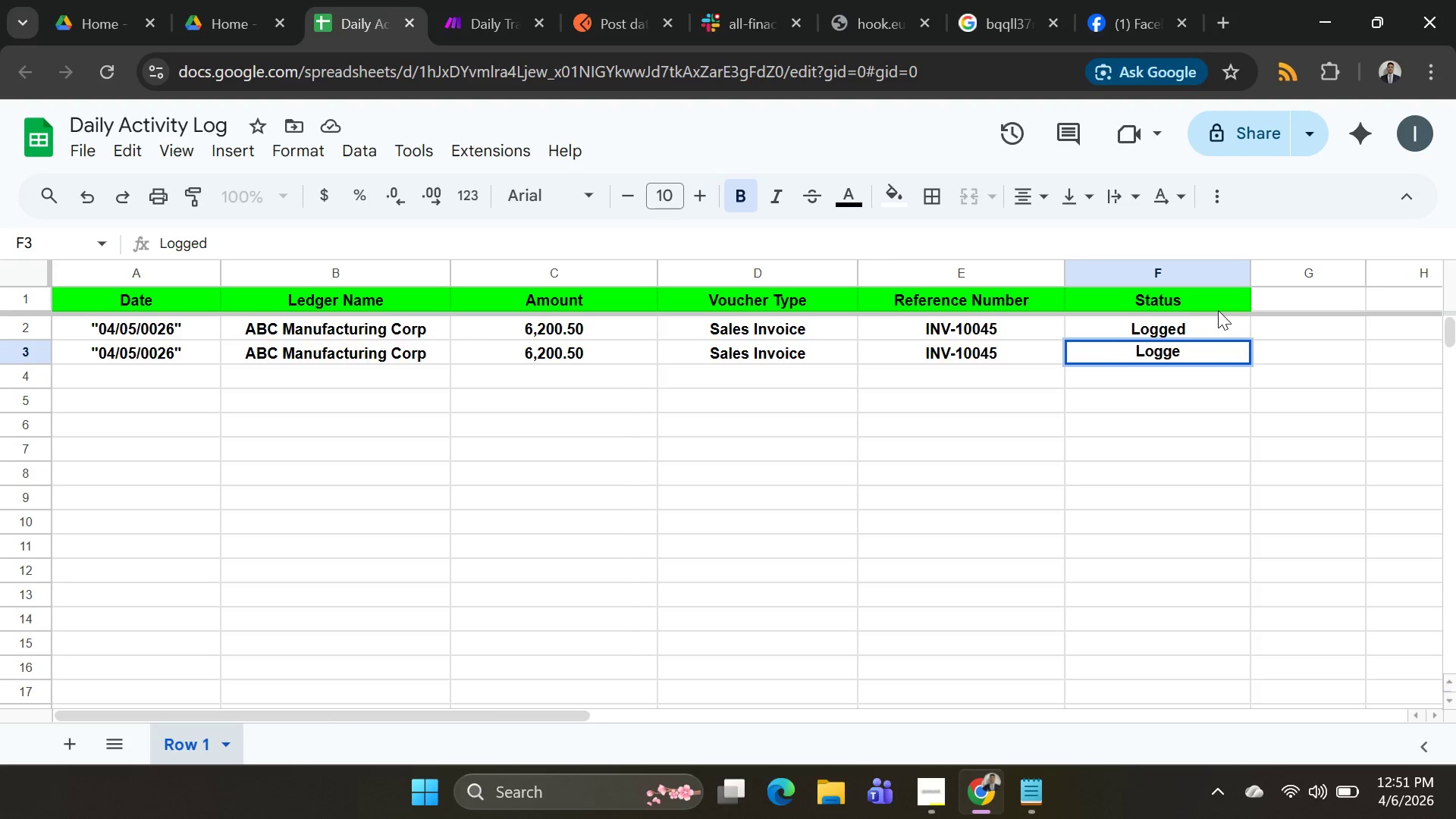 
key(Backspace)
 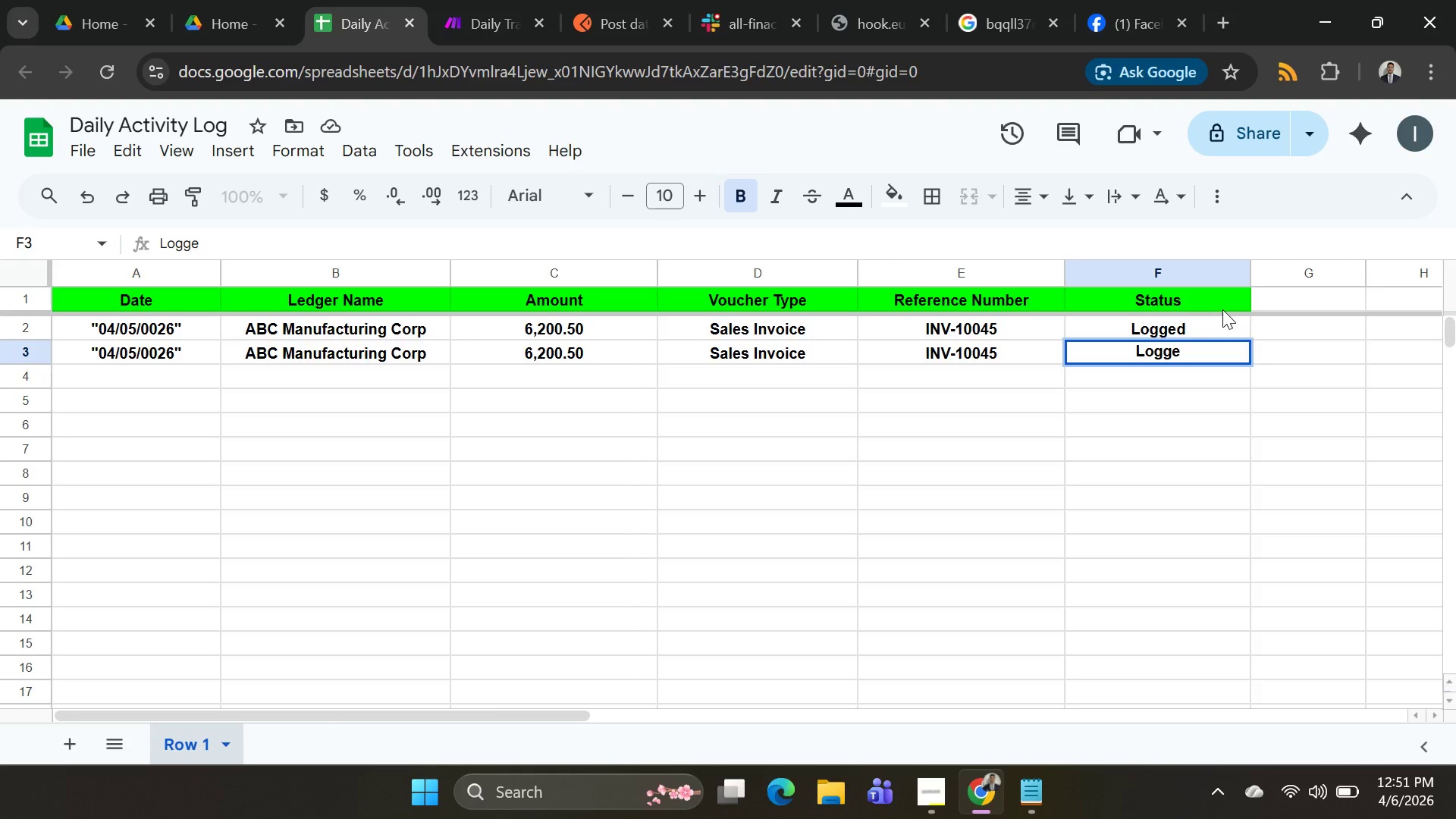 
key(D)
 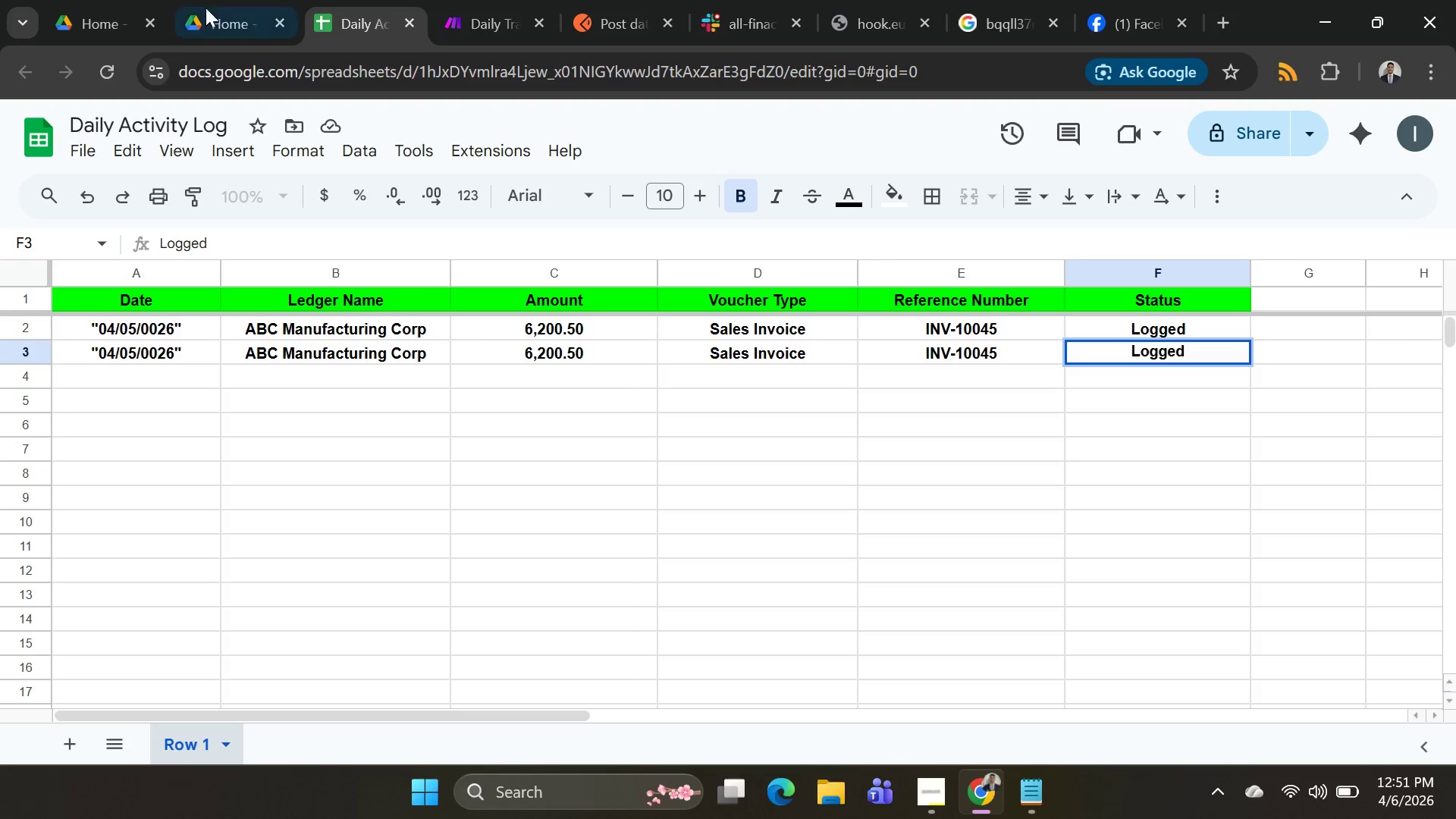 
left_click([228, 6])
 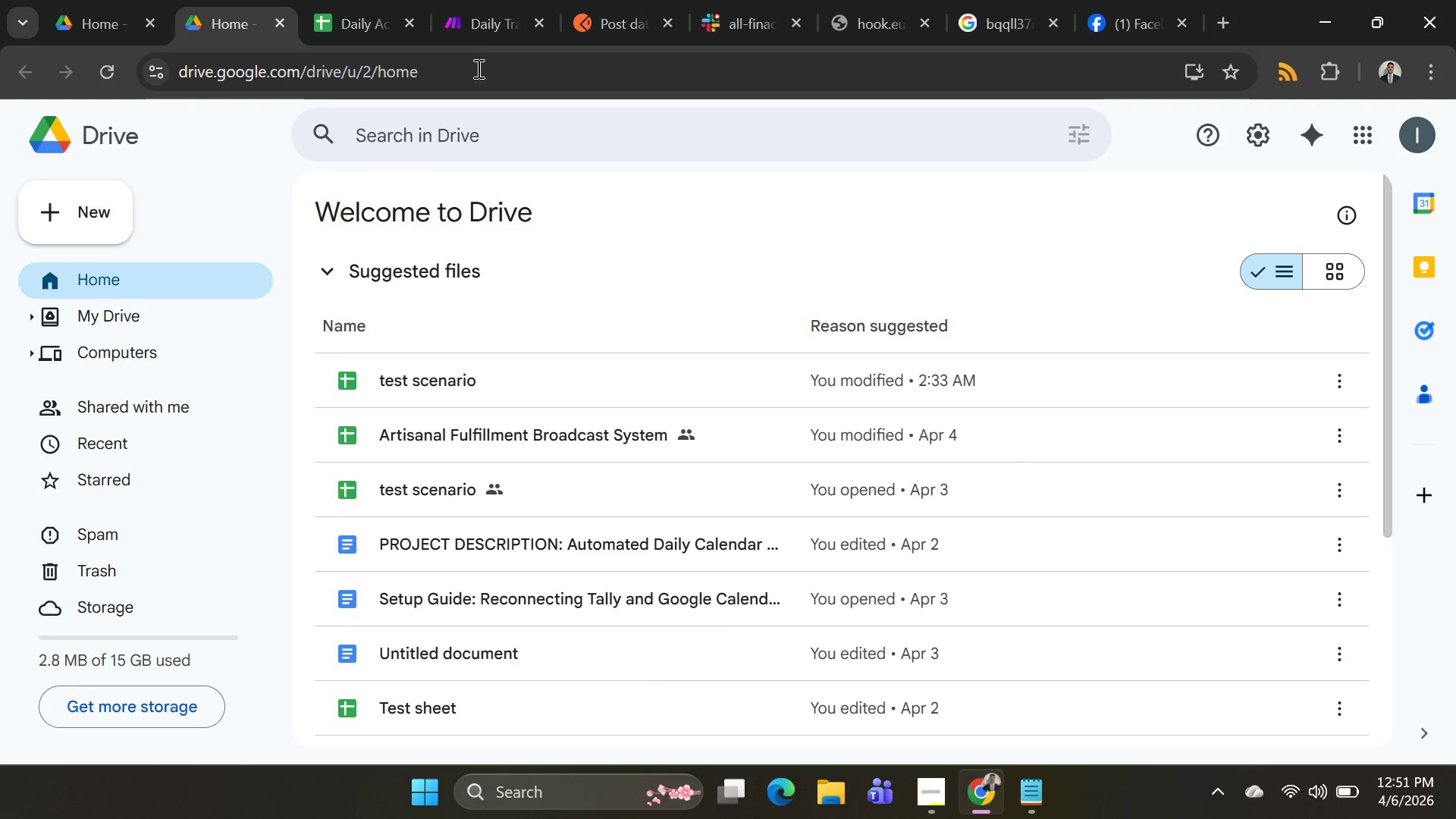 
left_click([479, 17])
 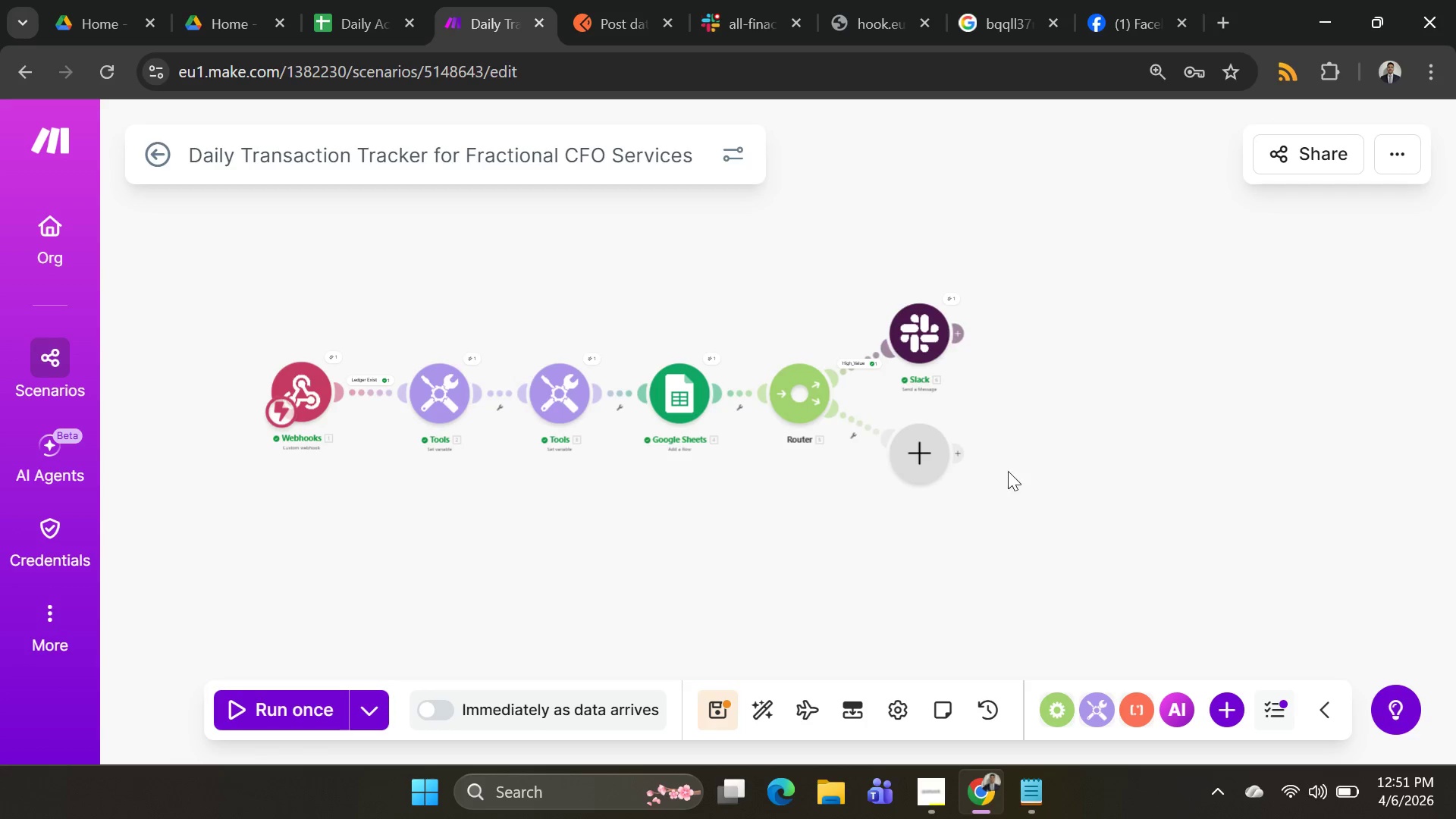 
left_click([1097, 379])
 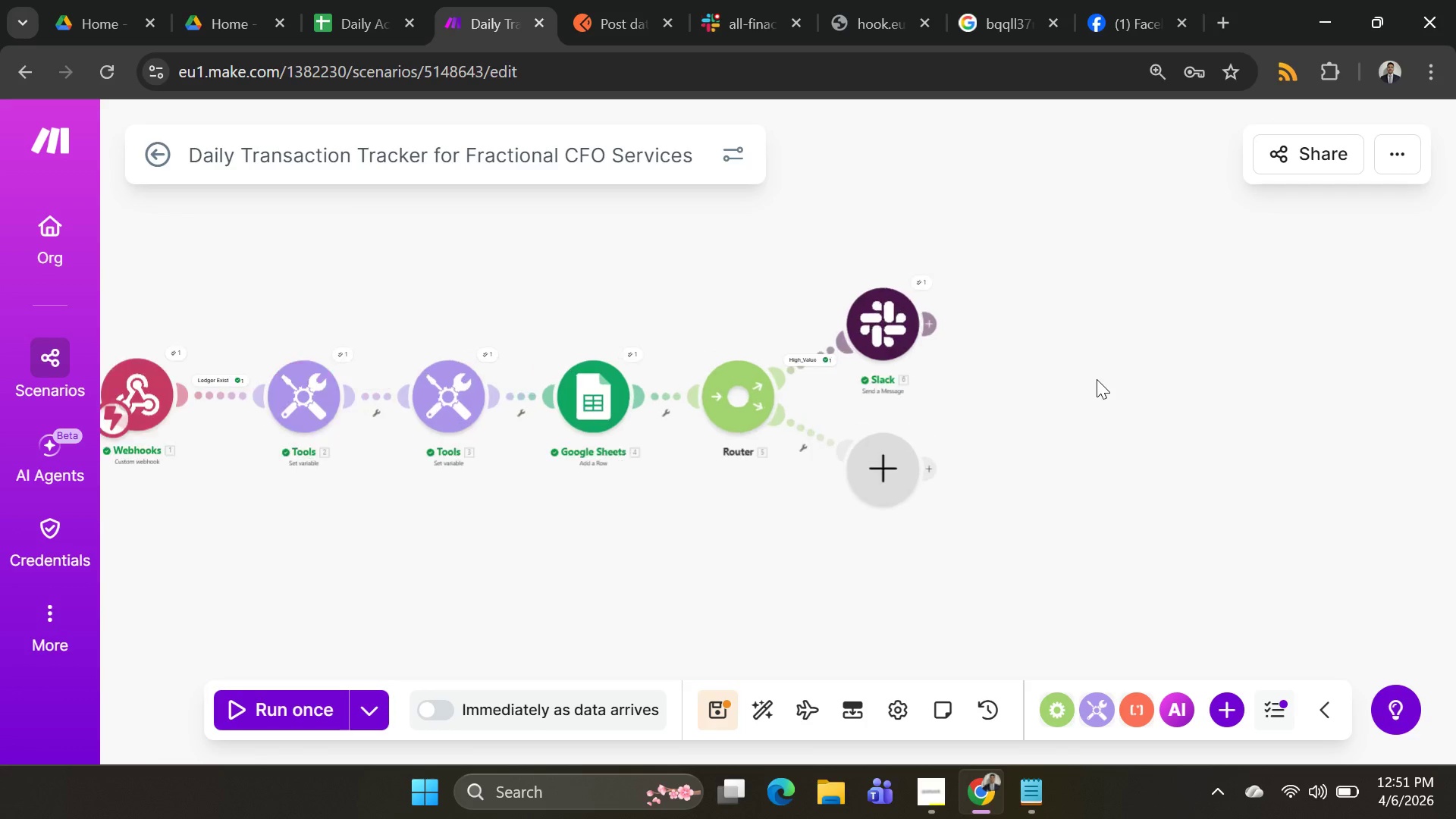 
left_click_drag(start_coordinate=[1002, 402], to_coordinate=[1448, 375])
 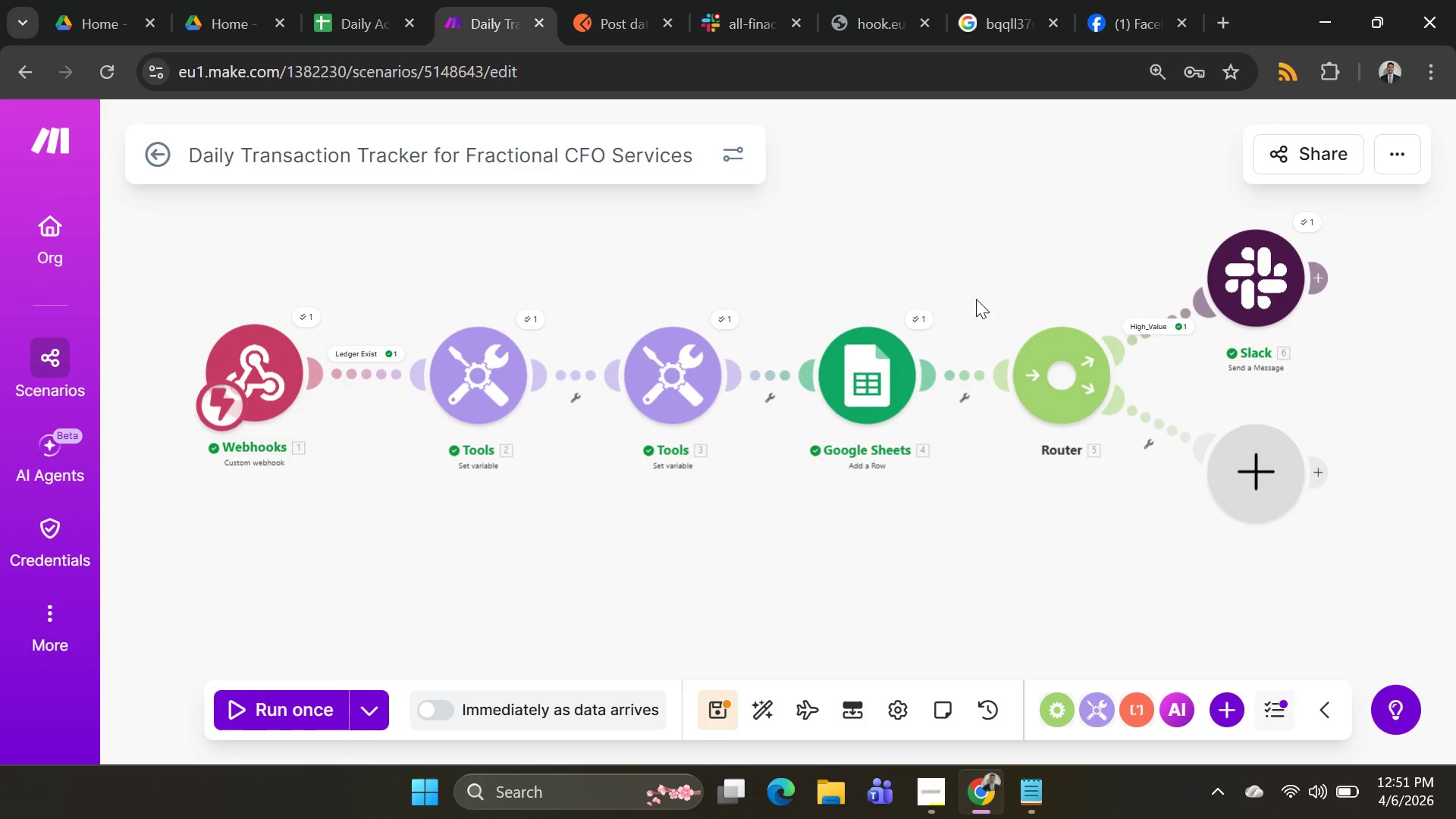 
scroll: coordinate [1097, 379], scroll_direction: up, amount: 3.0
 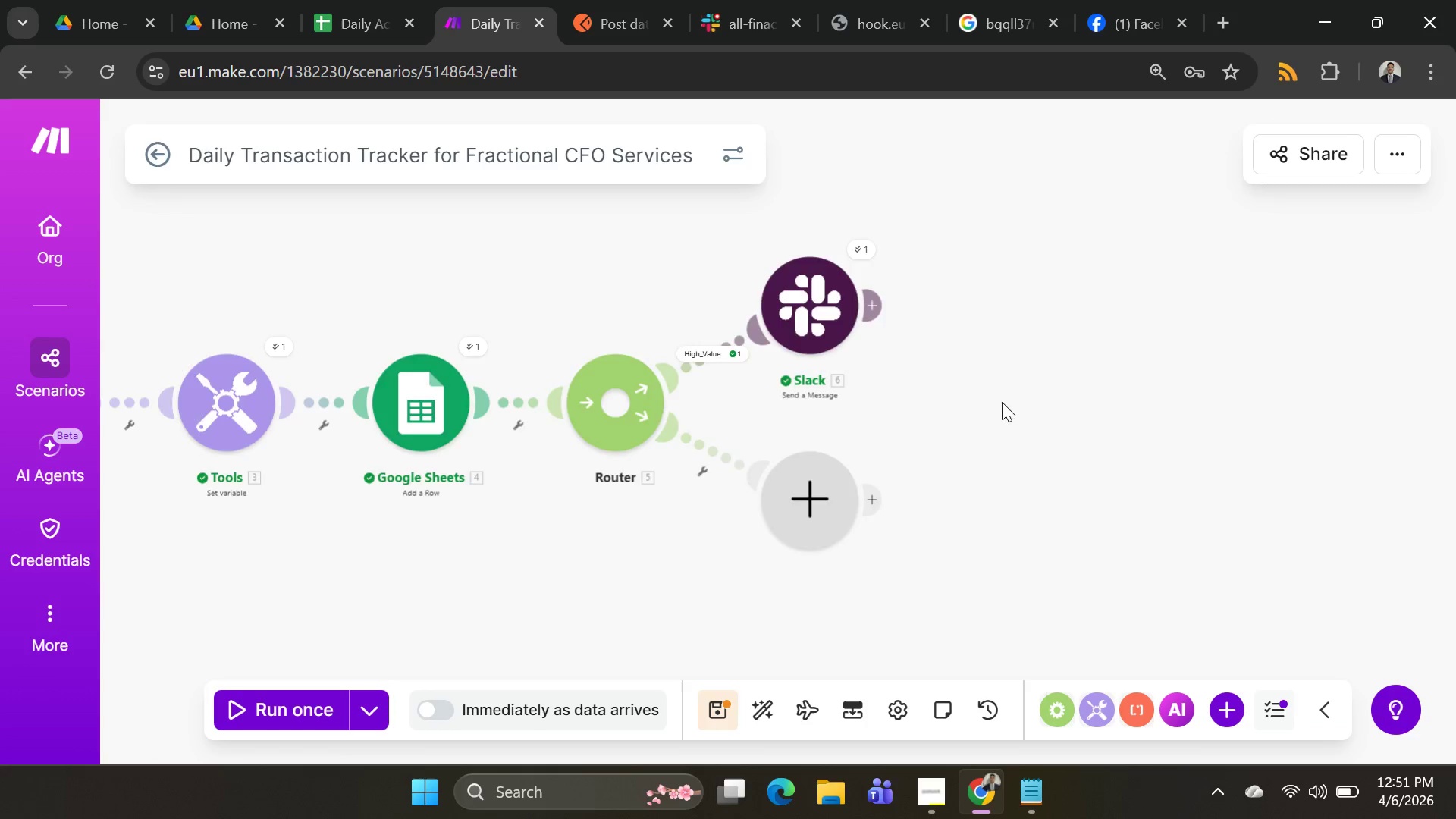 
left_click_drag(start_coordinate=[996, 261], to_coordinate=[971, 259])
 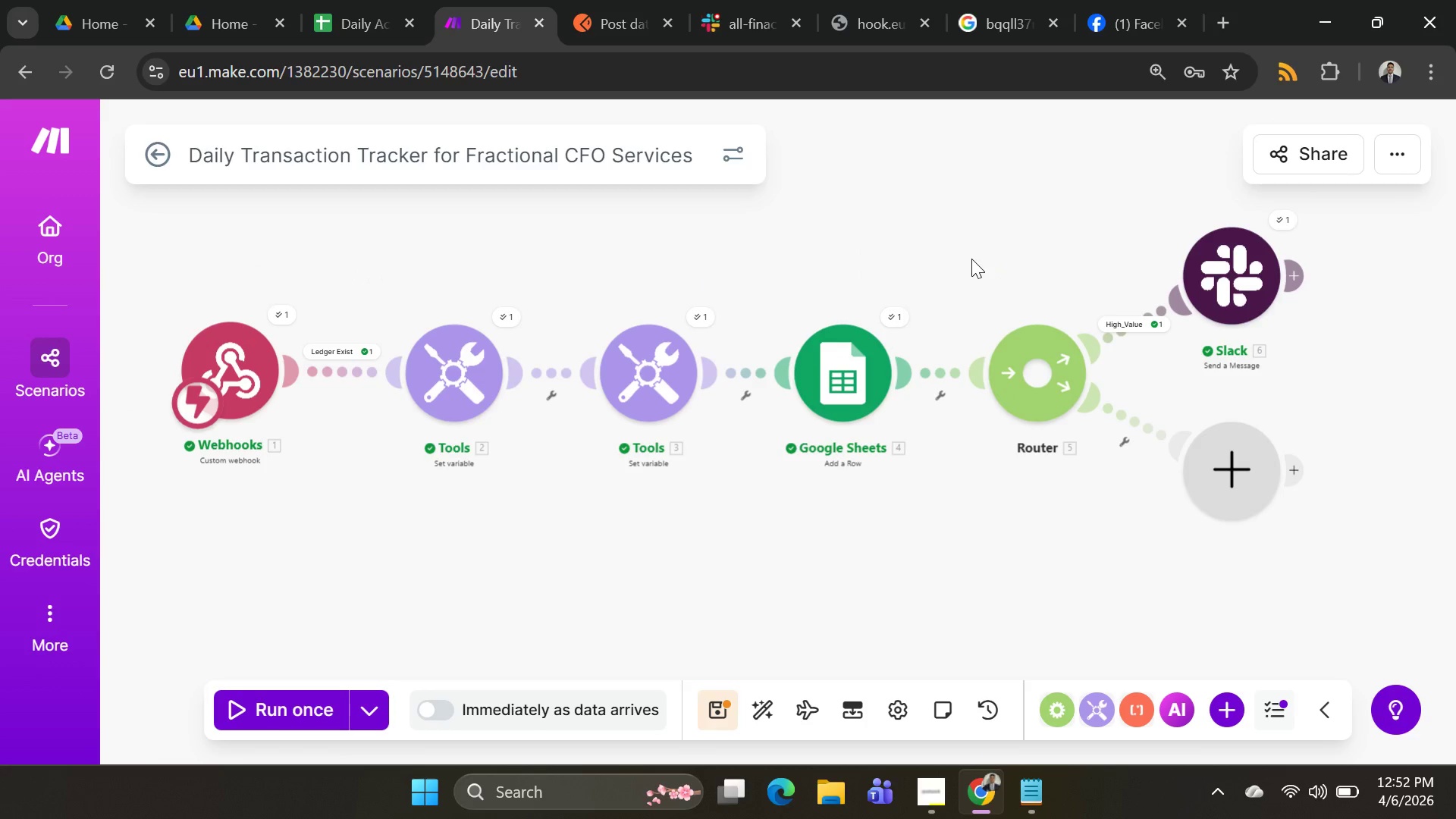 
key(Alt+AltLeft)
 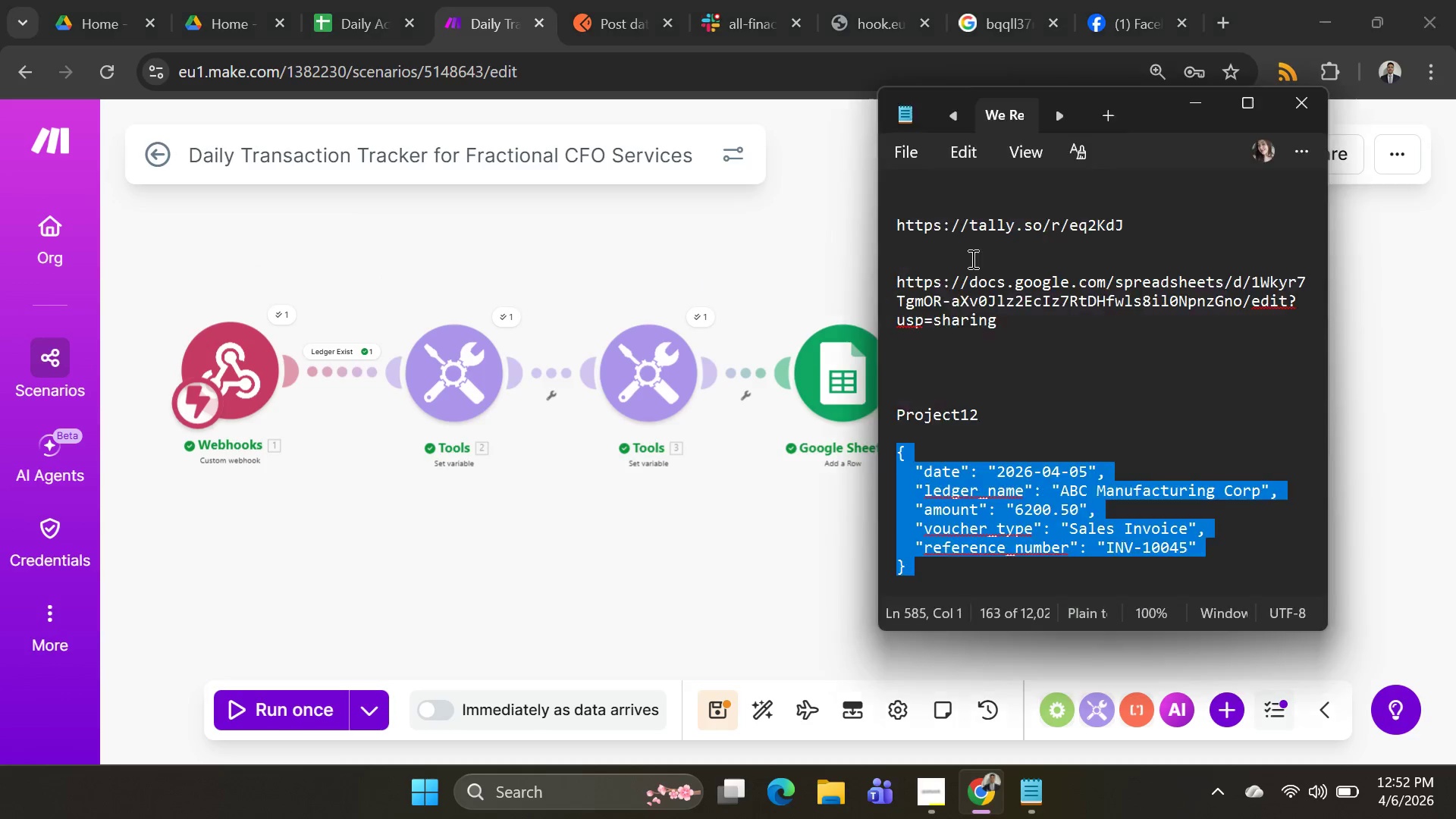 
key(Alt+Tab)
 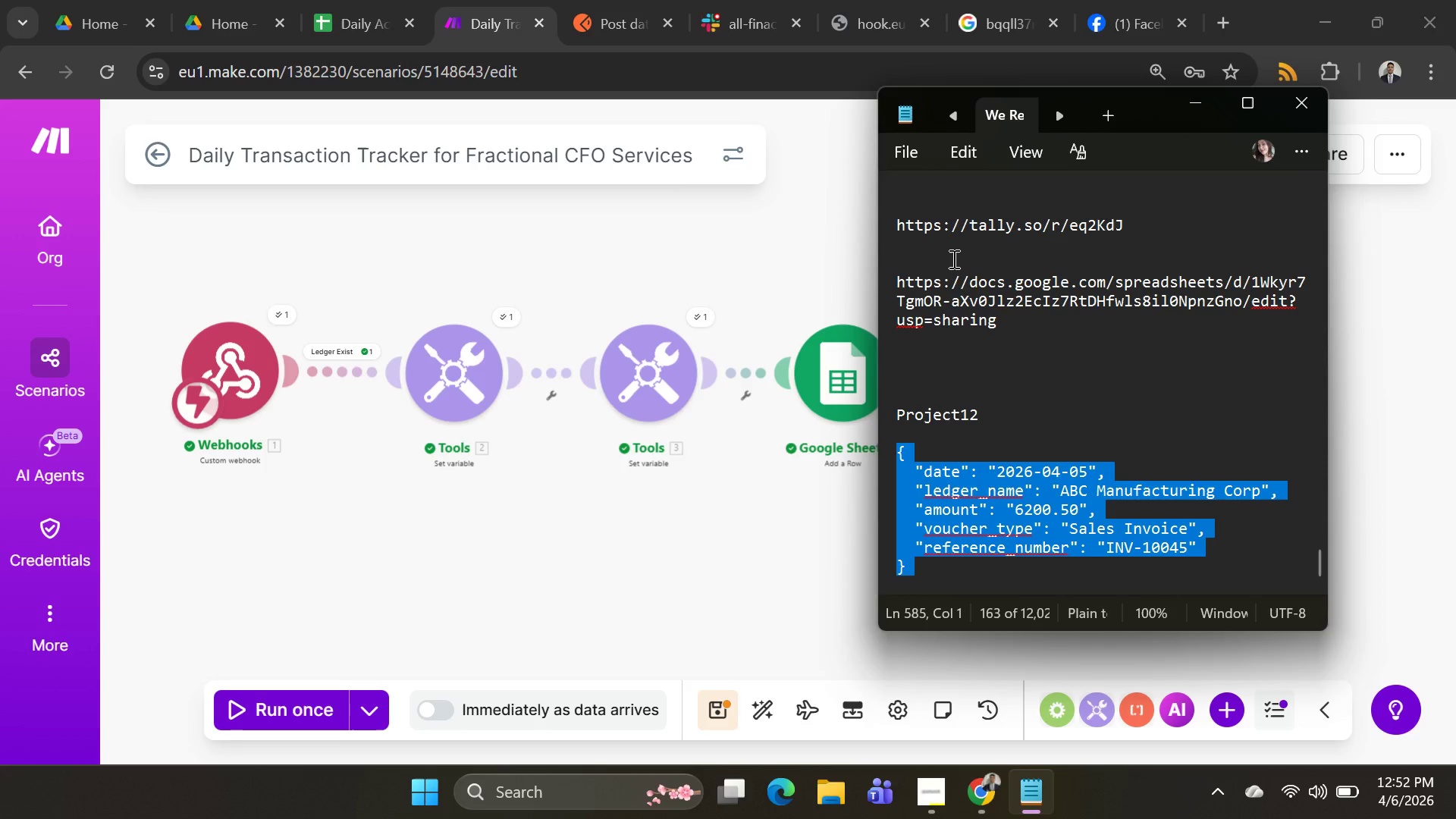 
key(Alt+AltLeft)
 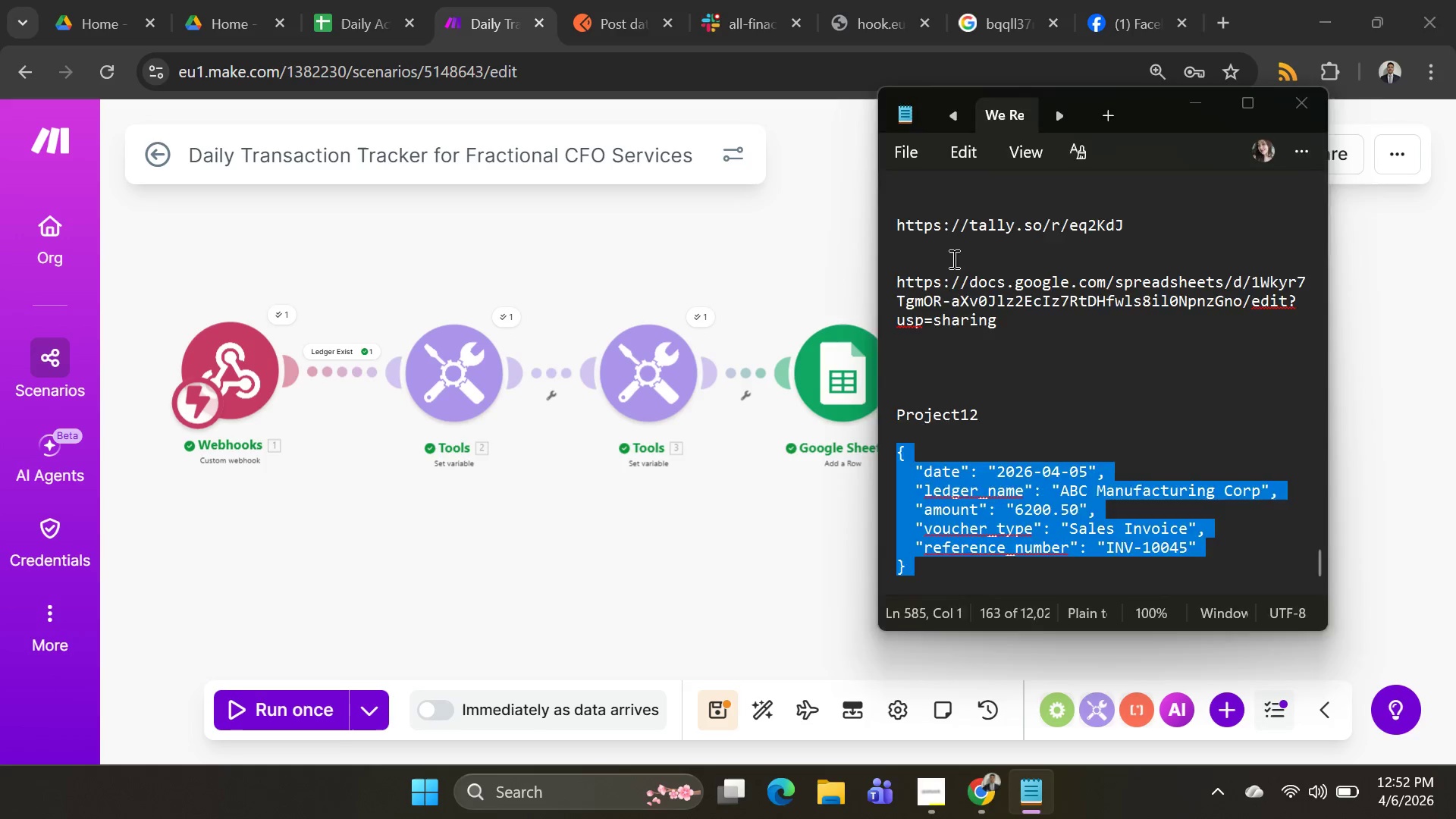 
key(Alt+Tab)
 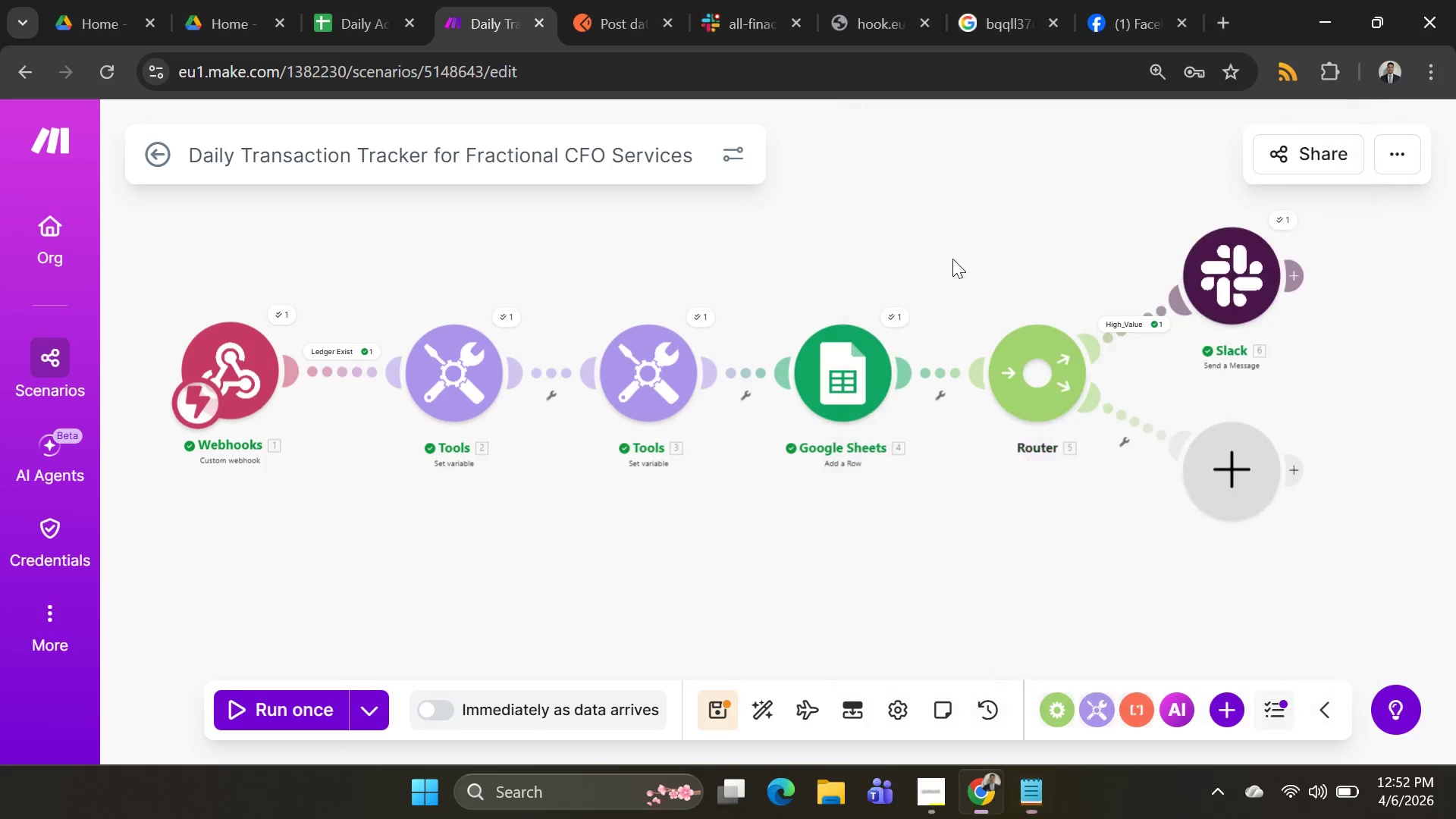 
key(Alt+AltLeft)
 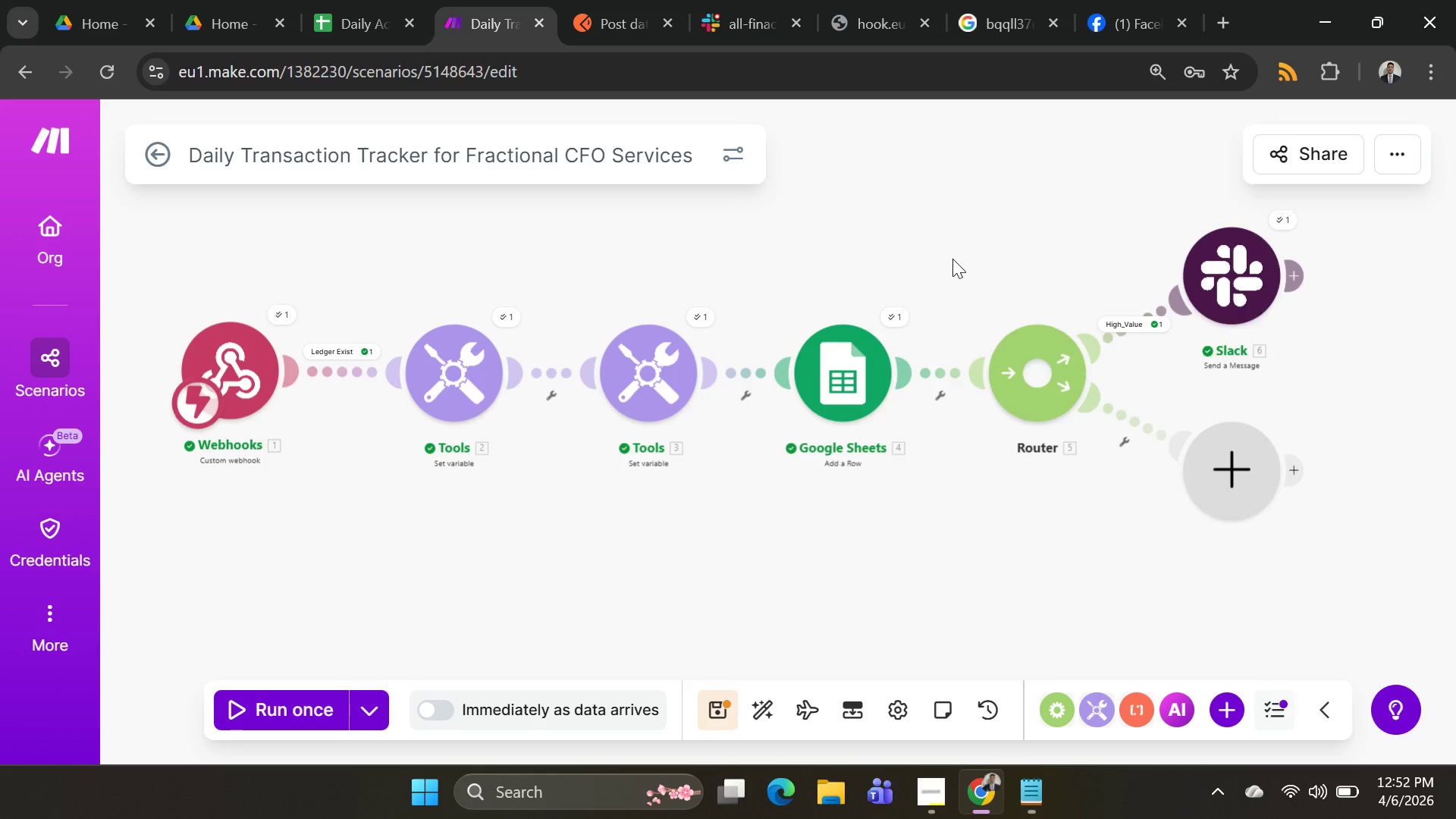 
key(Alt+Tab)
 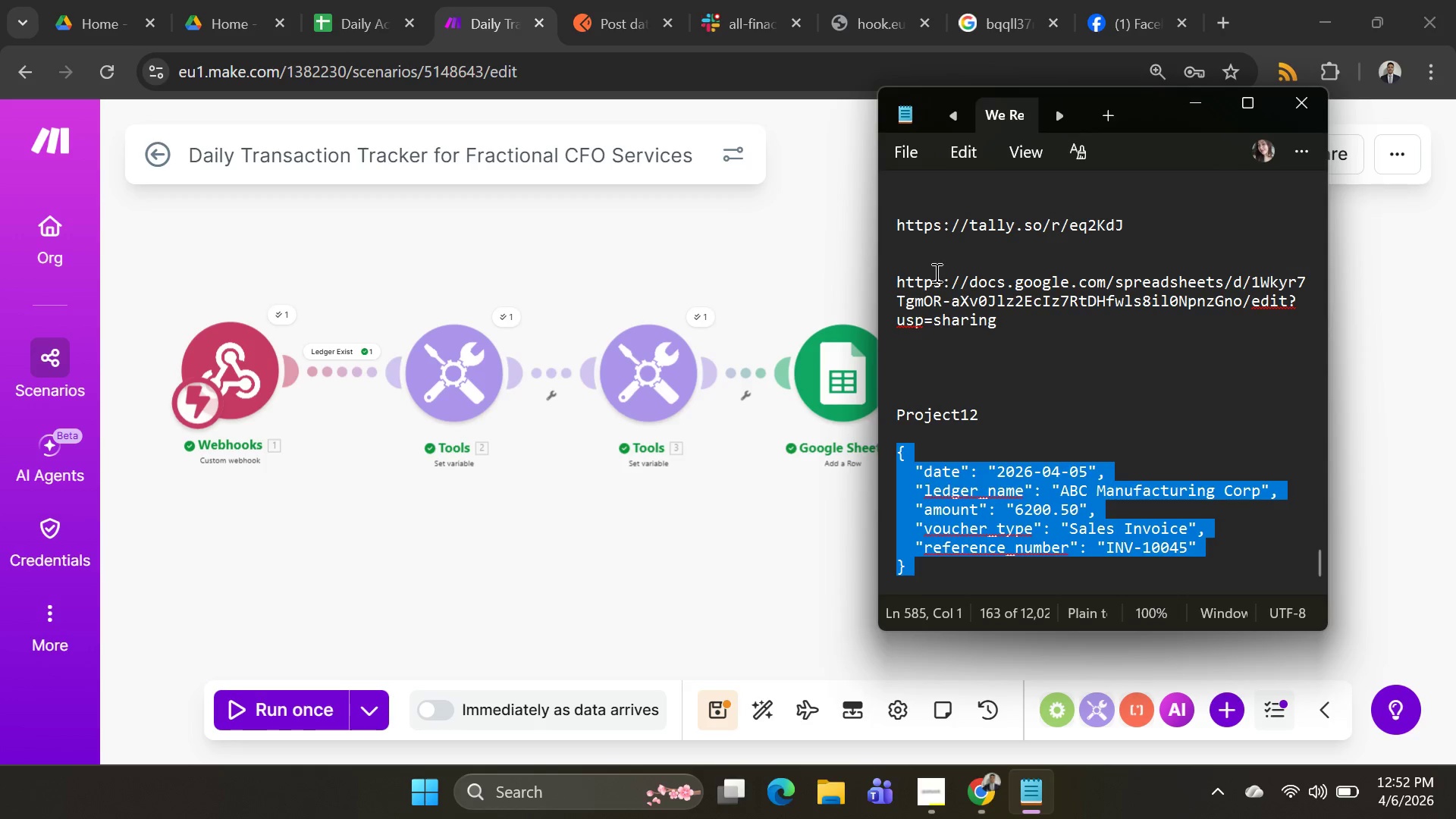 
key(Alt+AltLeft)
 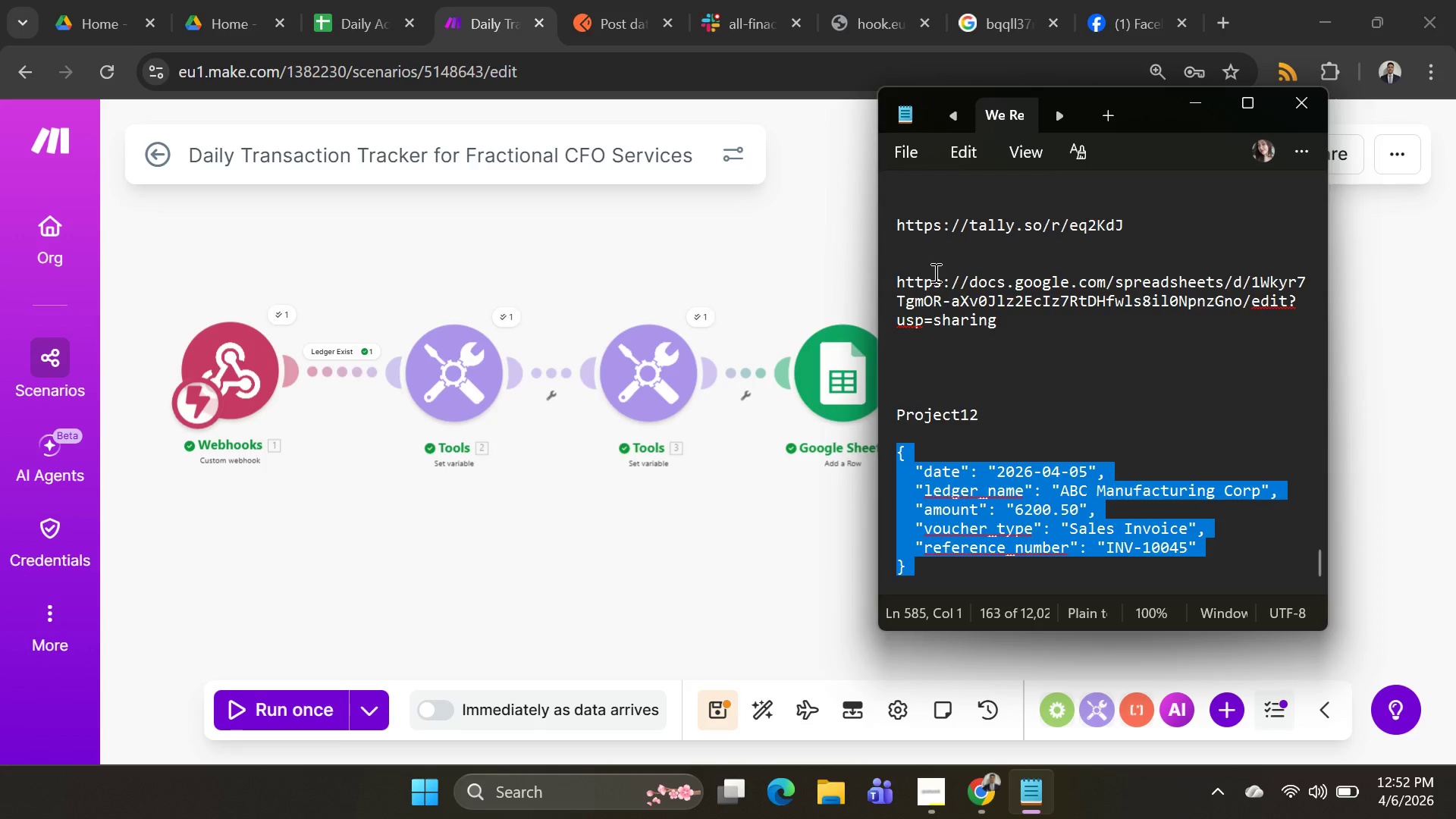 
key(Alt+Tab)
 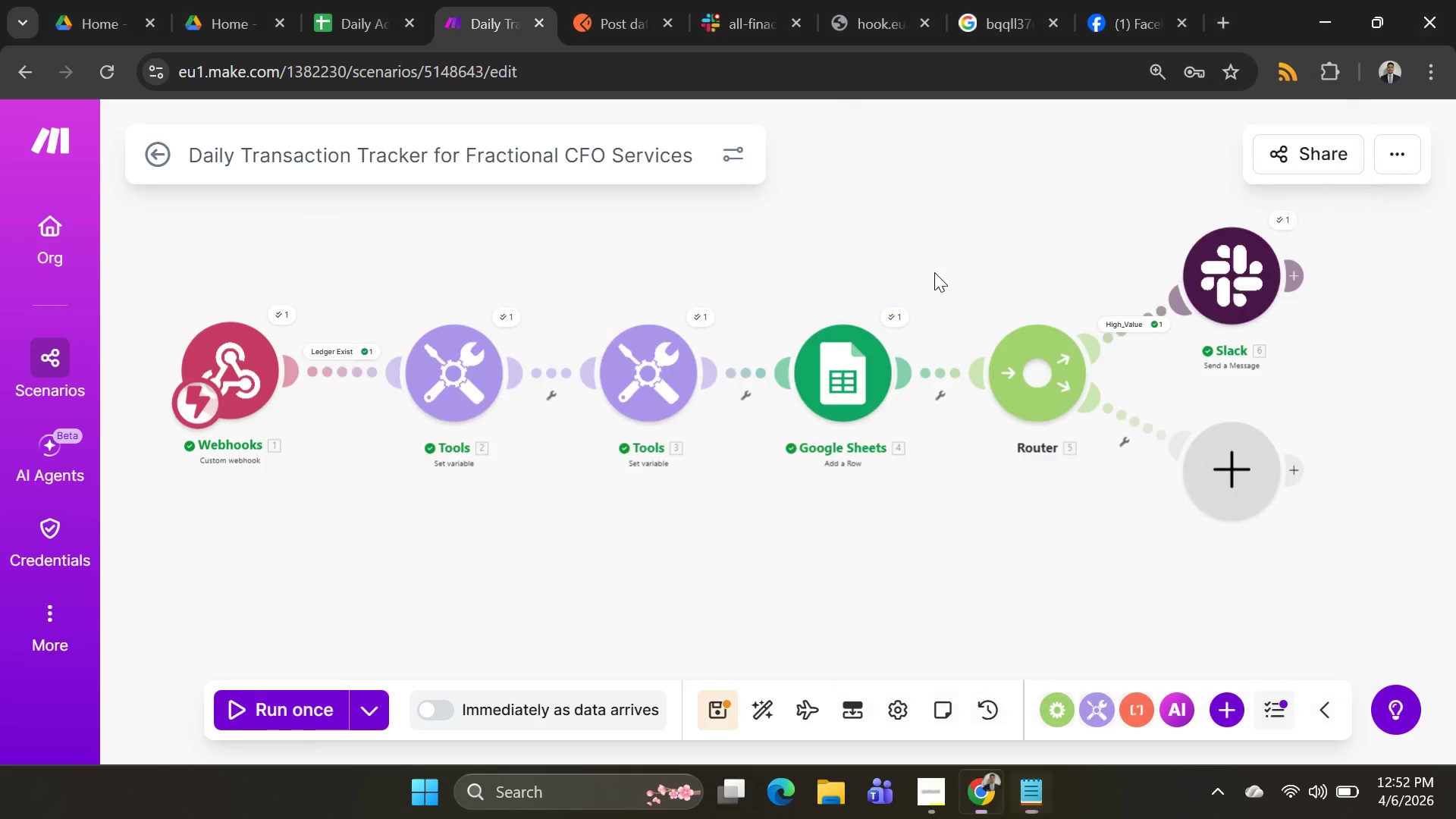 
key(Alt+AltLeft)
 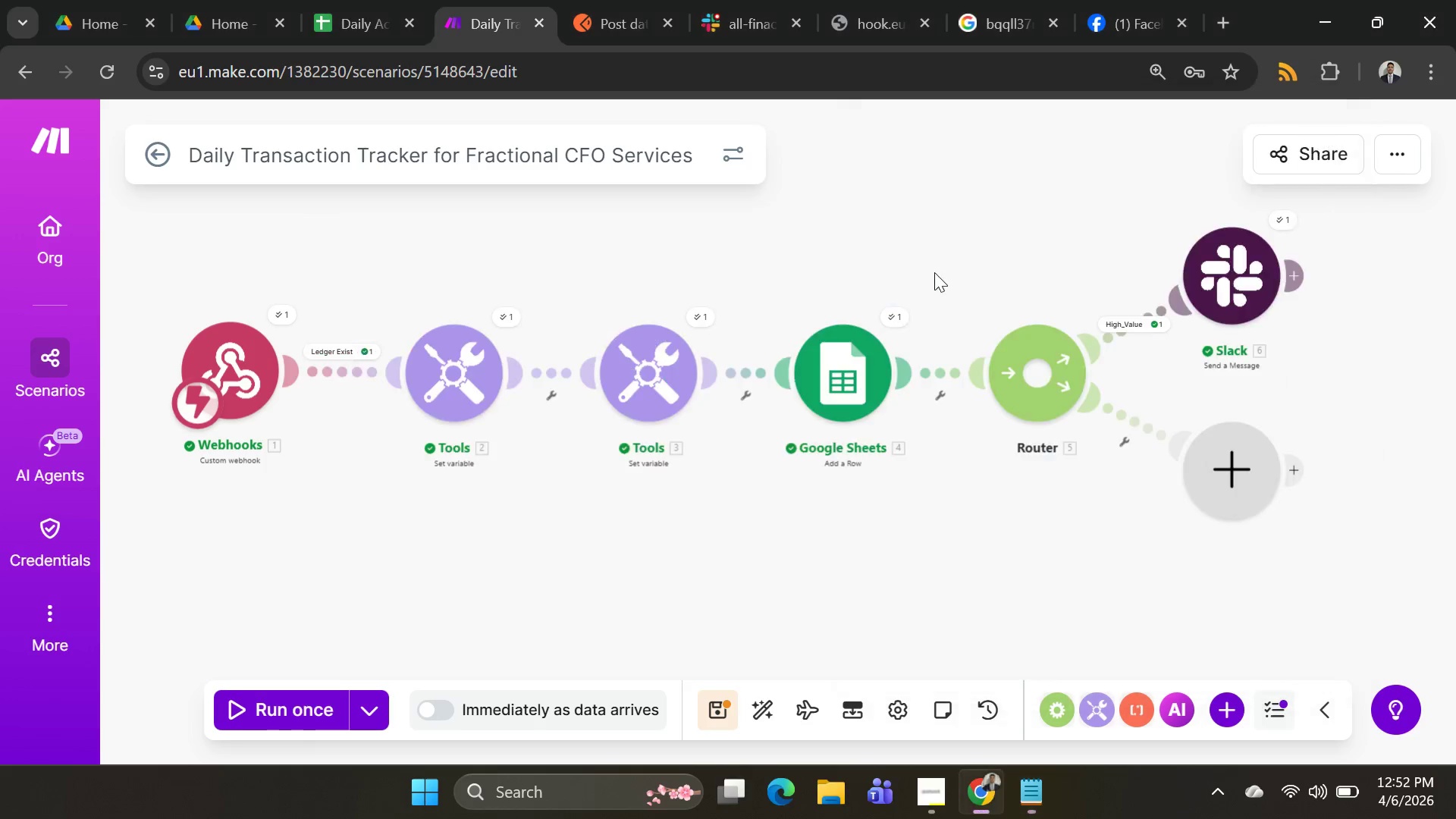 
key(Alt+Tab)
 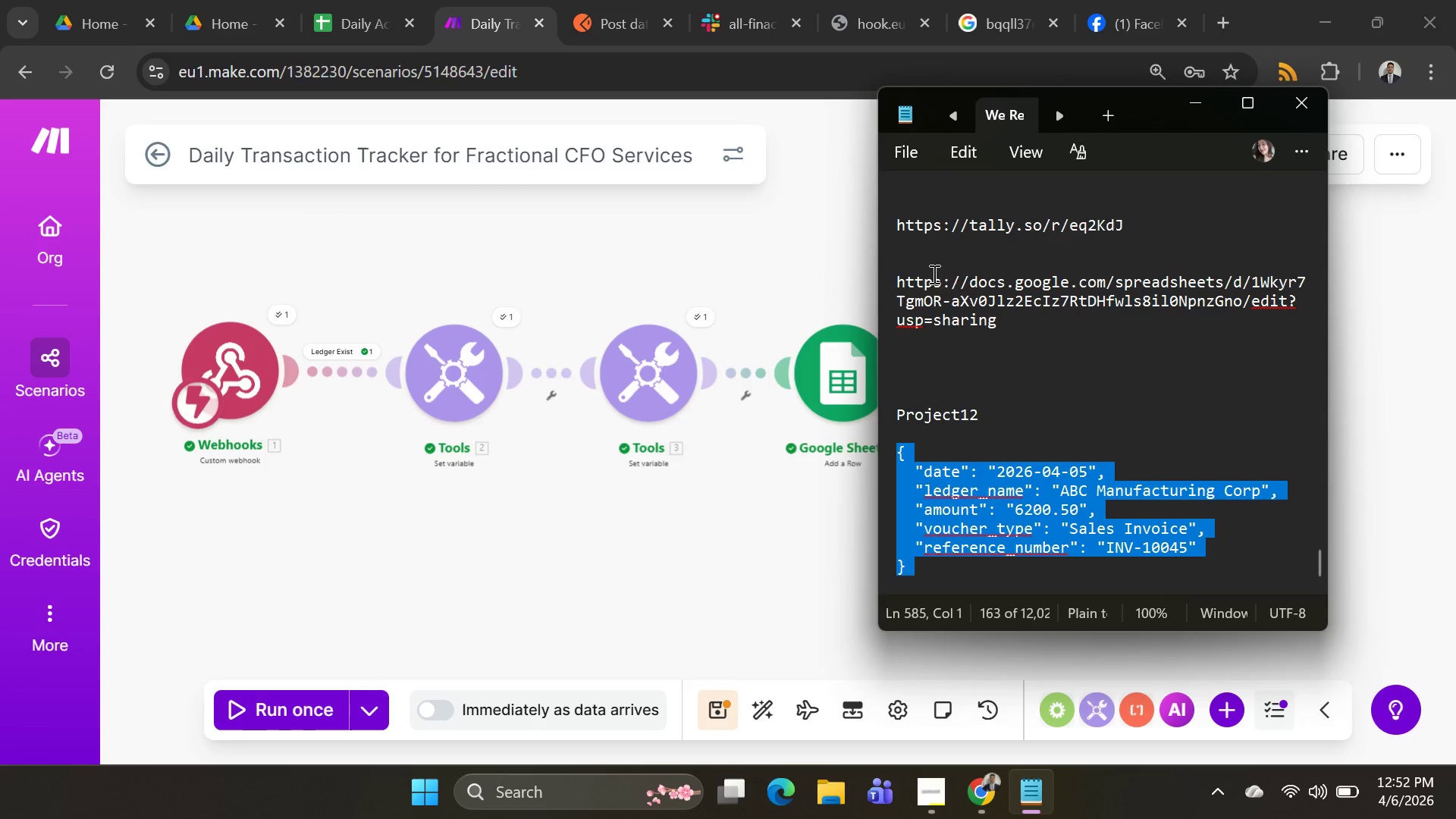 
key(Alt+AltLeft)
 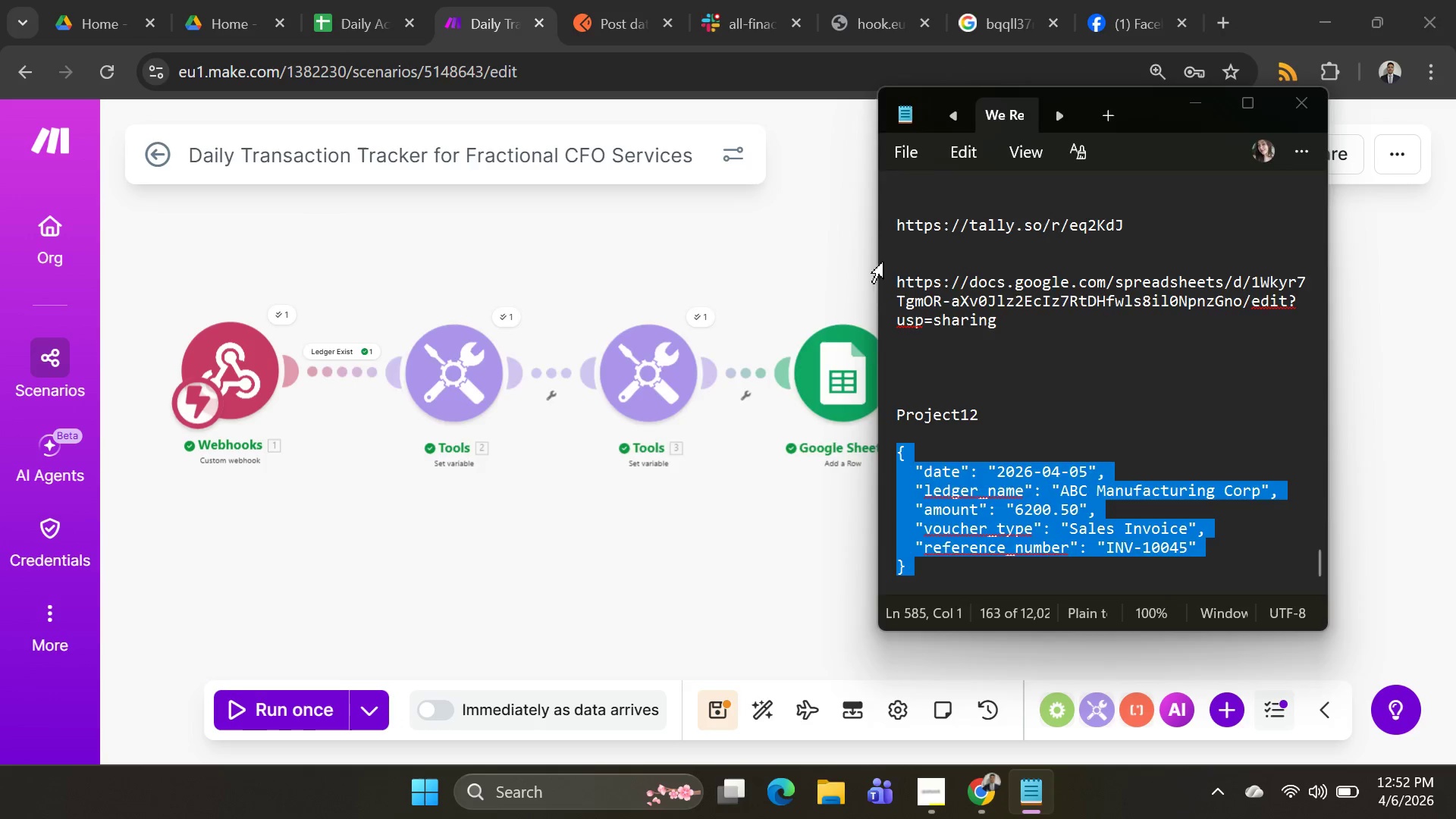 
key(Alt+Tab)
 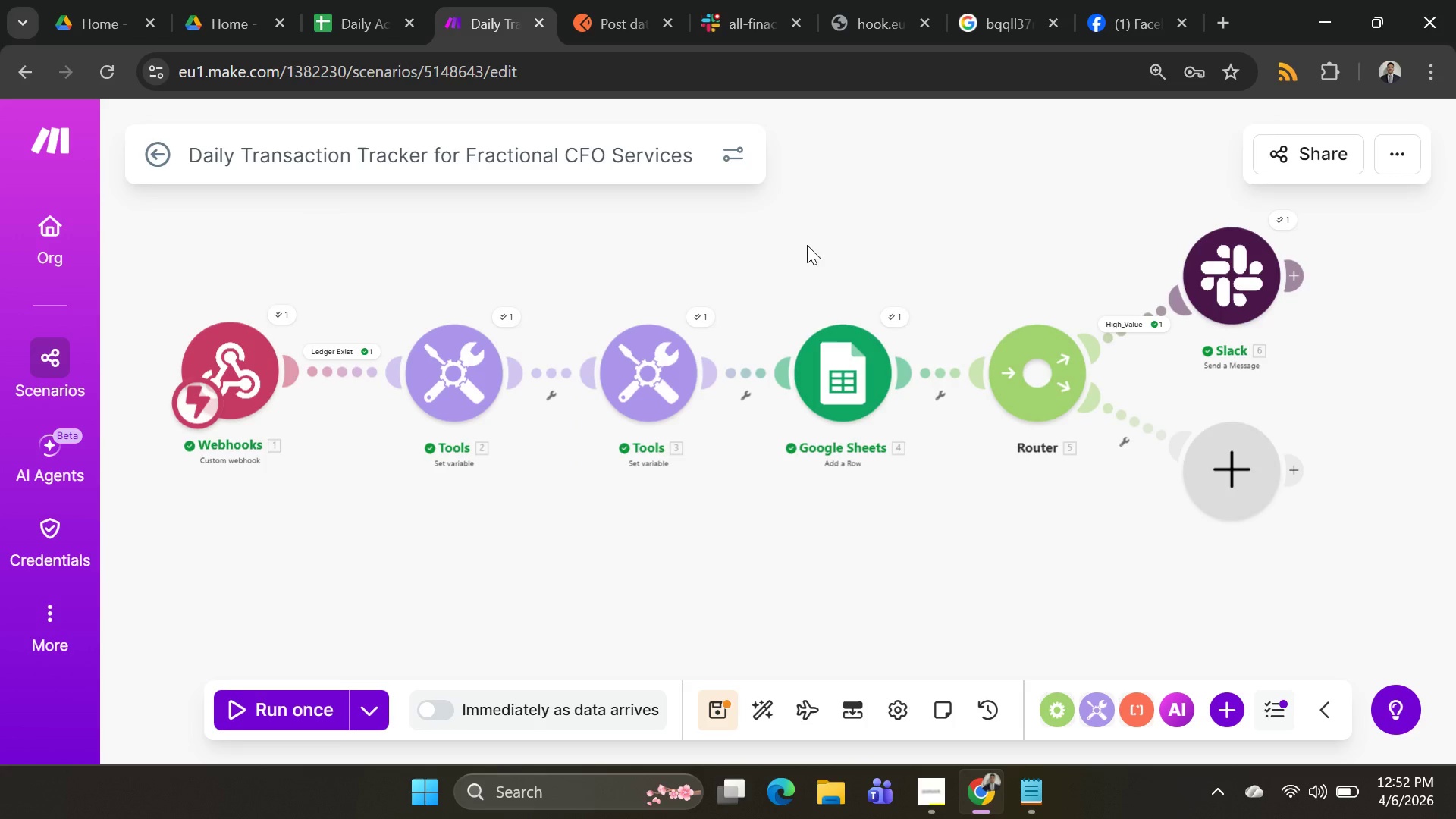 
left_click([807, 245])
 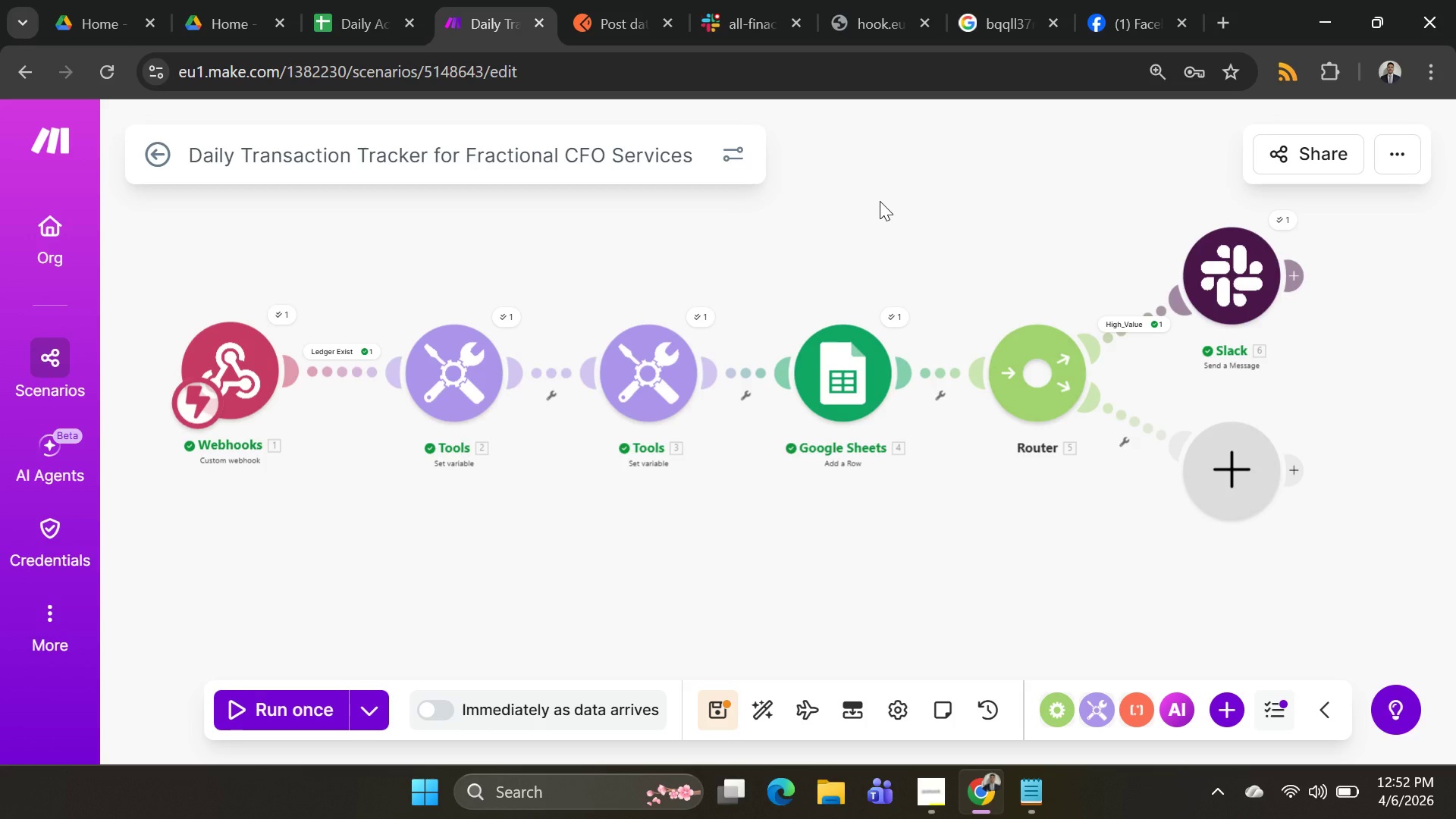 
wait(55.3)
 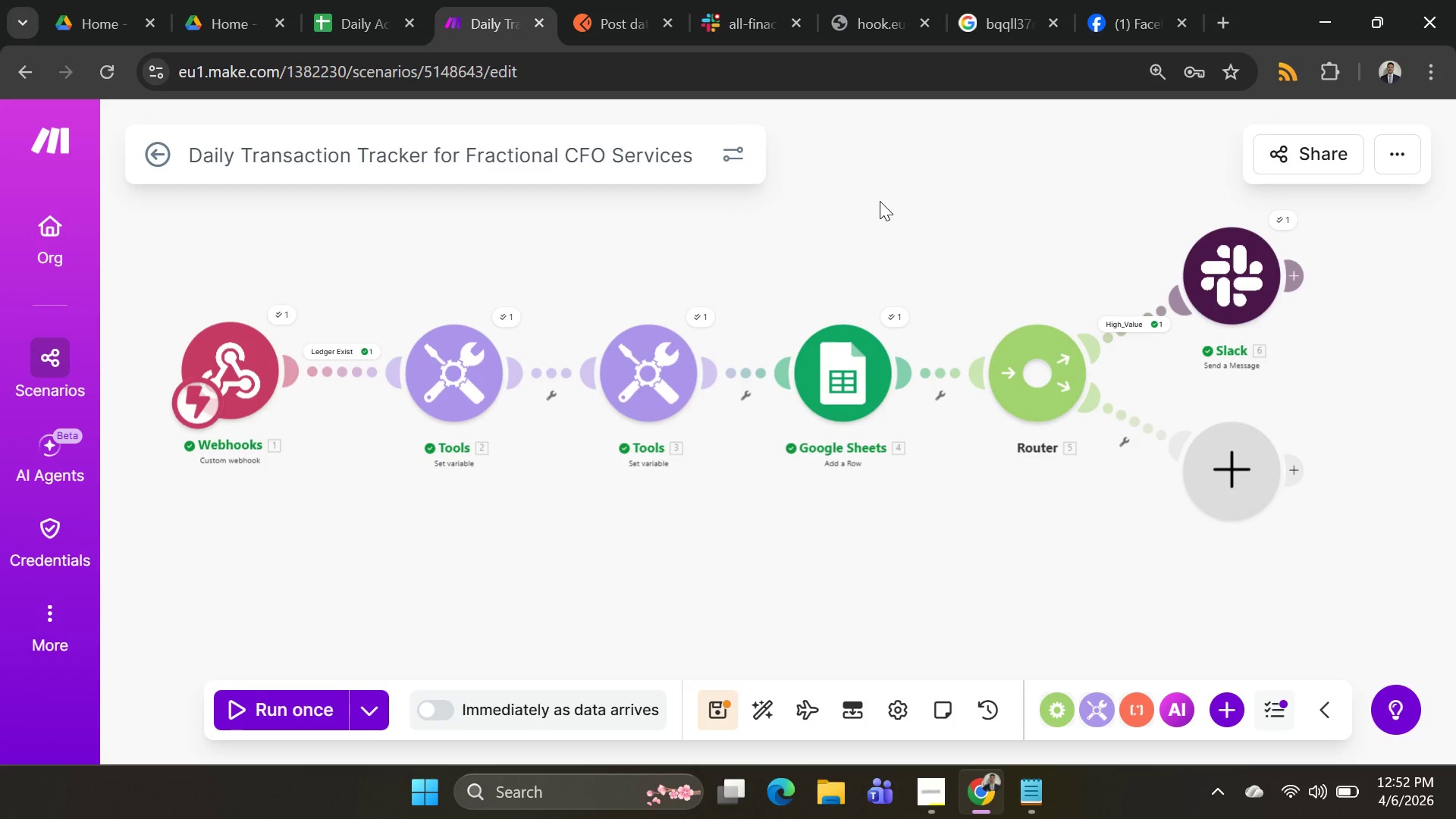 
left_click_drag(start_coordinate=[971, 236], to_coordinate=[882, 234])
 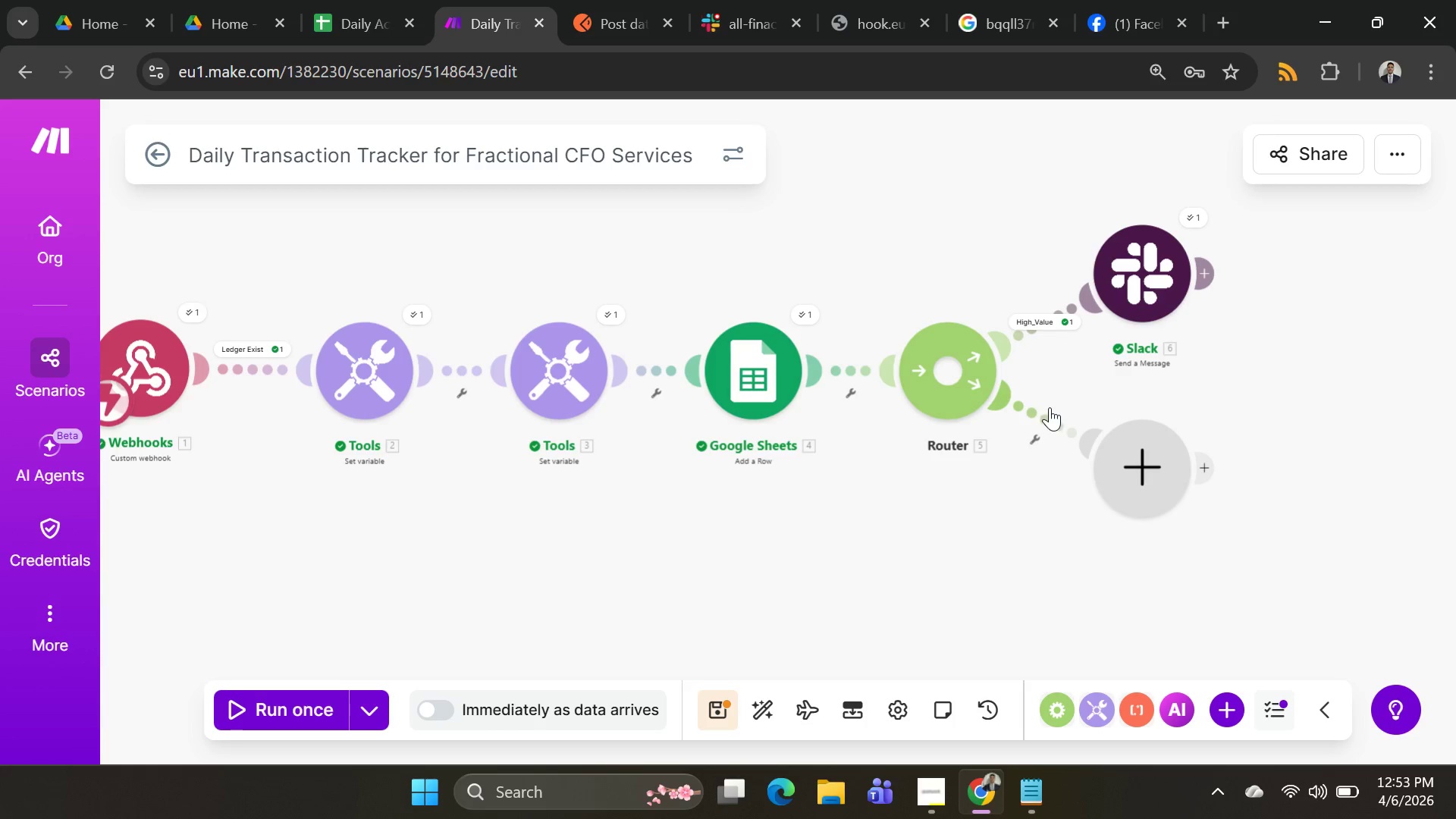 
left_click([1049, 413])
 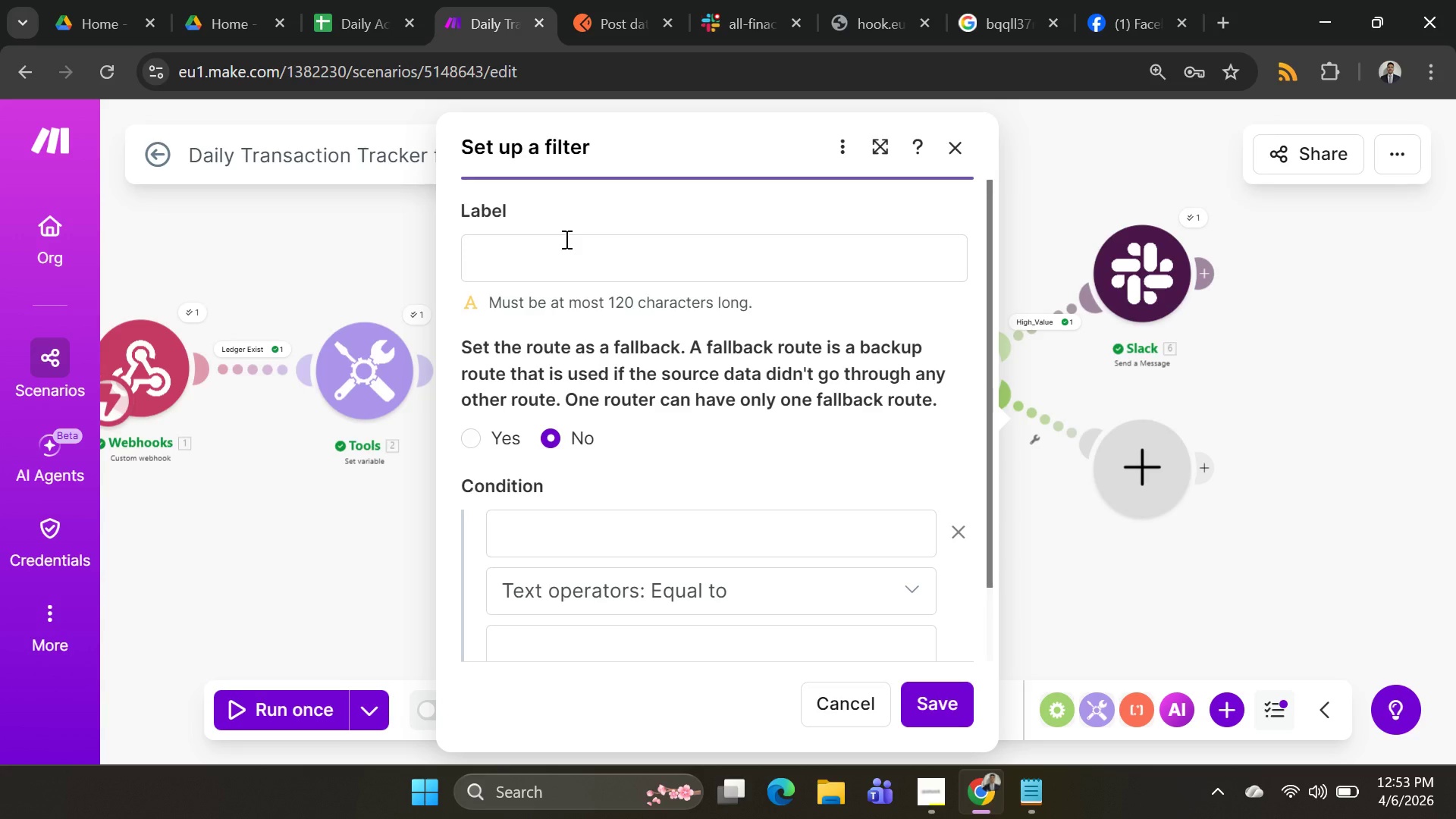 
wait(11.36)
 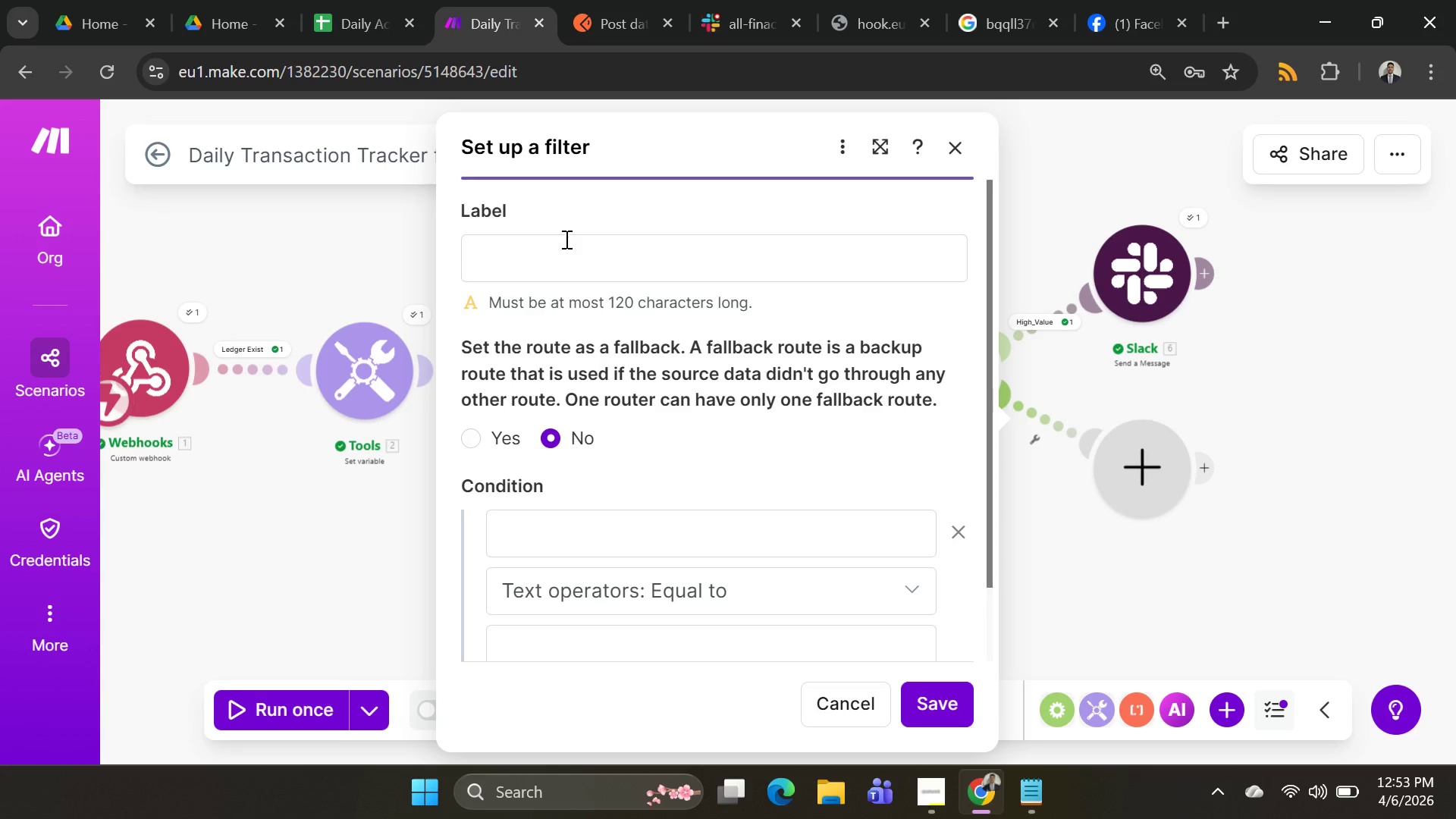 
left_click([549, 245])
 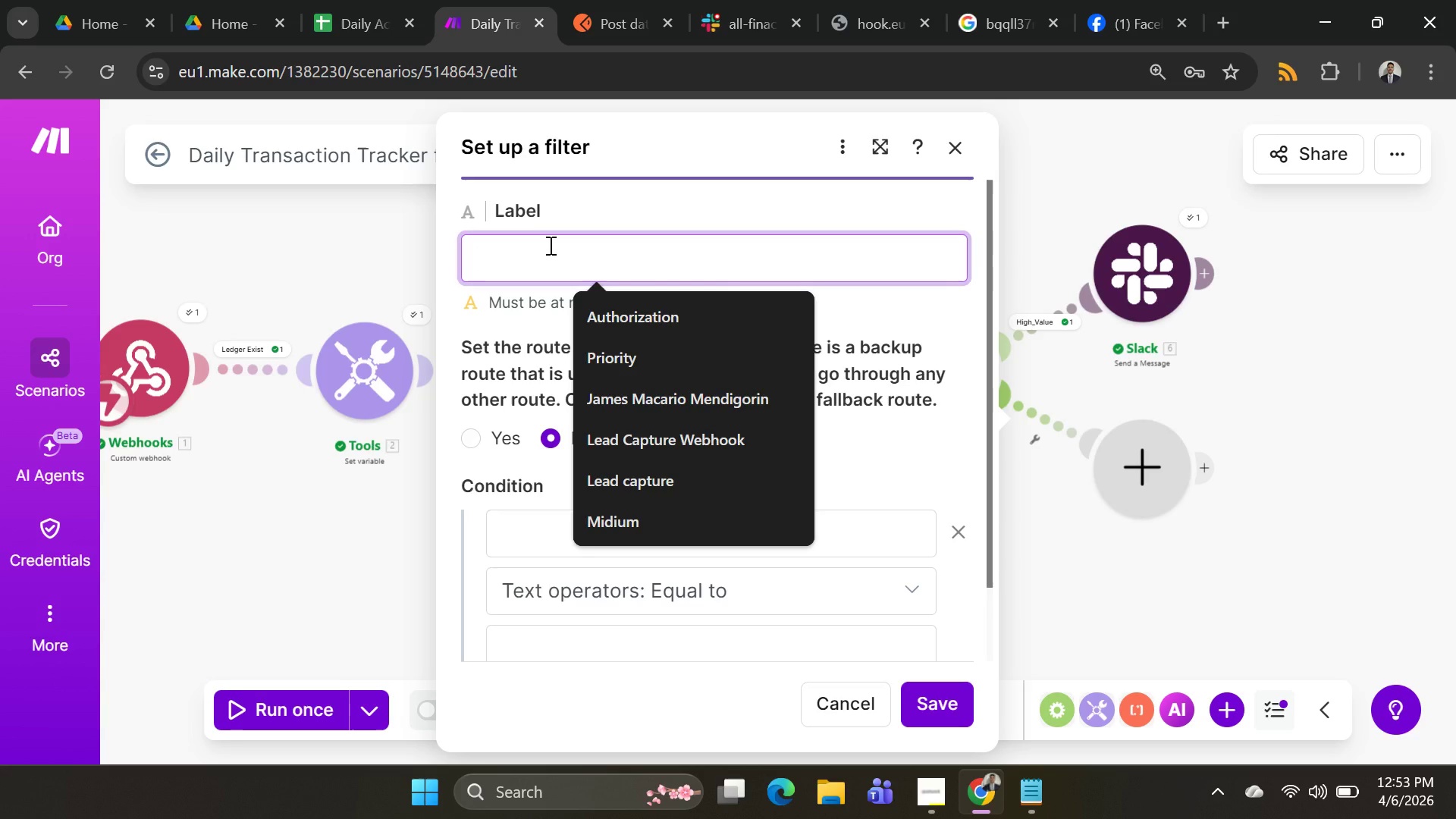 
type(Not)
key(Backspace)
type(rmal_Transaction)
 